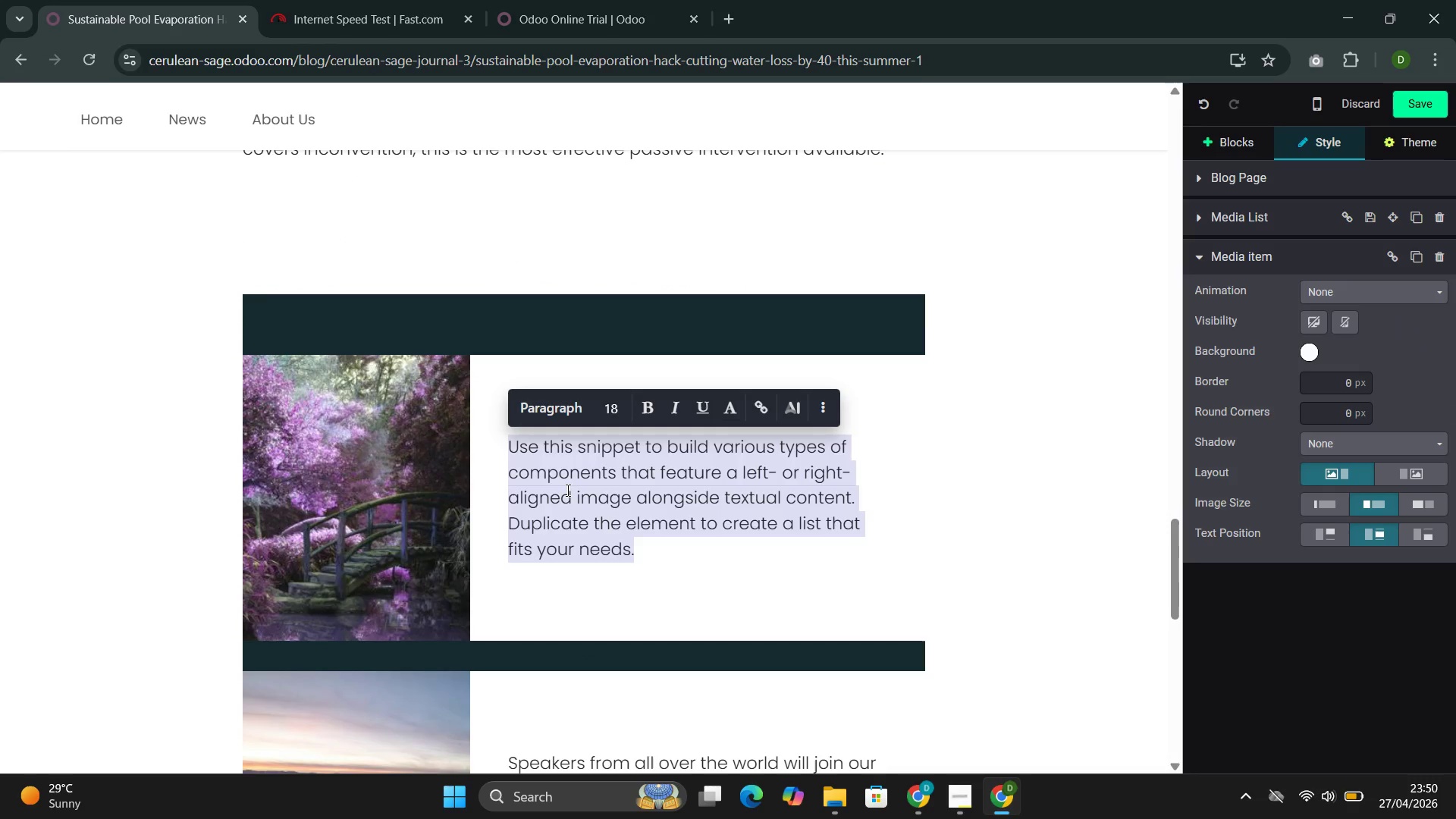 
key(Control+V)
 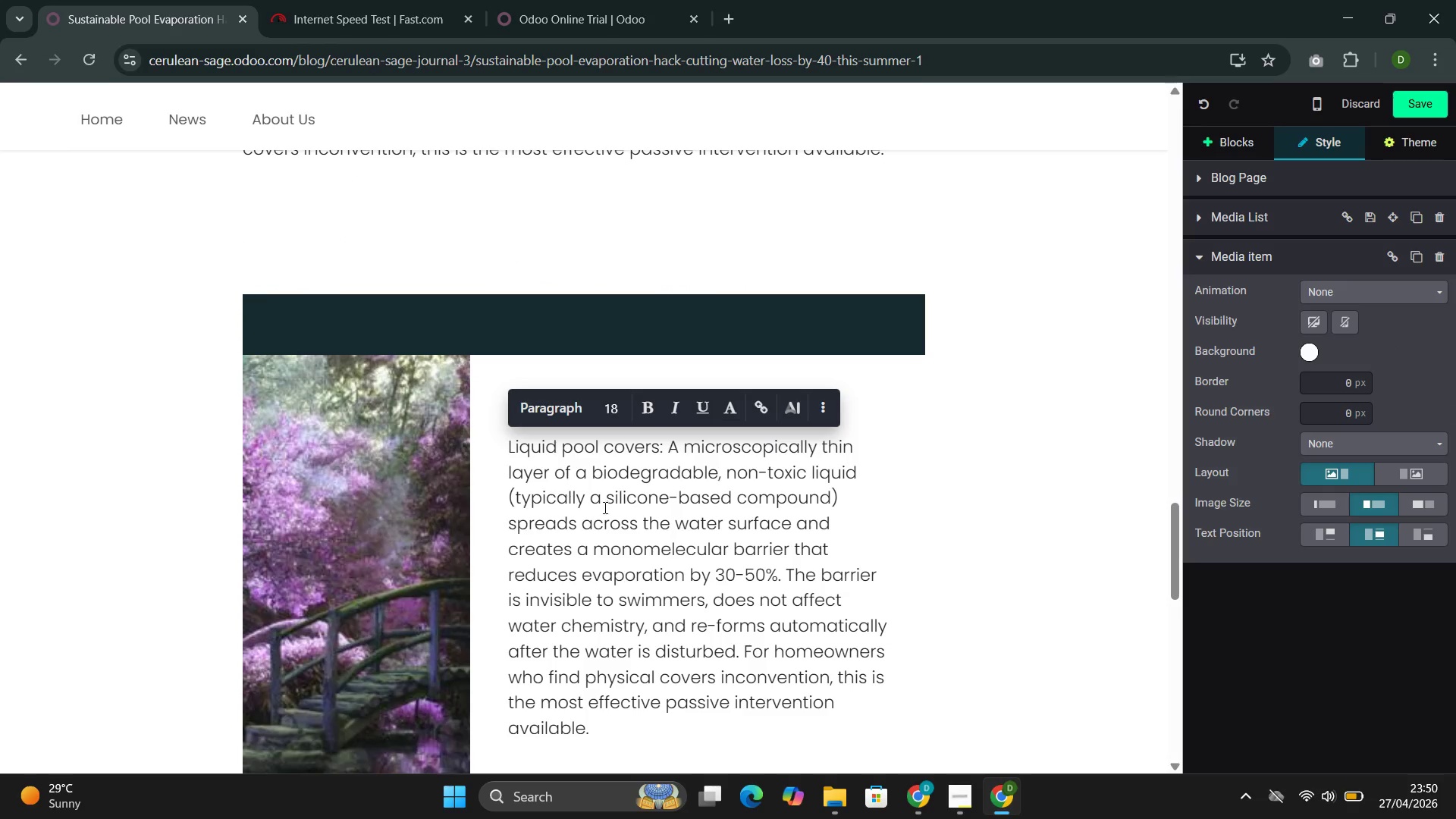 
mouse_move([616, 511])
 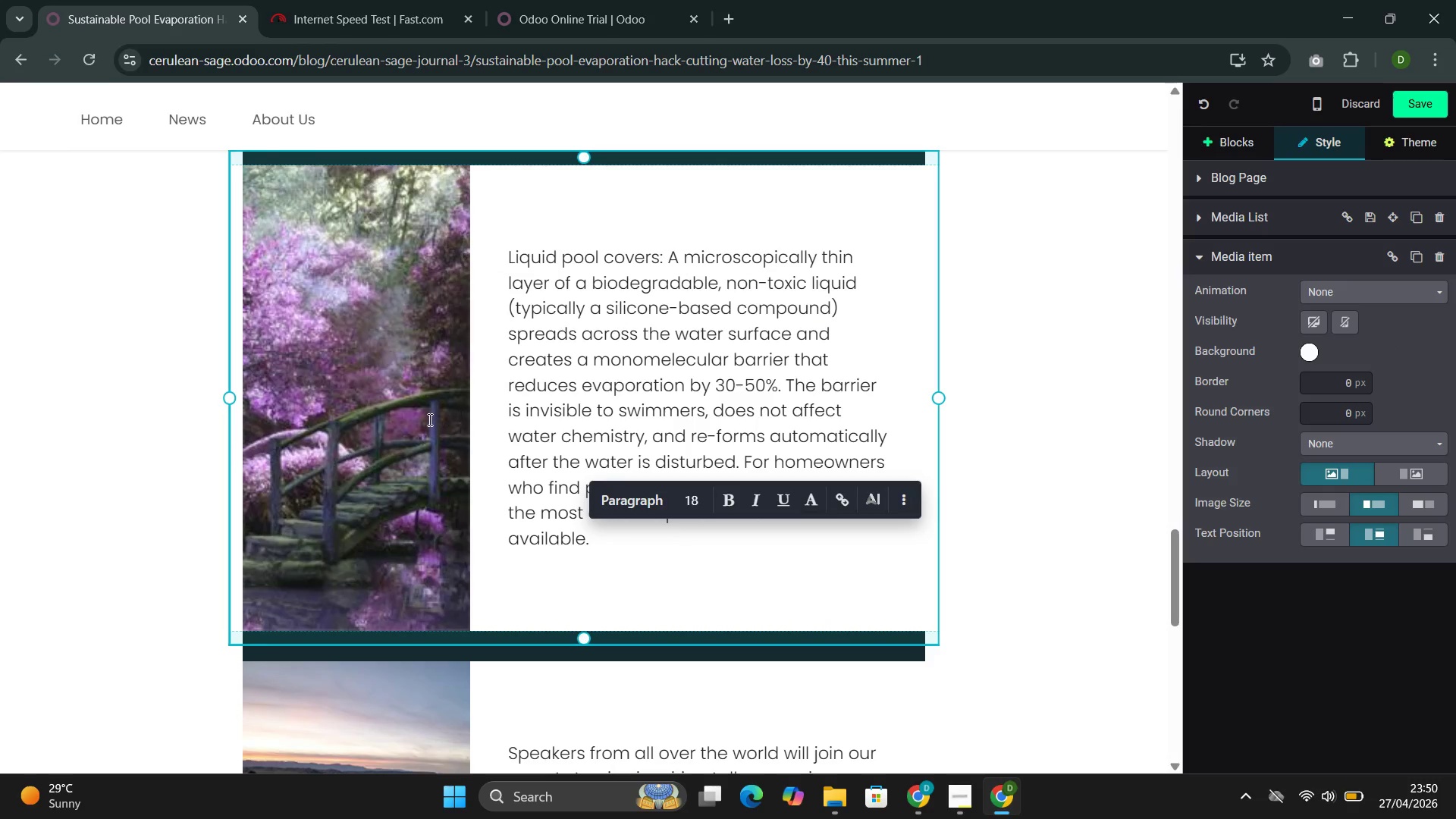 
left_click([428, 419])
 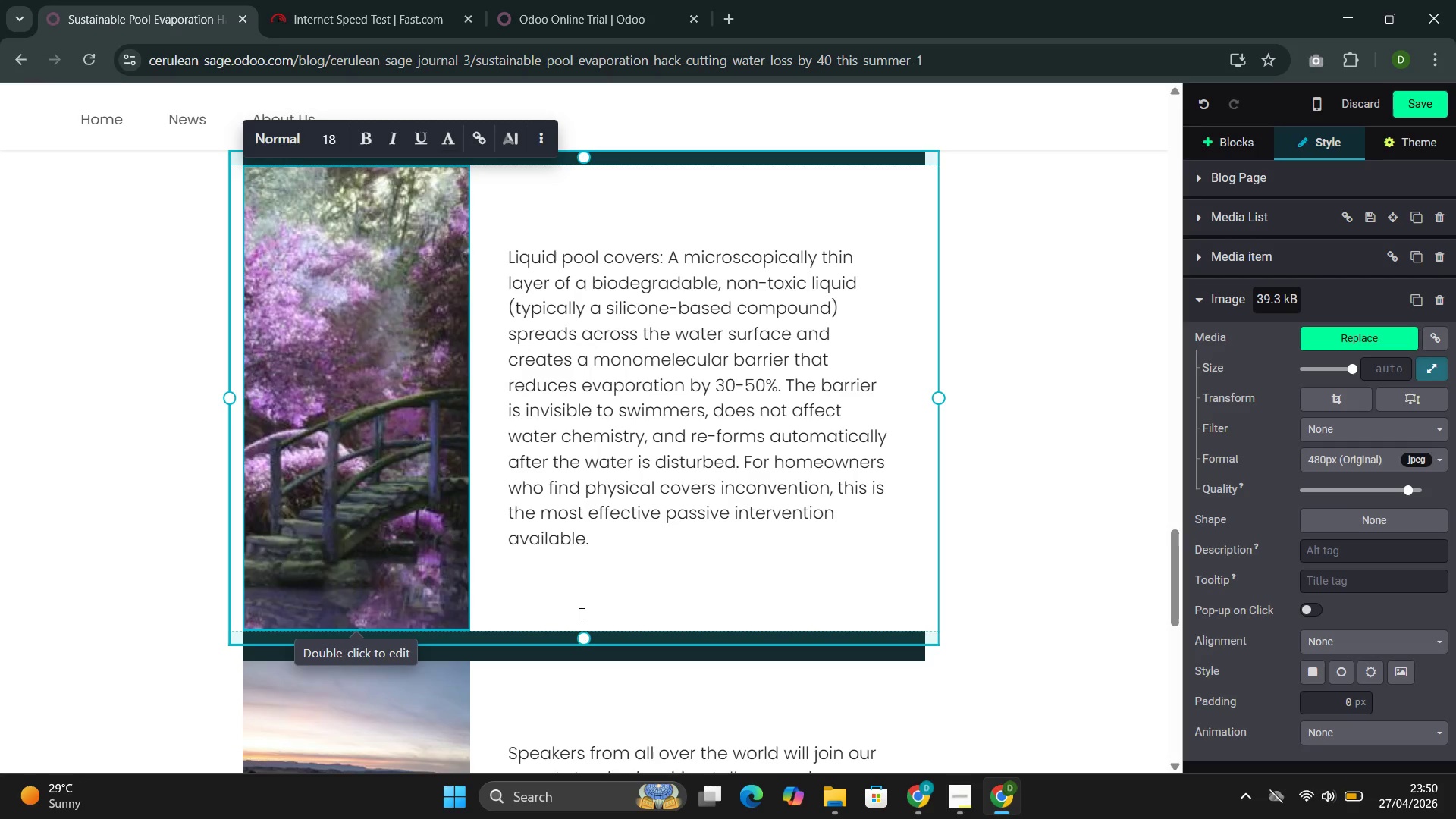 
left_click_drag(start_coordinate=[588, 643], to_coordinate=[592, 578])
 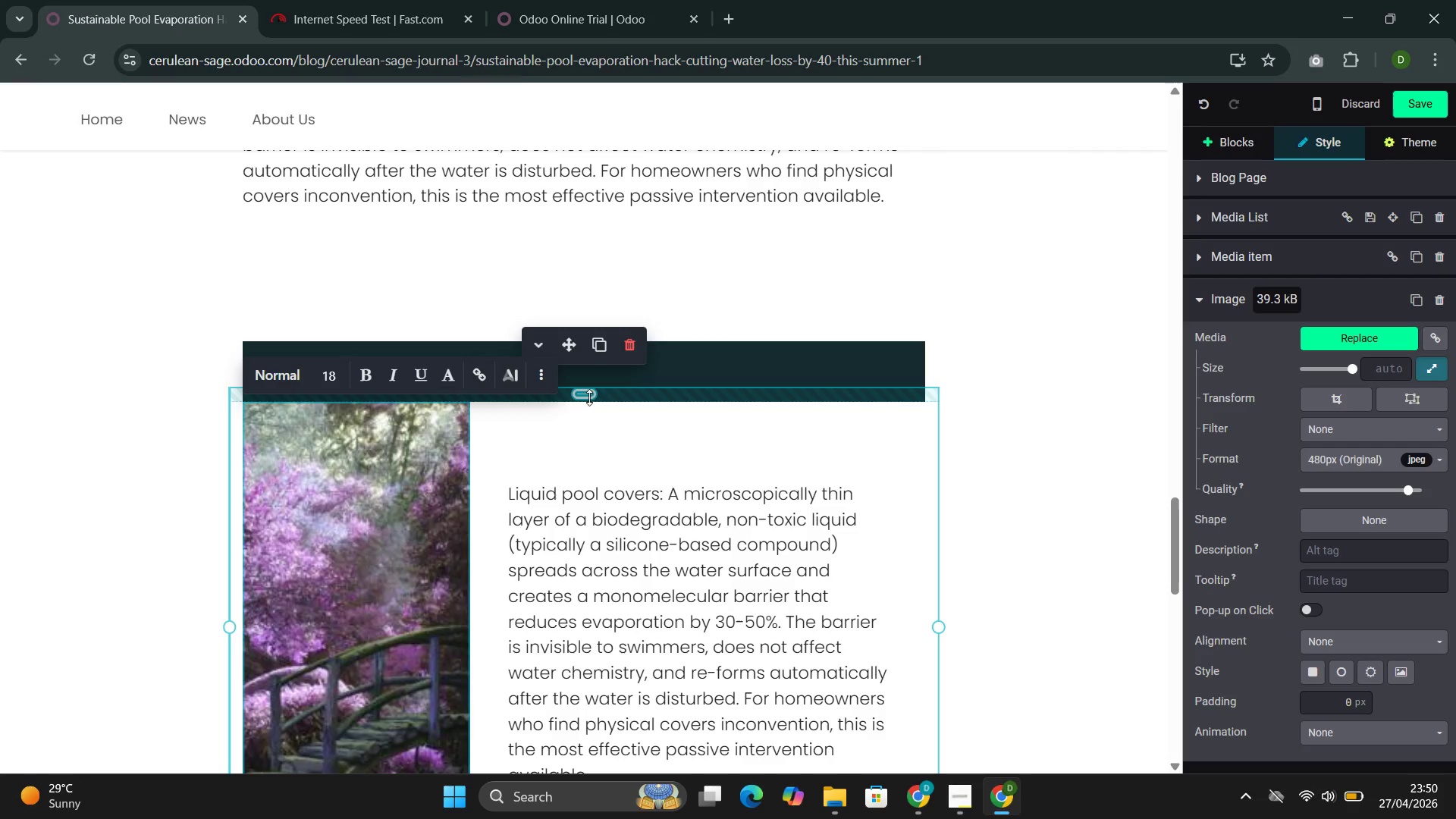 
left_click_drag(start_coordinate=[595, 392], to_coordinate=[595, 355])
 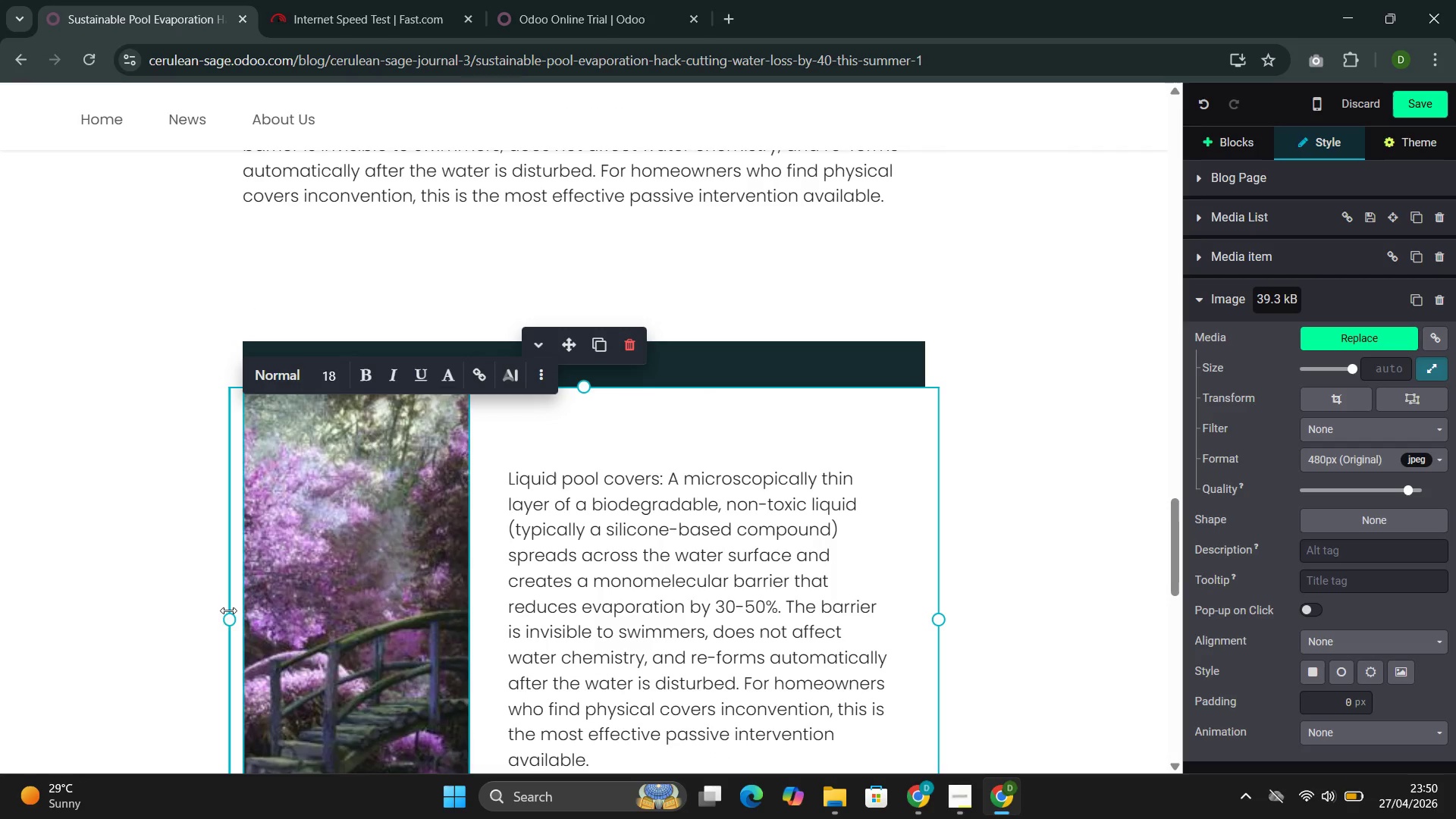 
left_click_drag(start_coordinate=[231, 601], to_coordinate=[284, 611])
 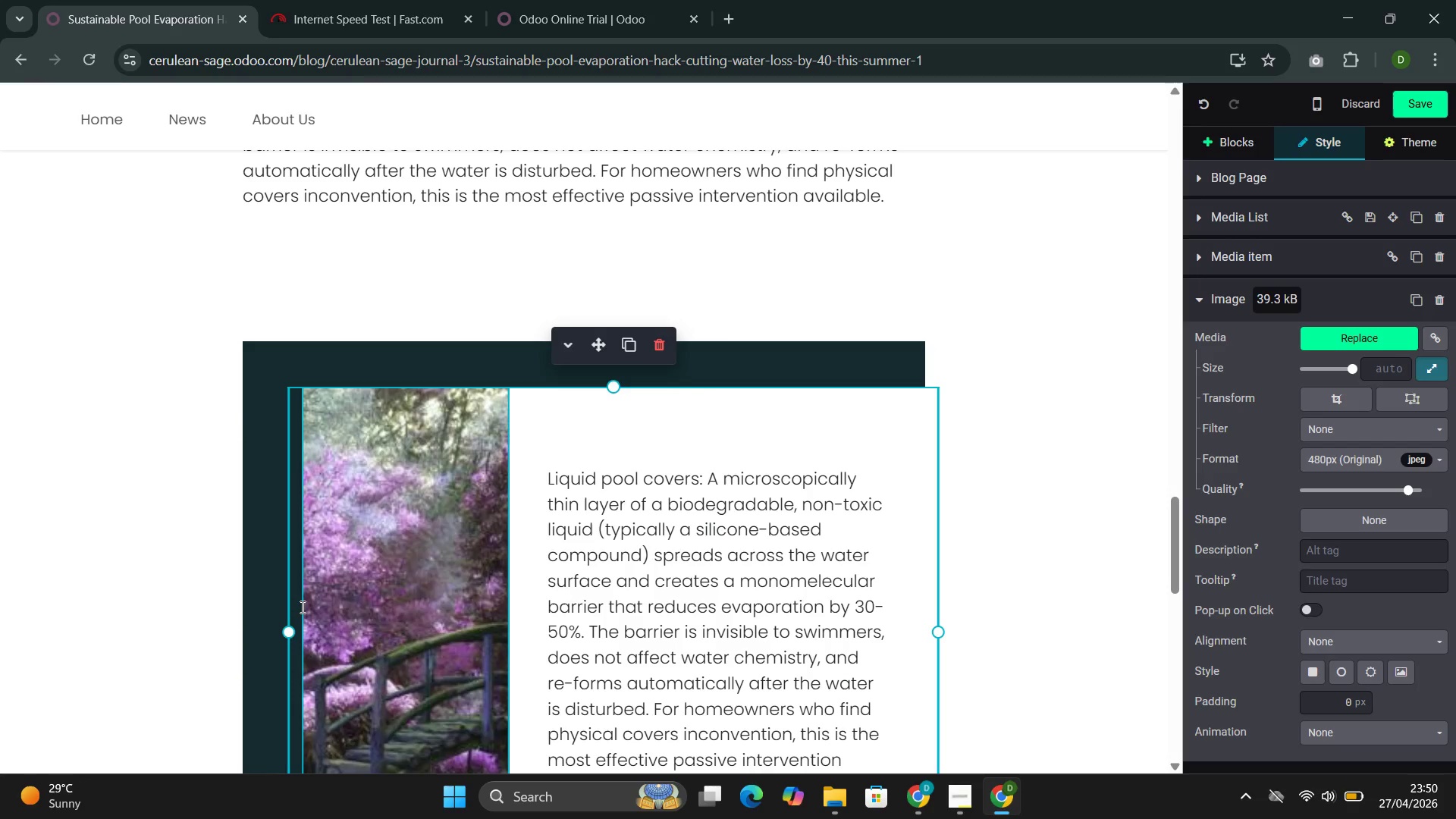 
left_click([301, 607])
 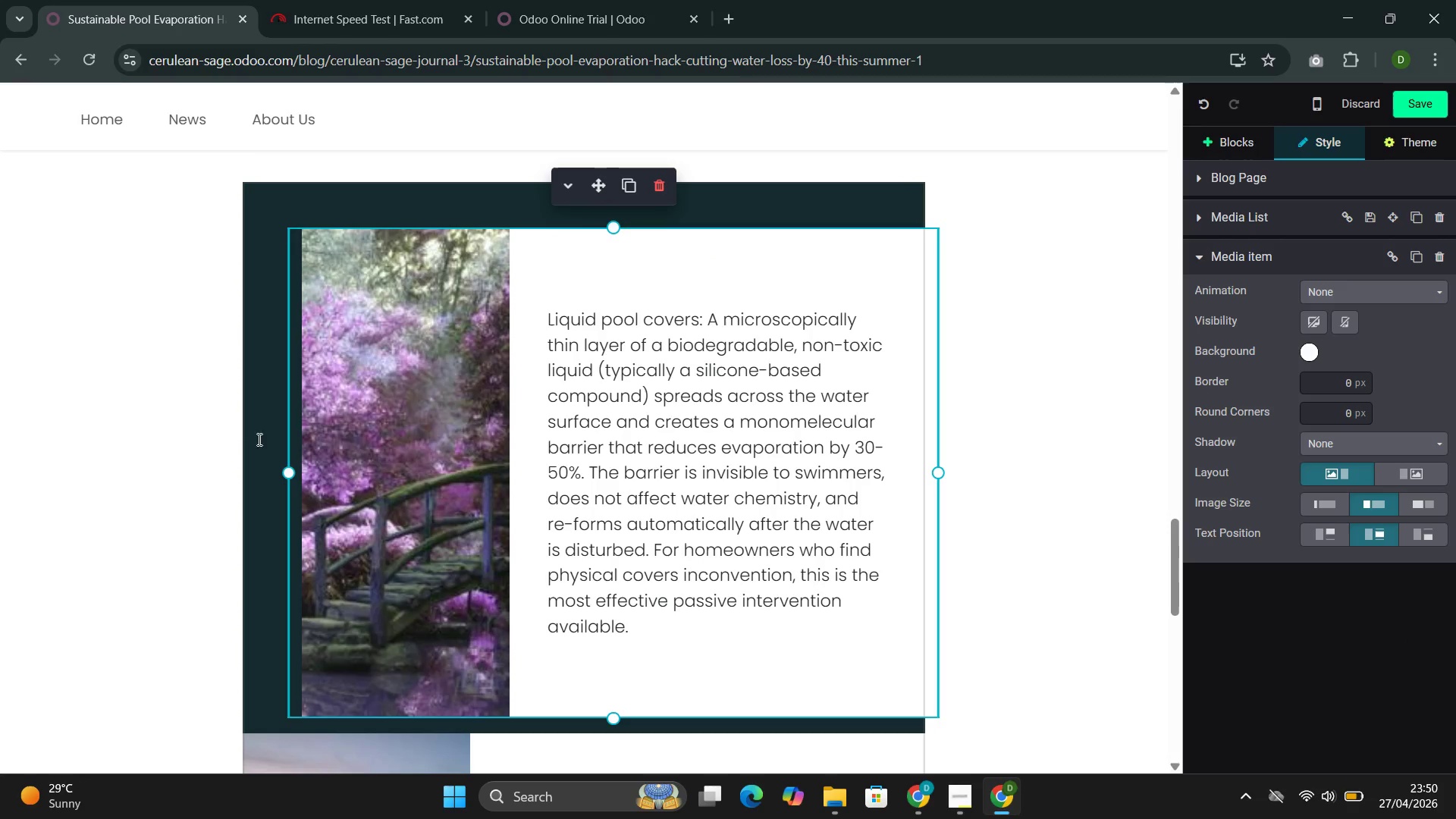 
left_click_drag(start_coordinate=[292, 466], to_coordinate=[233, 464])
 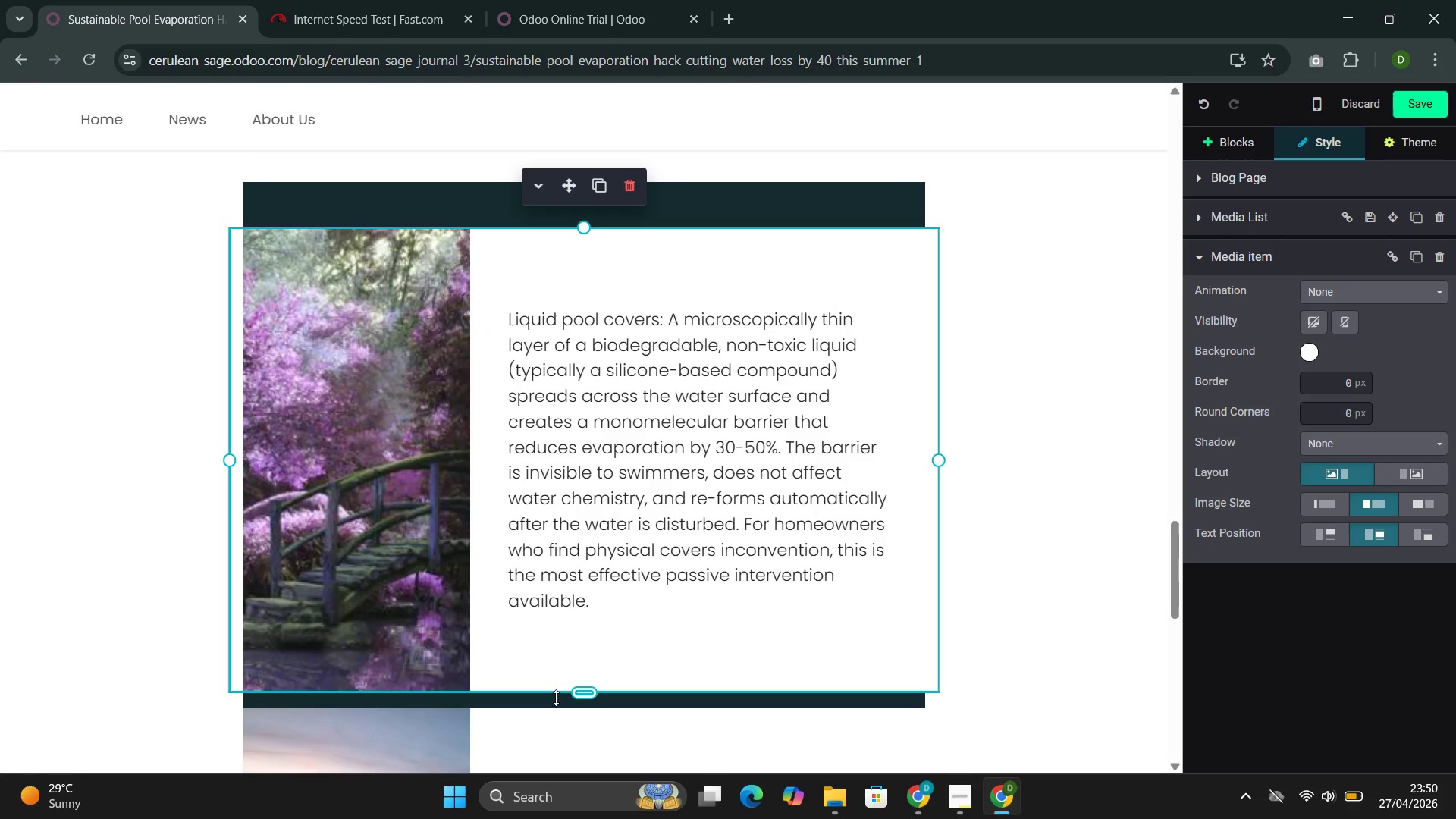 
left_click_drag(start_coordinate=[586, 691], to_coordinate=[588, 551])
 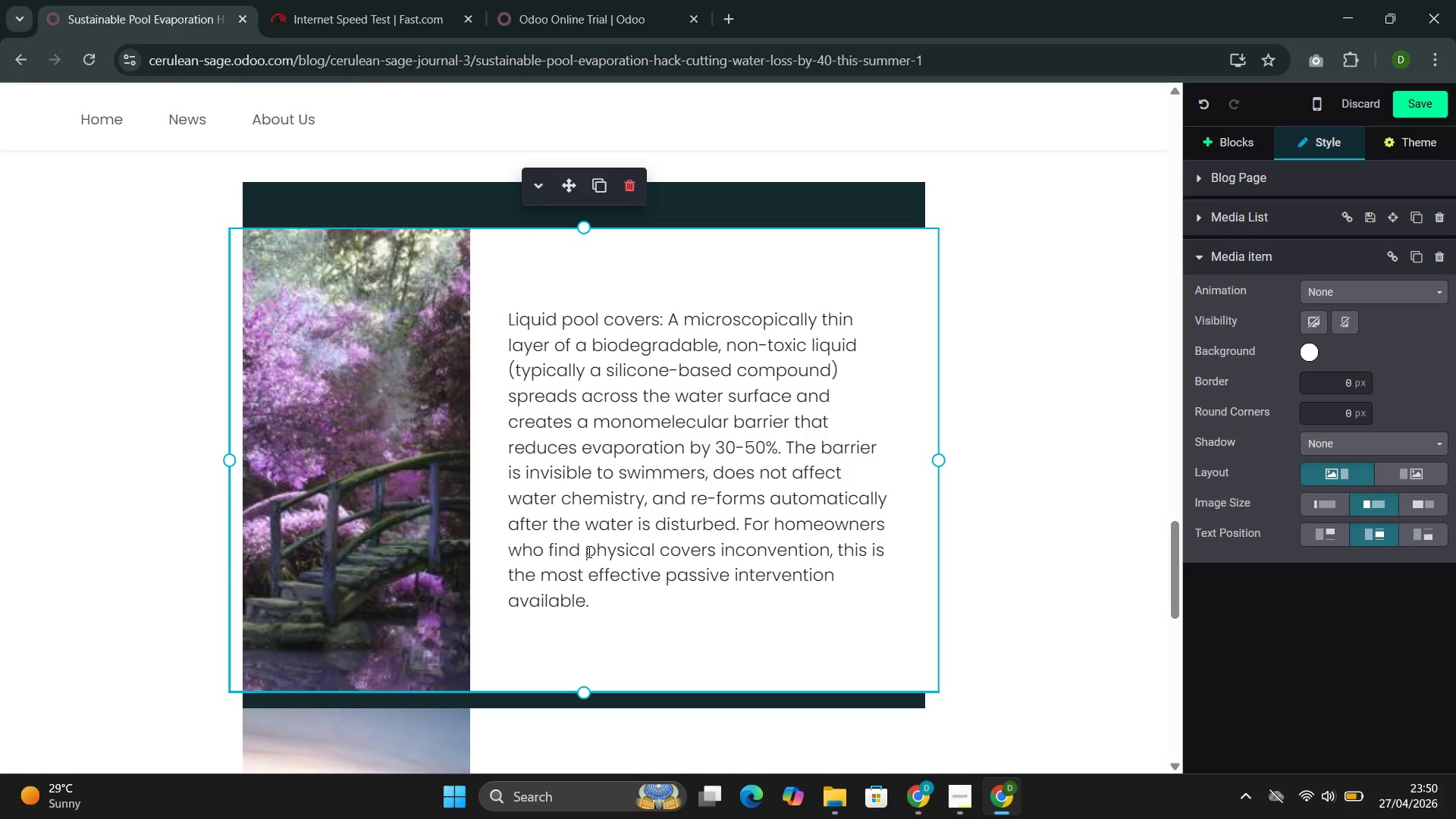 
wait(23.84)
 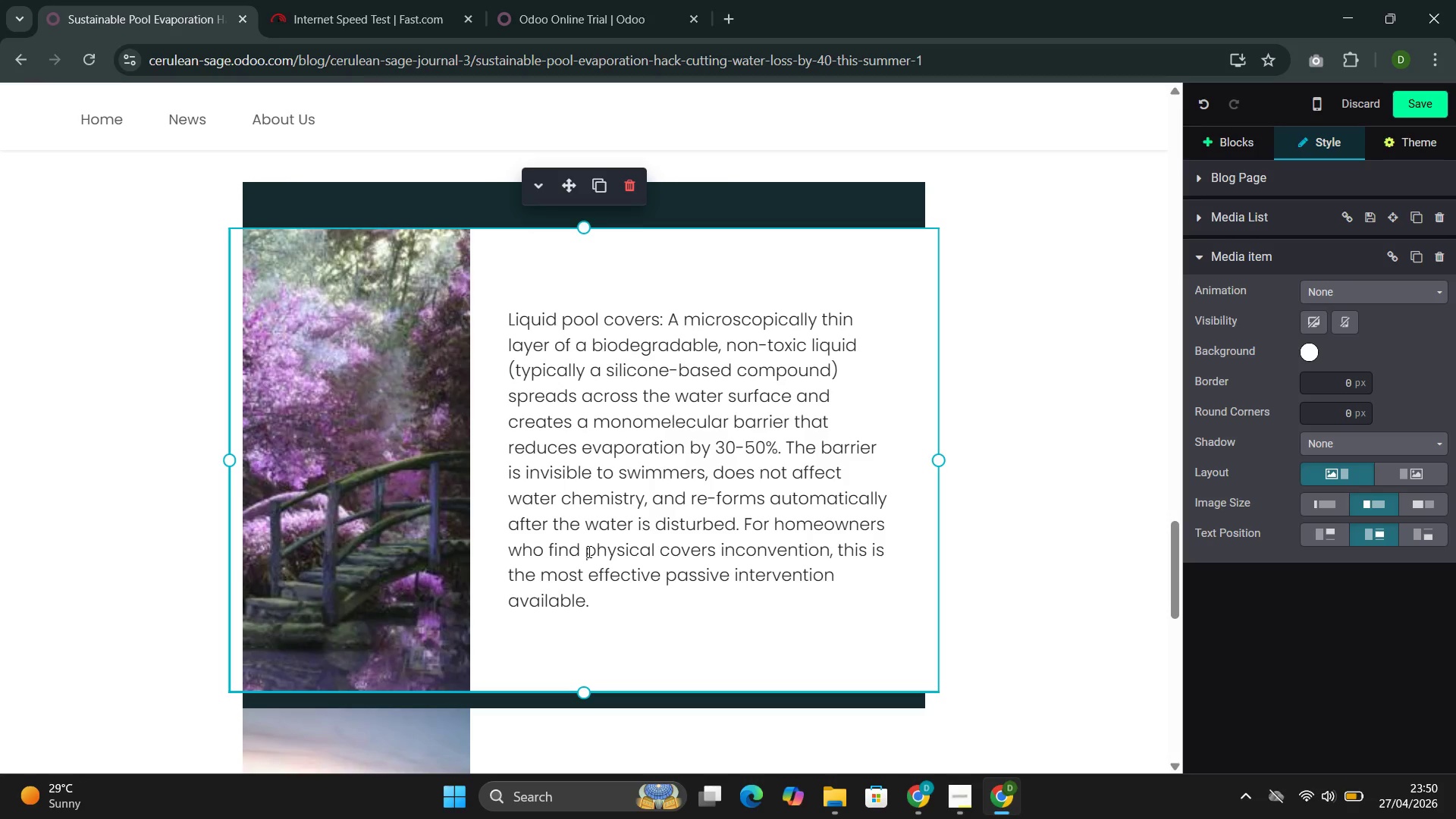 
key(Control+Z)
 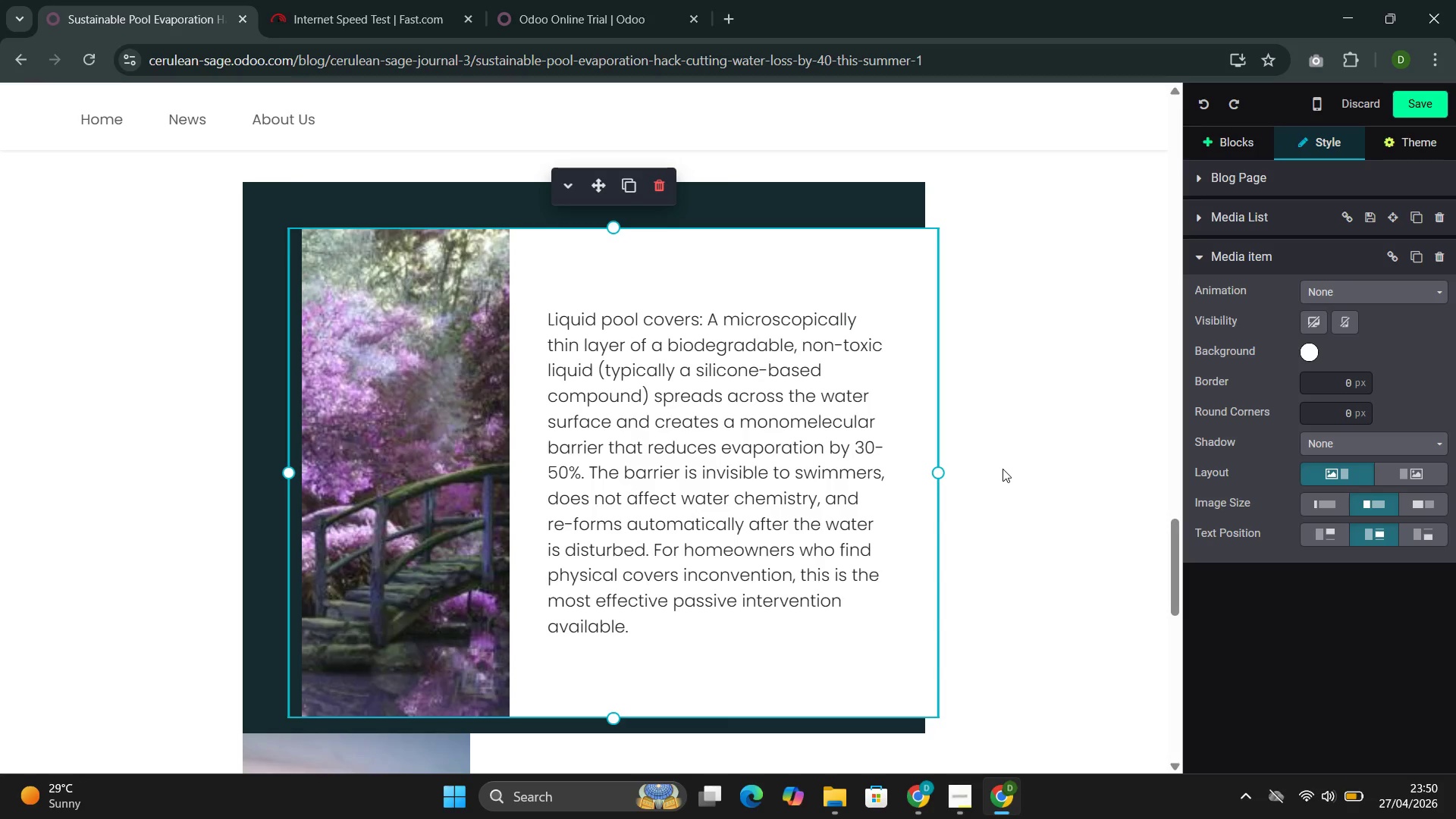 
key(Control+Z)
 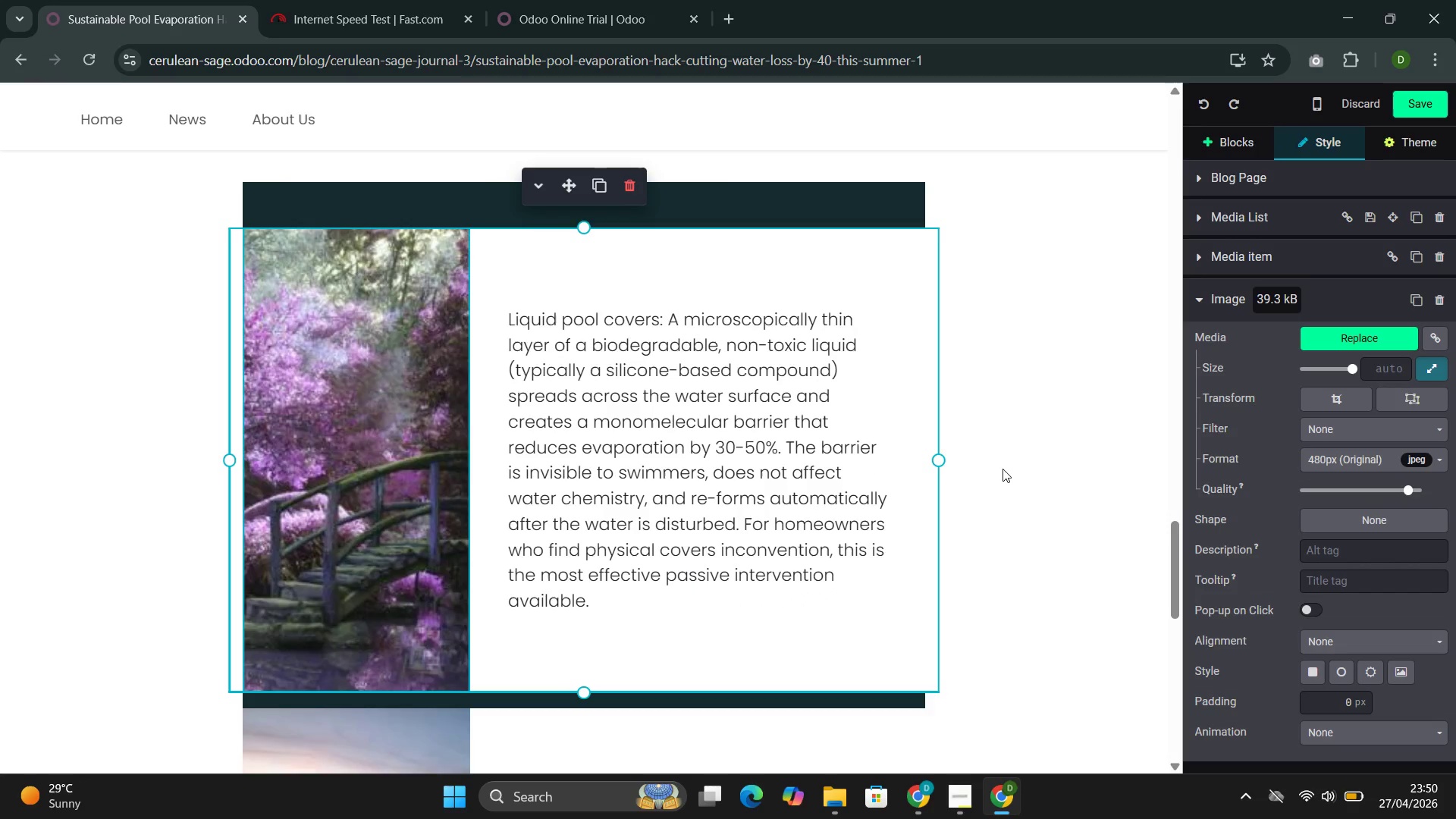 
key(Control+Z)
 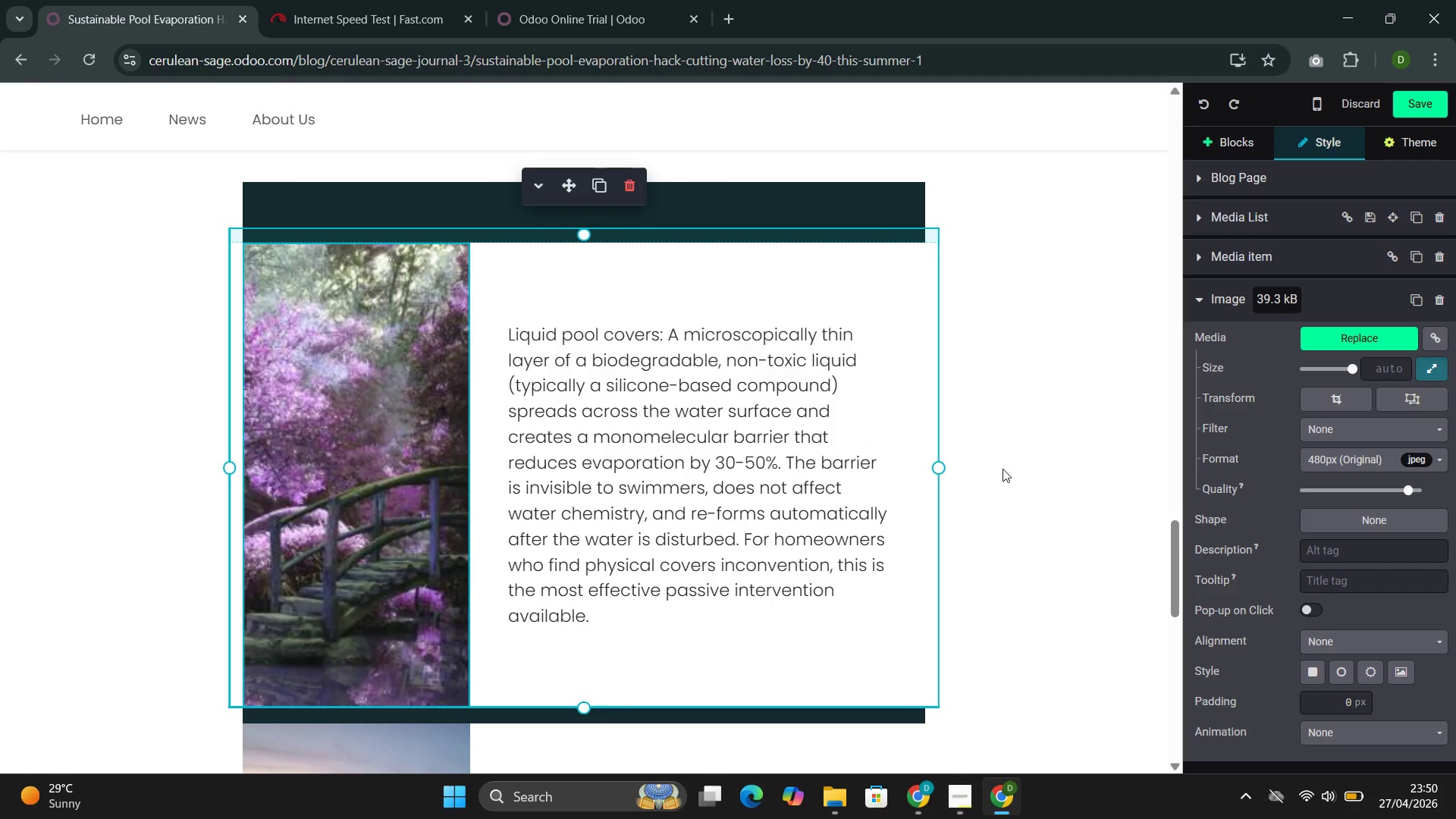 
key(Control+Z)
 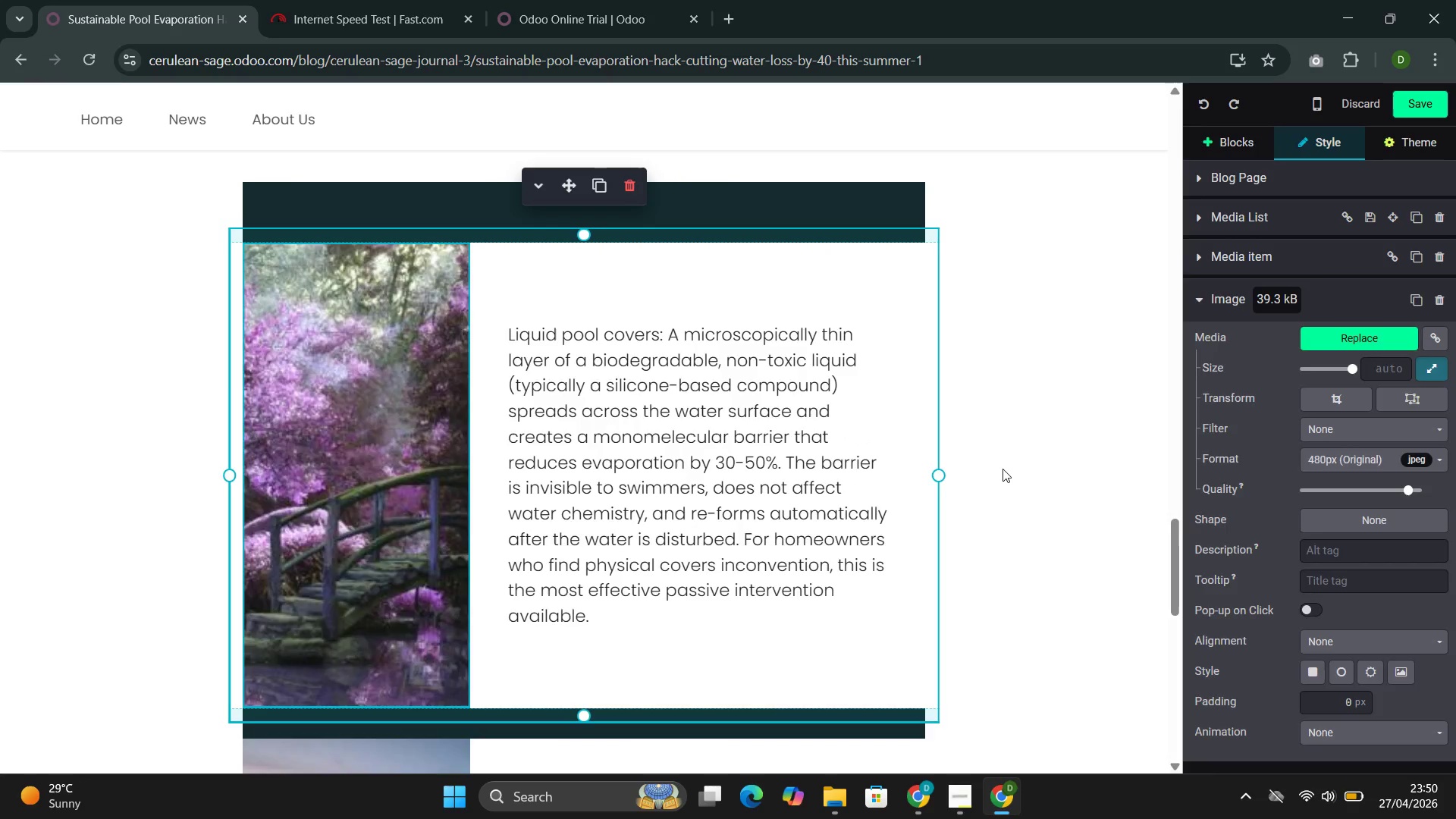 
key(Control+Z)
 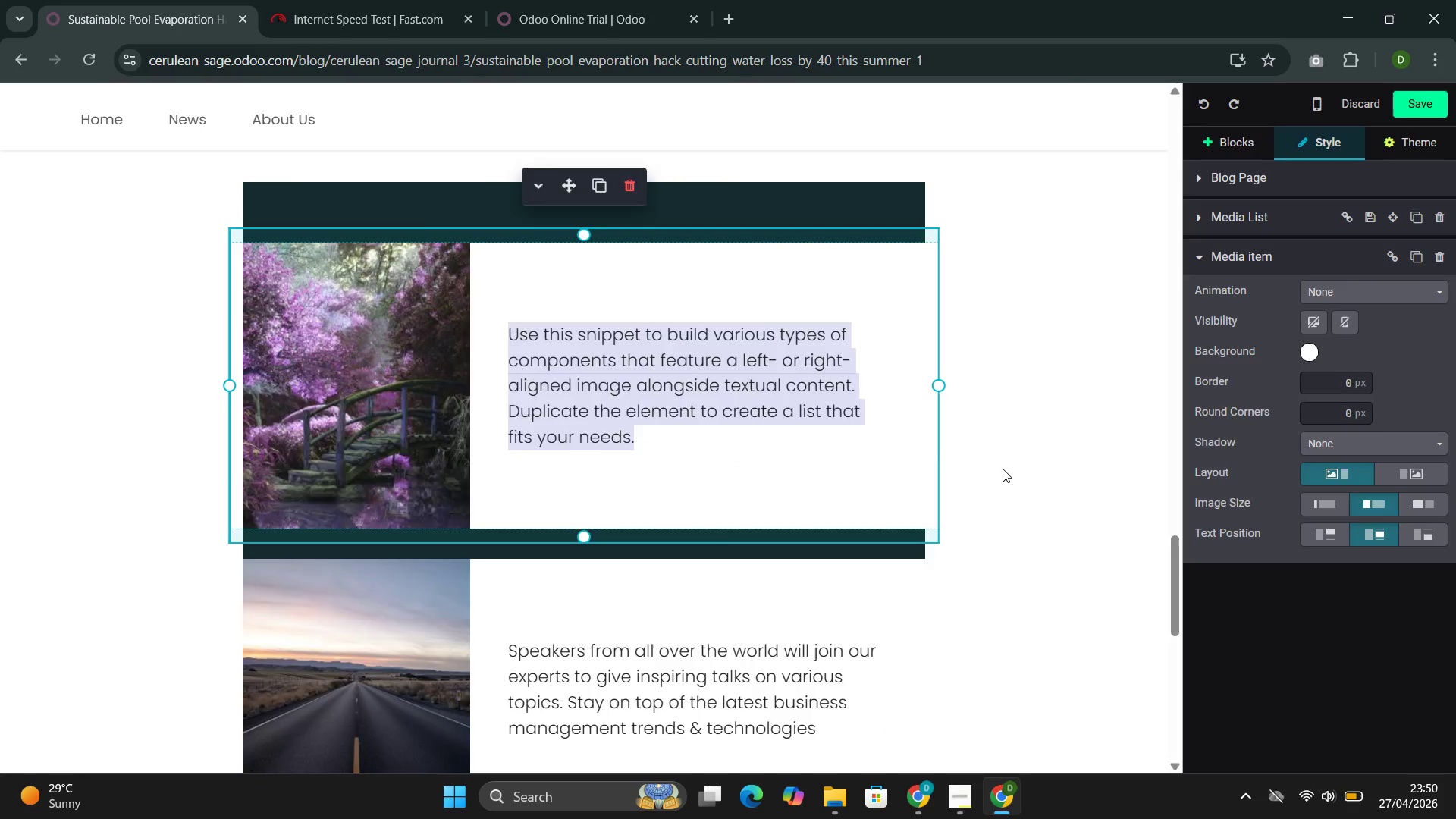 
key(Control+Z)
 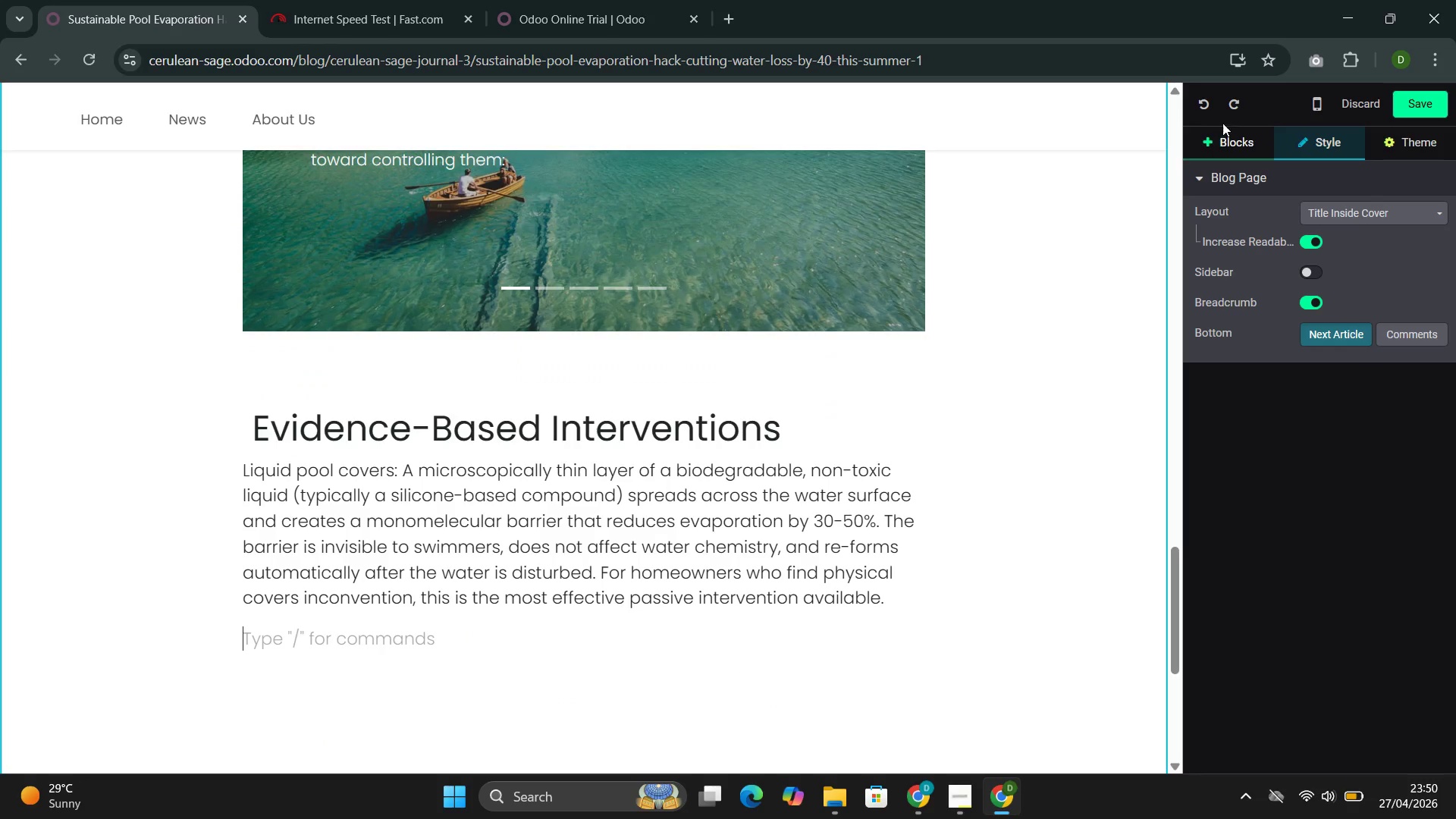 
left_click([1219, 140])
 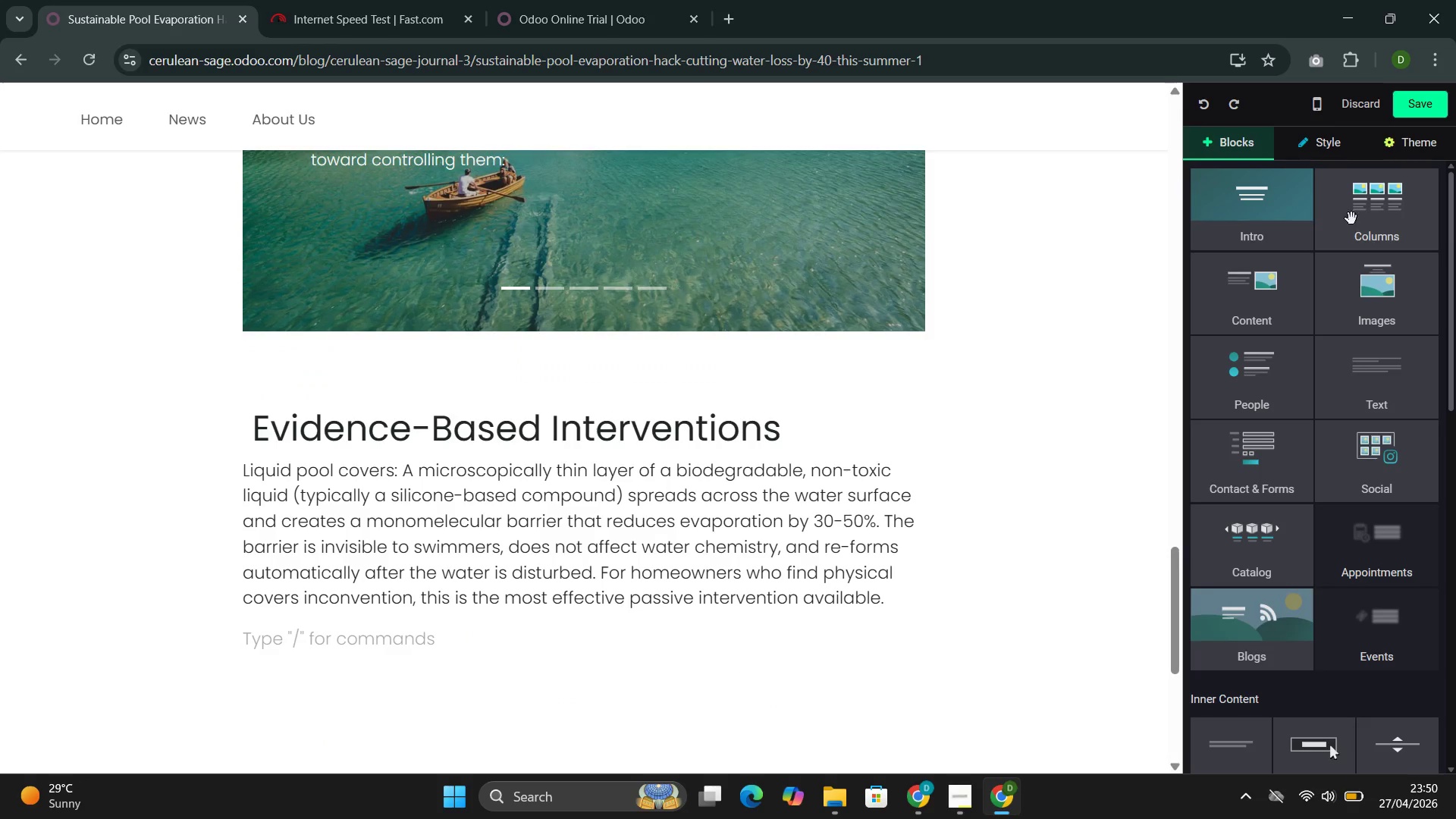 
left_click([1264, 304])
 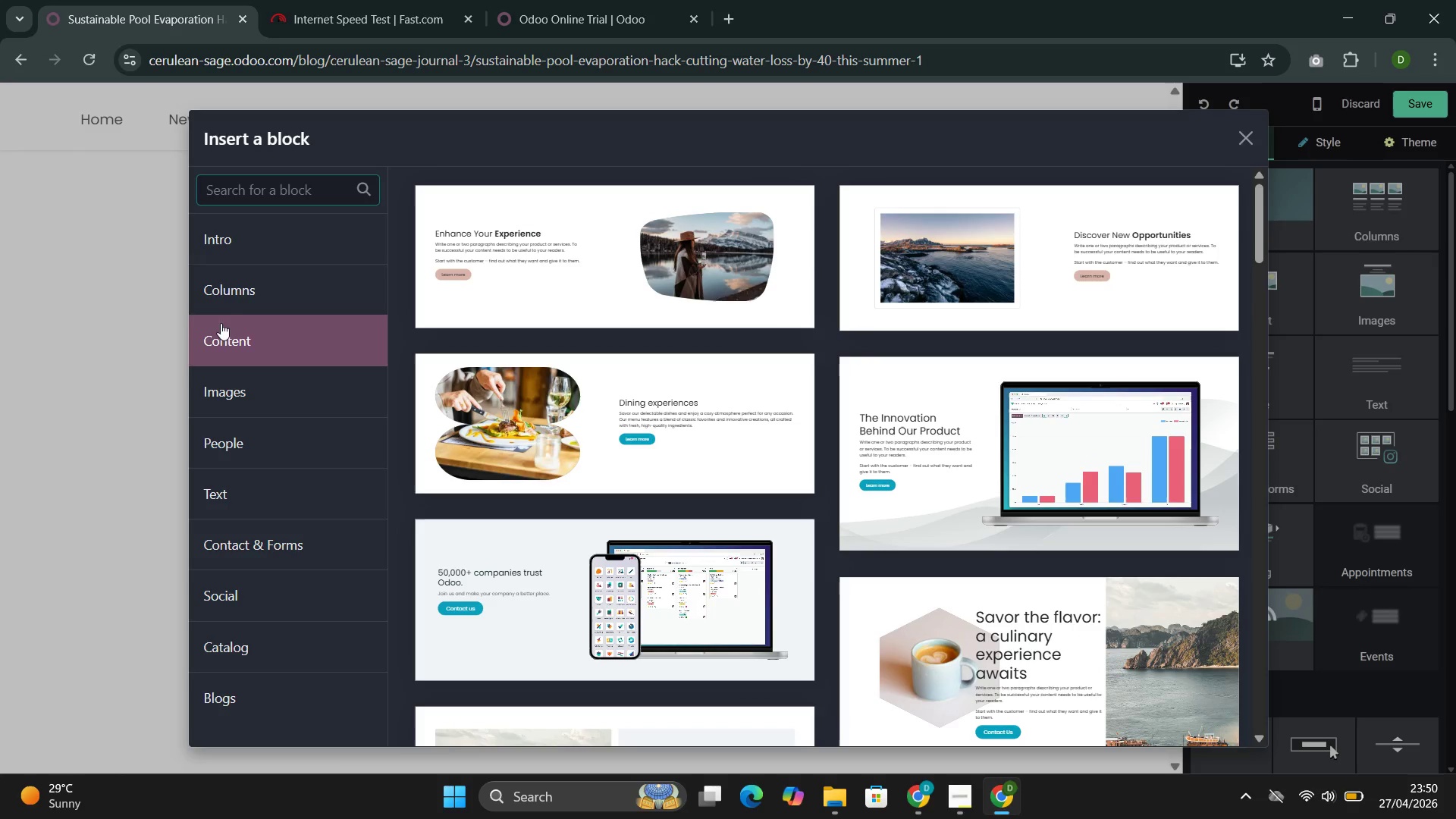 
left_click([259, 290])
 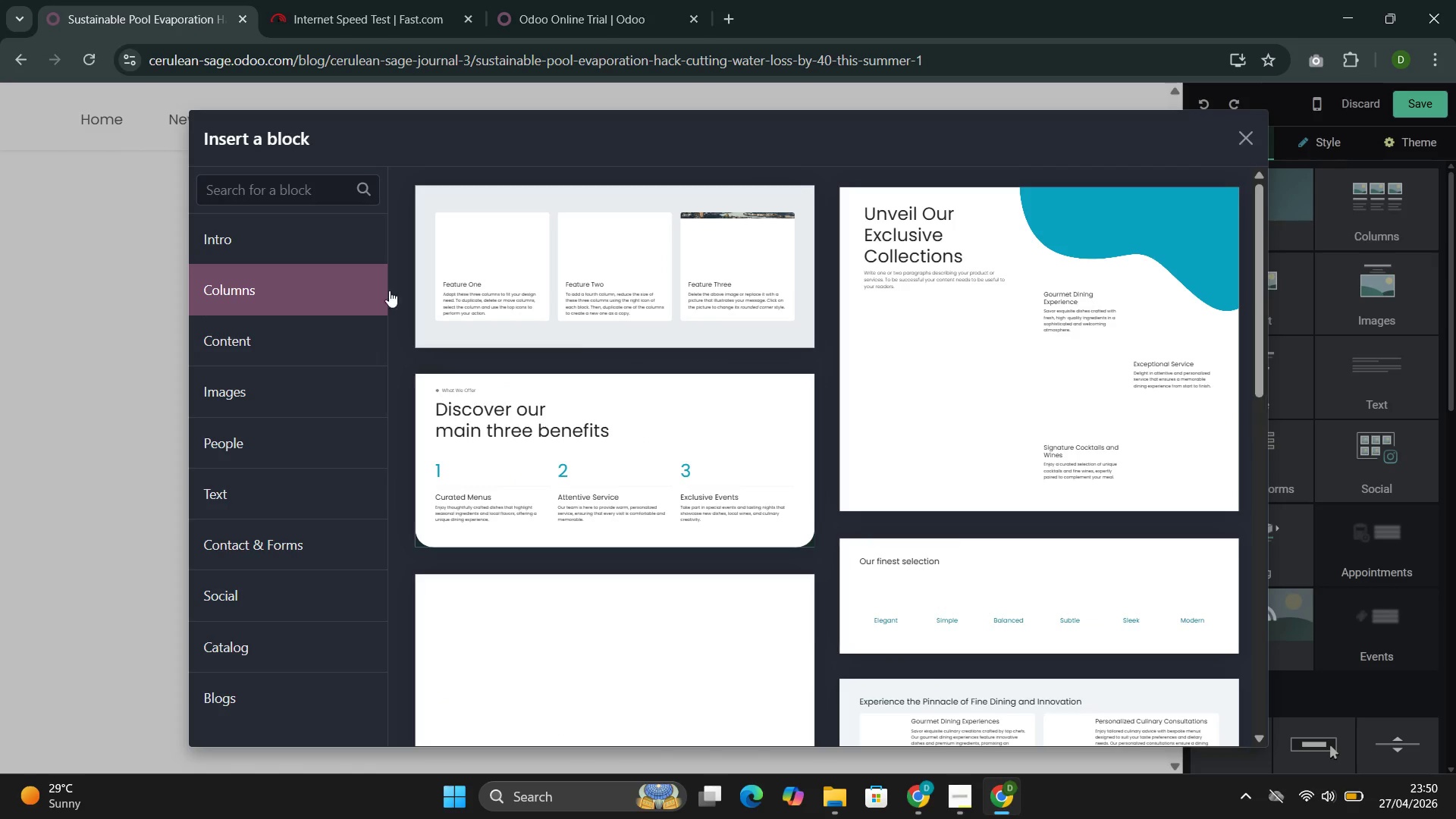 
mouse_move([755, 470])
 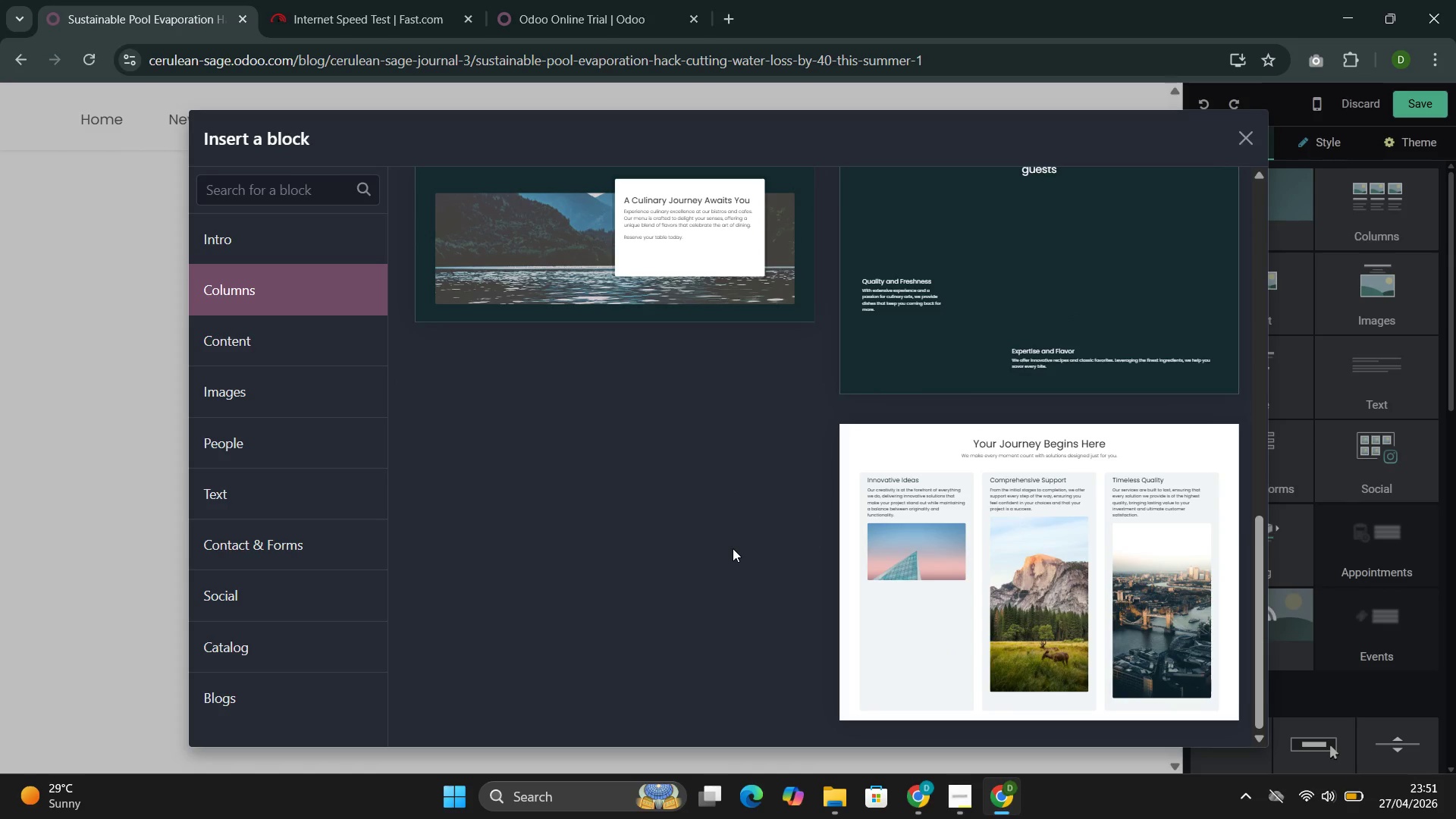 
wait(5.48)
 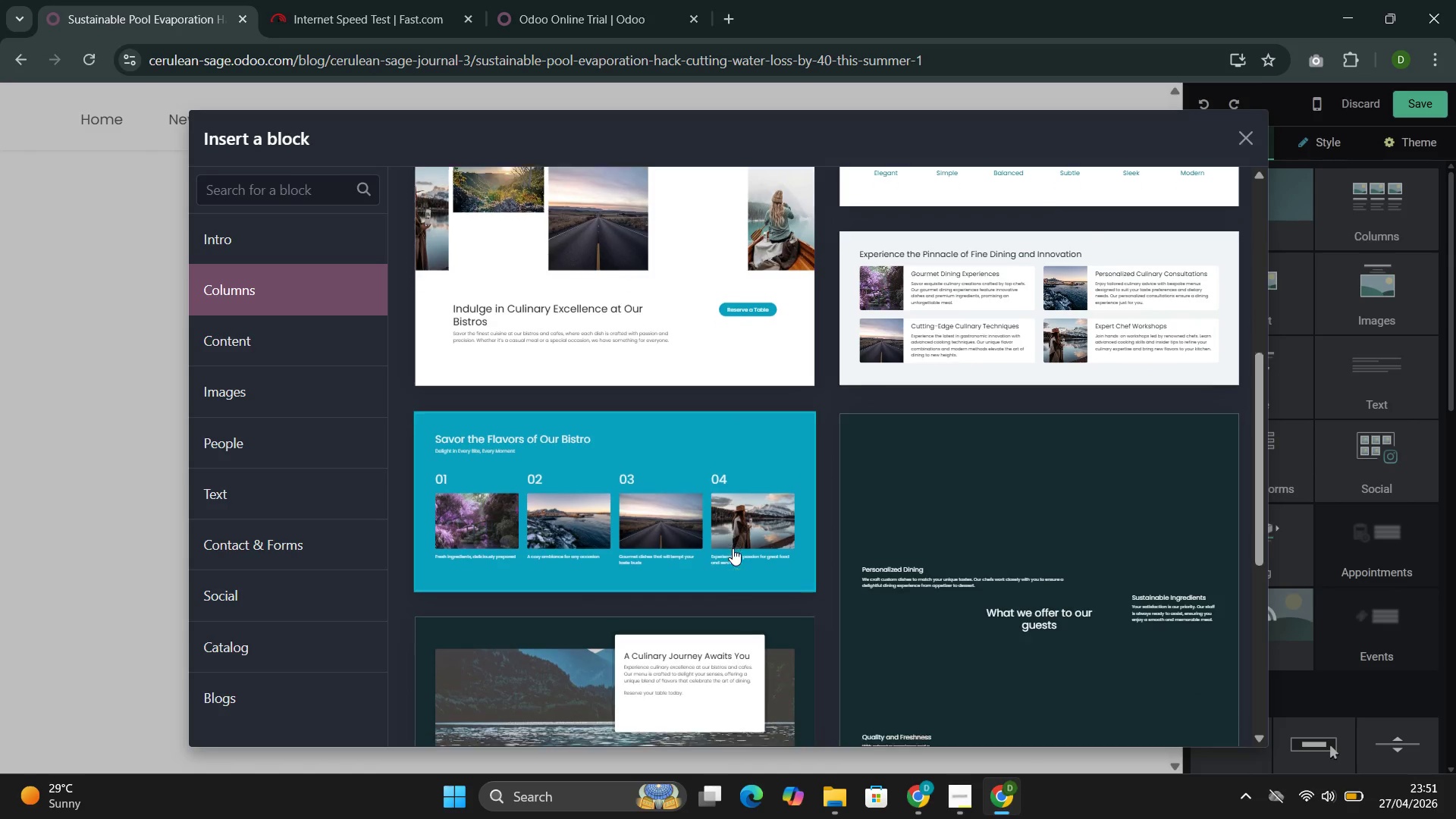 
left_click([284, 325])
 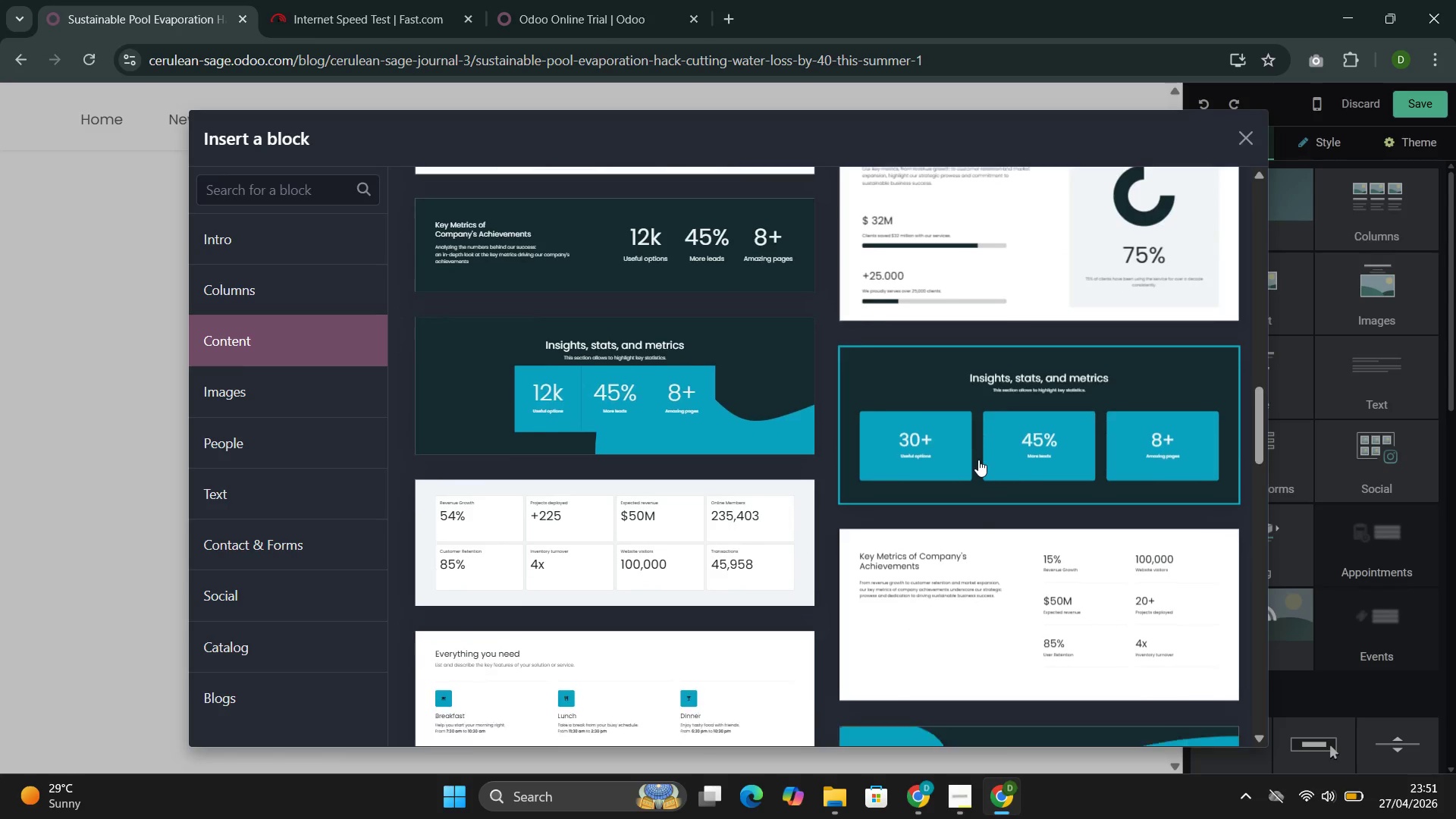 
wait(16.72)
 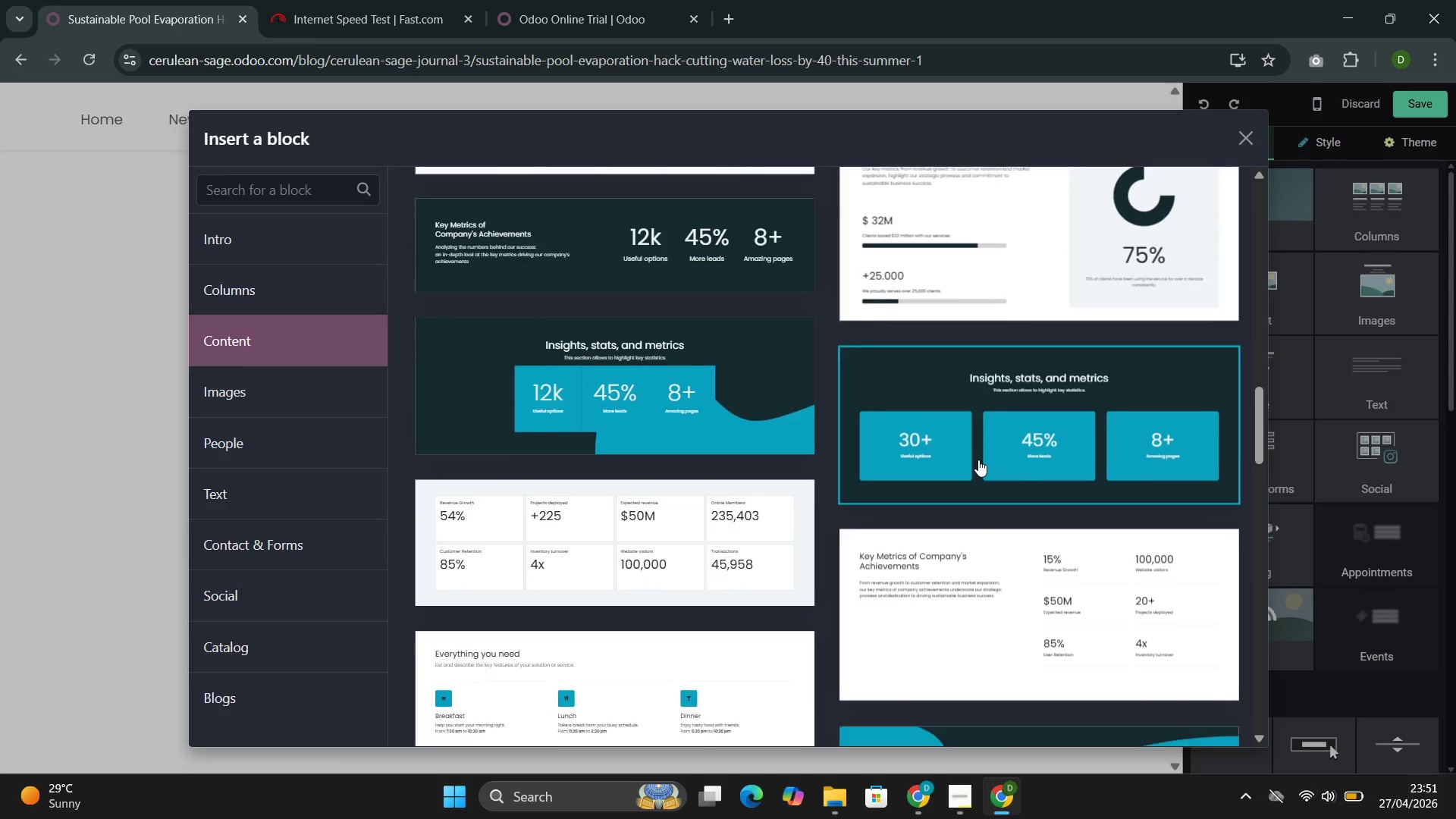 
left_click([982, 393])
 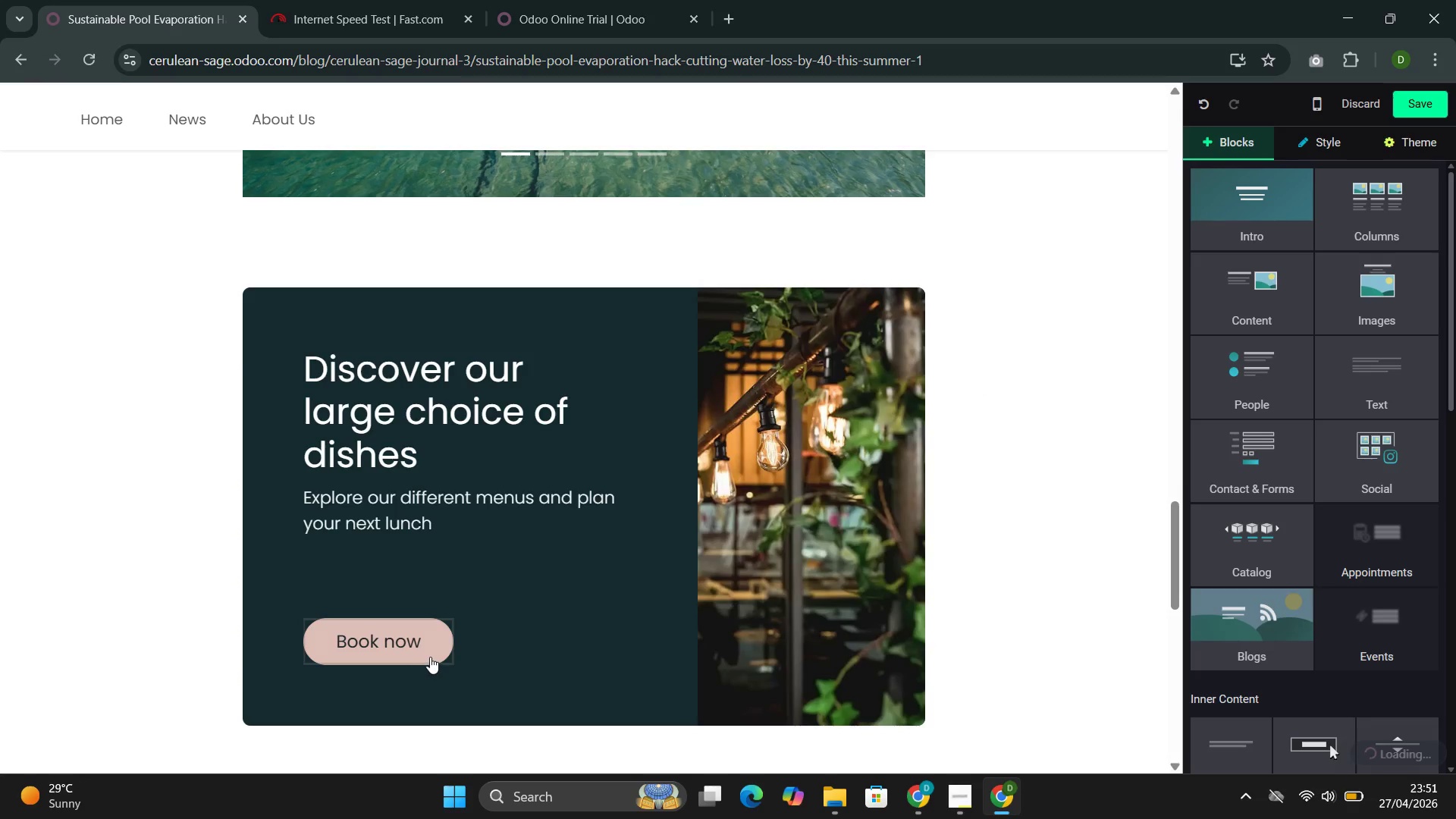 
left_click([436, 649])
 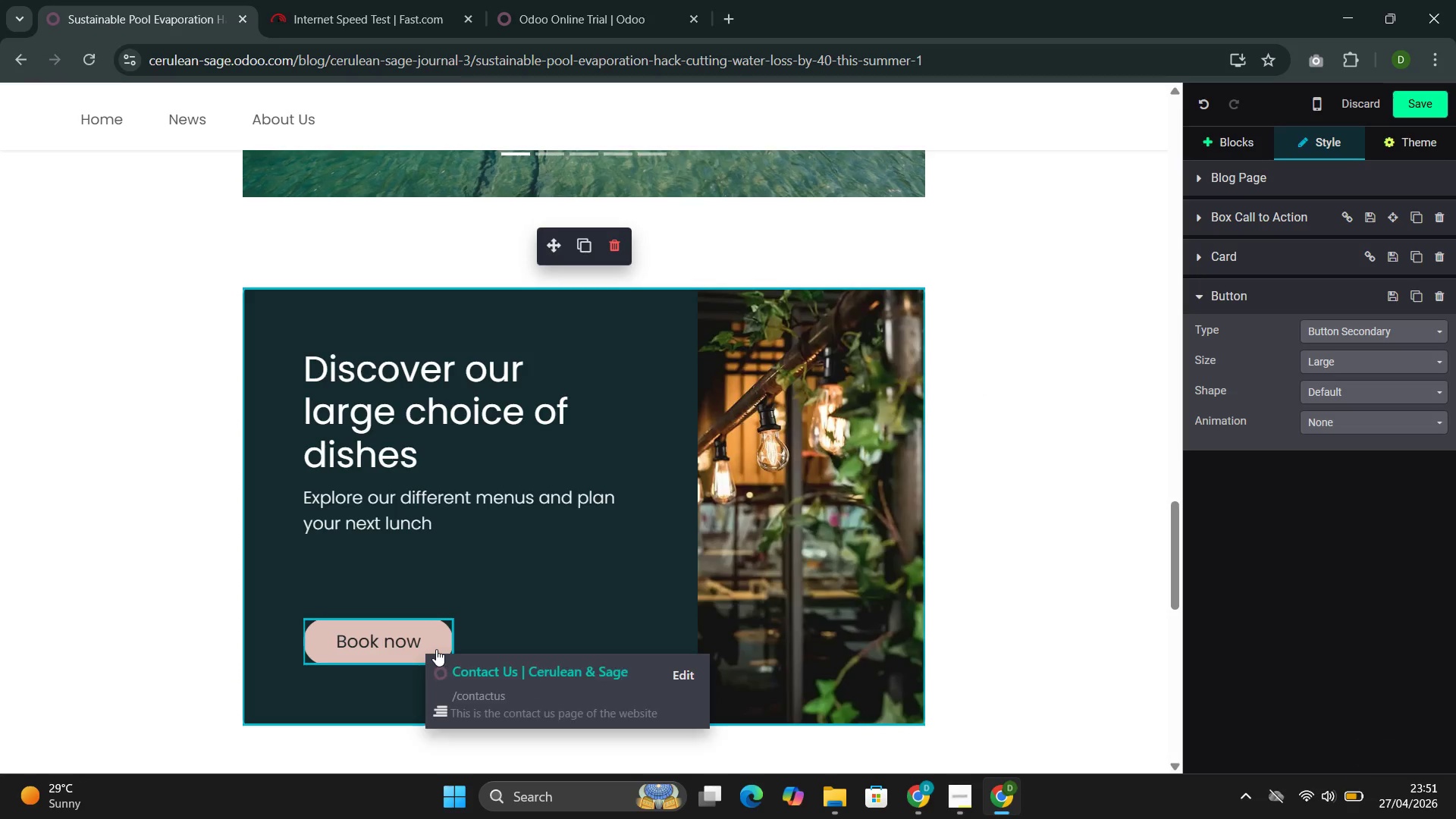 
key(Backspace)
 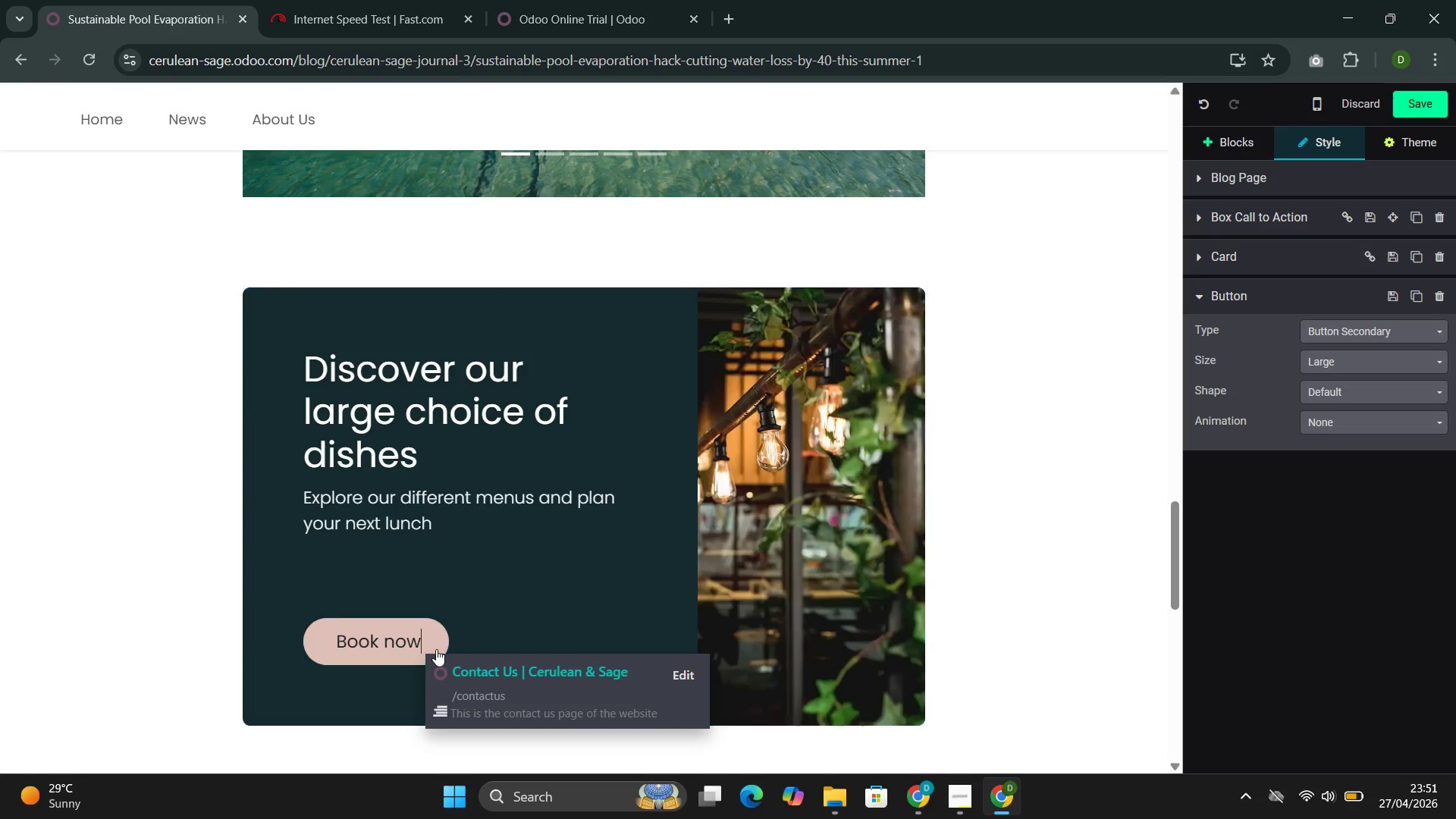 
key(Backspace)
 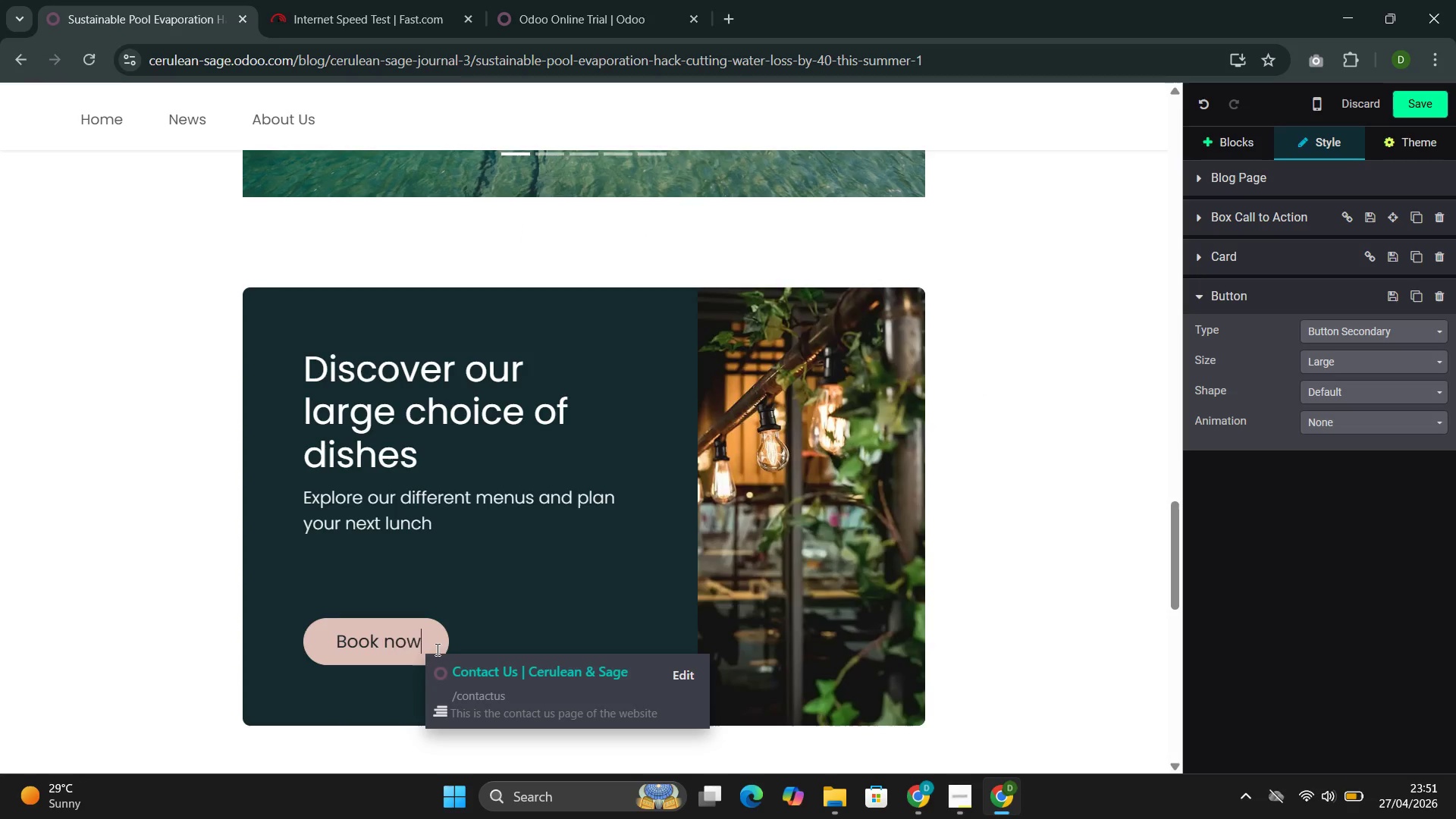 
key(Backspace)
 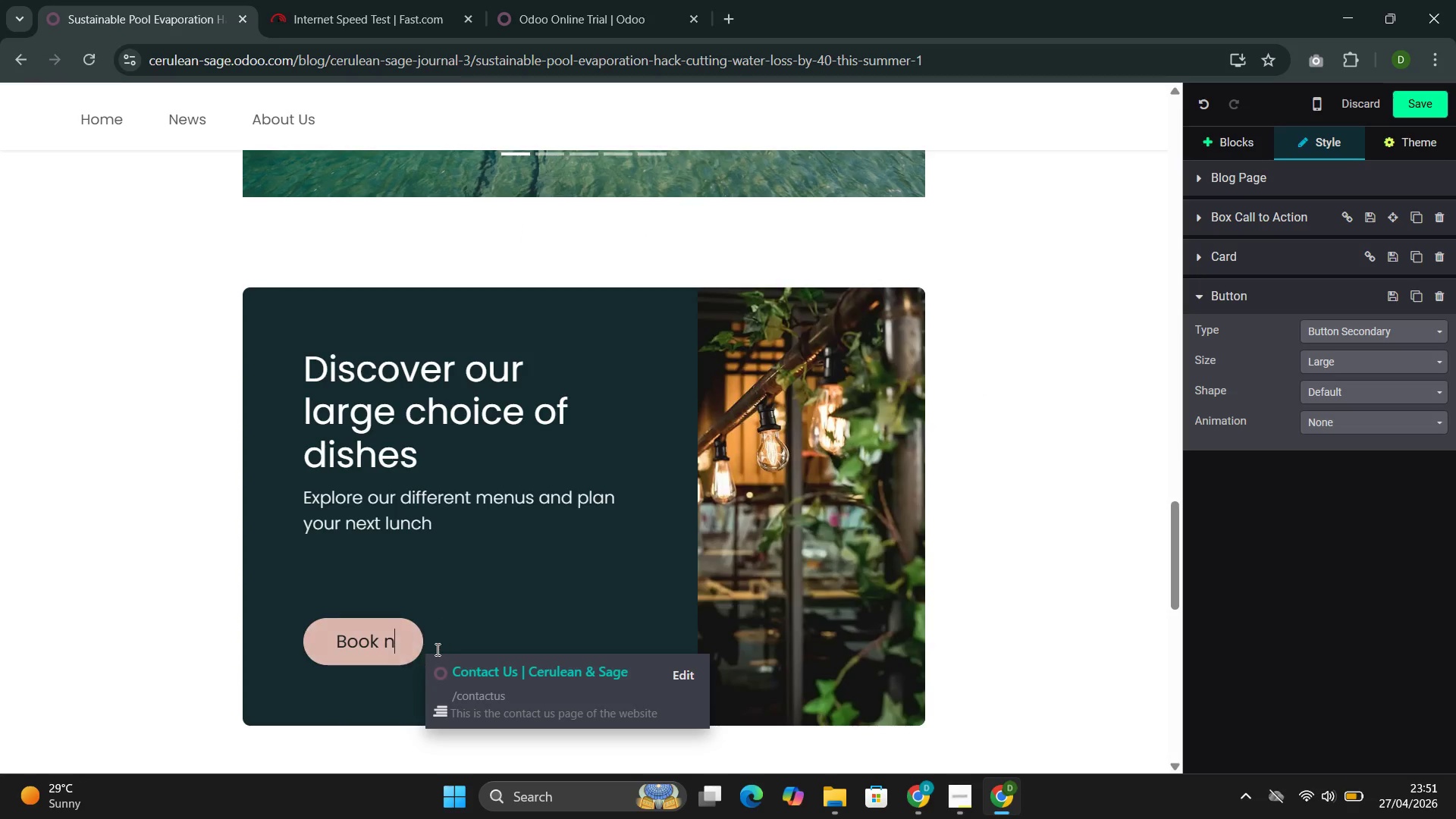 
key(Backspace)
 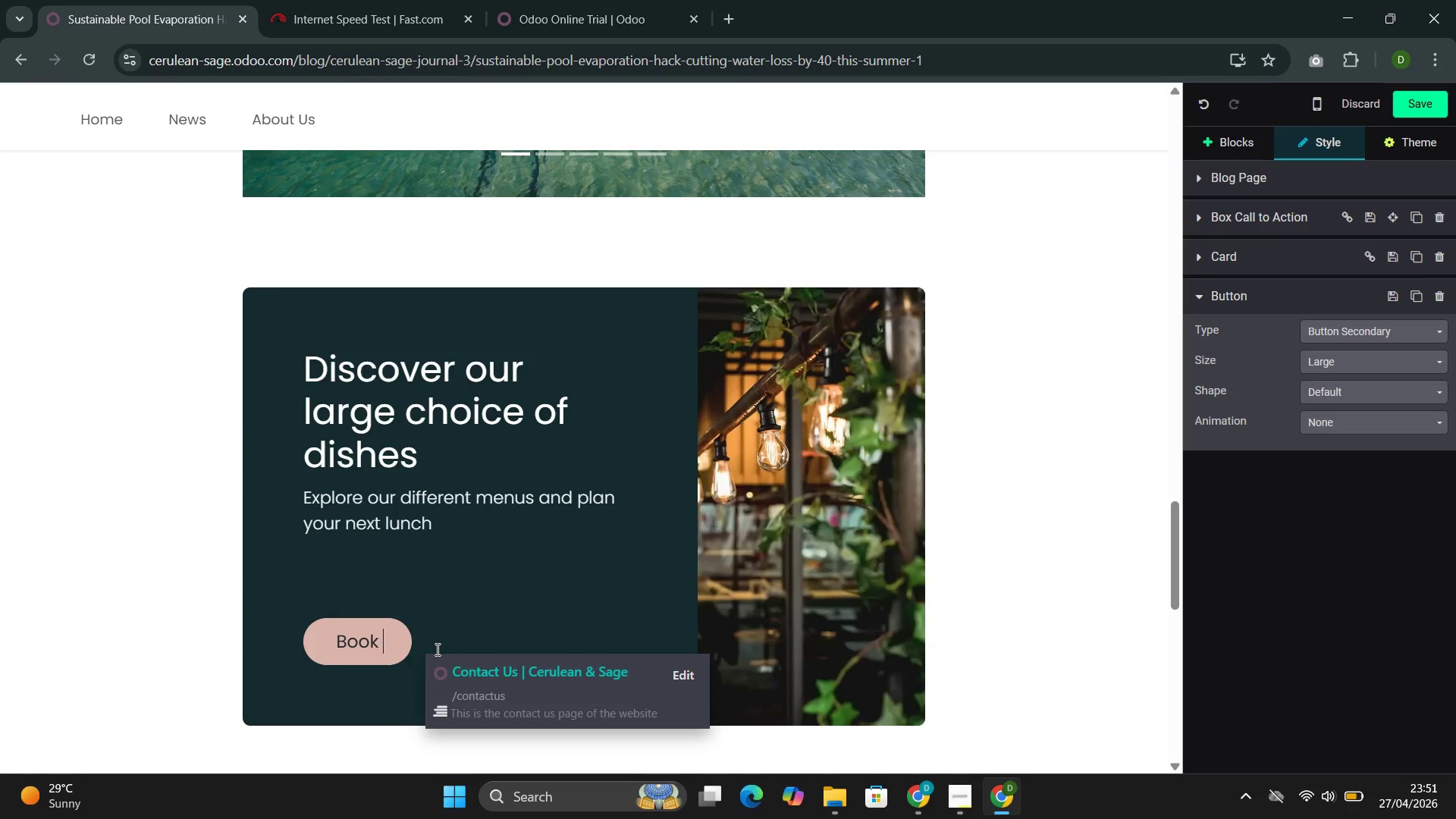 
key(Backspace)
 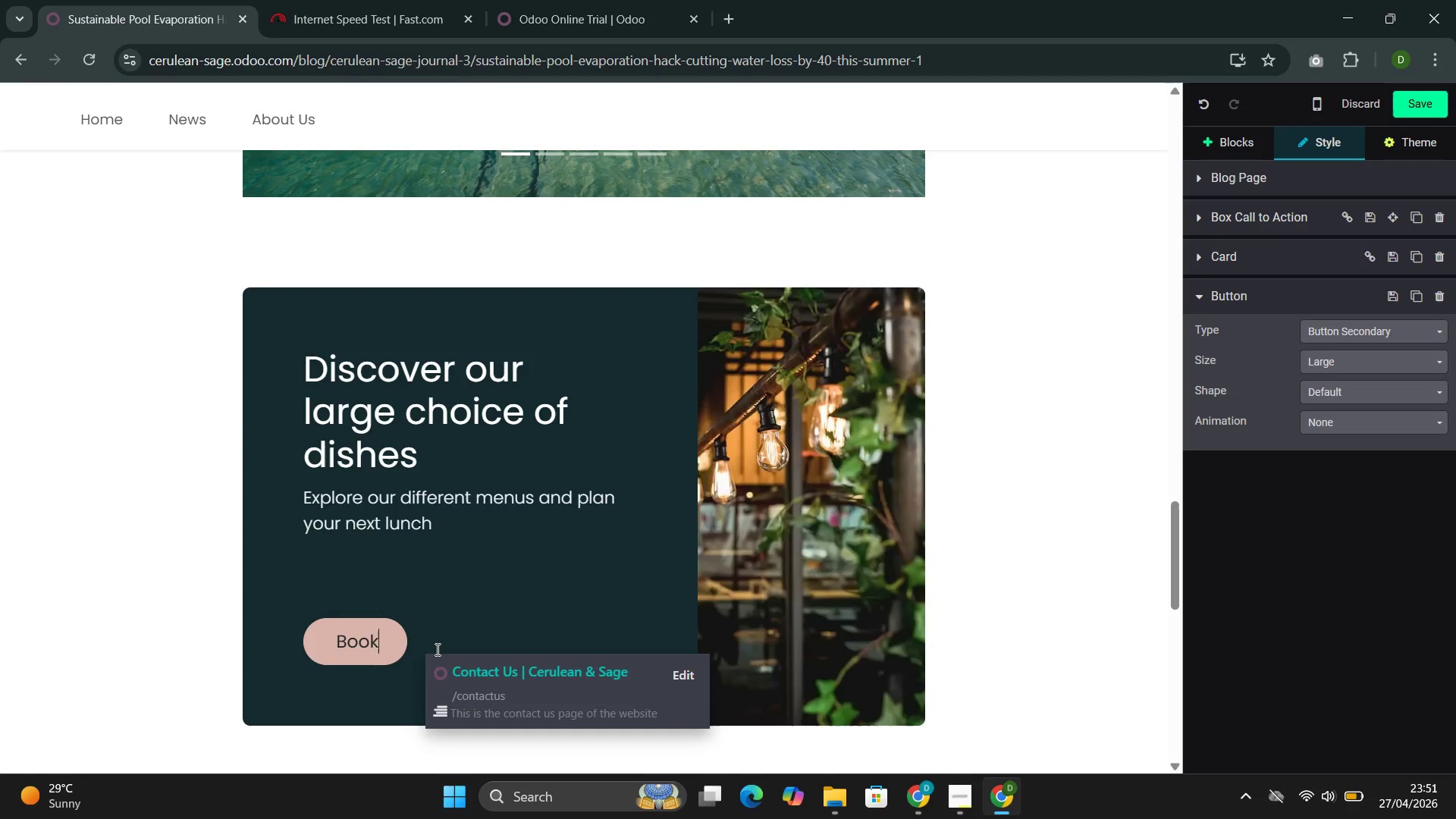 
key(Backspace)
 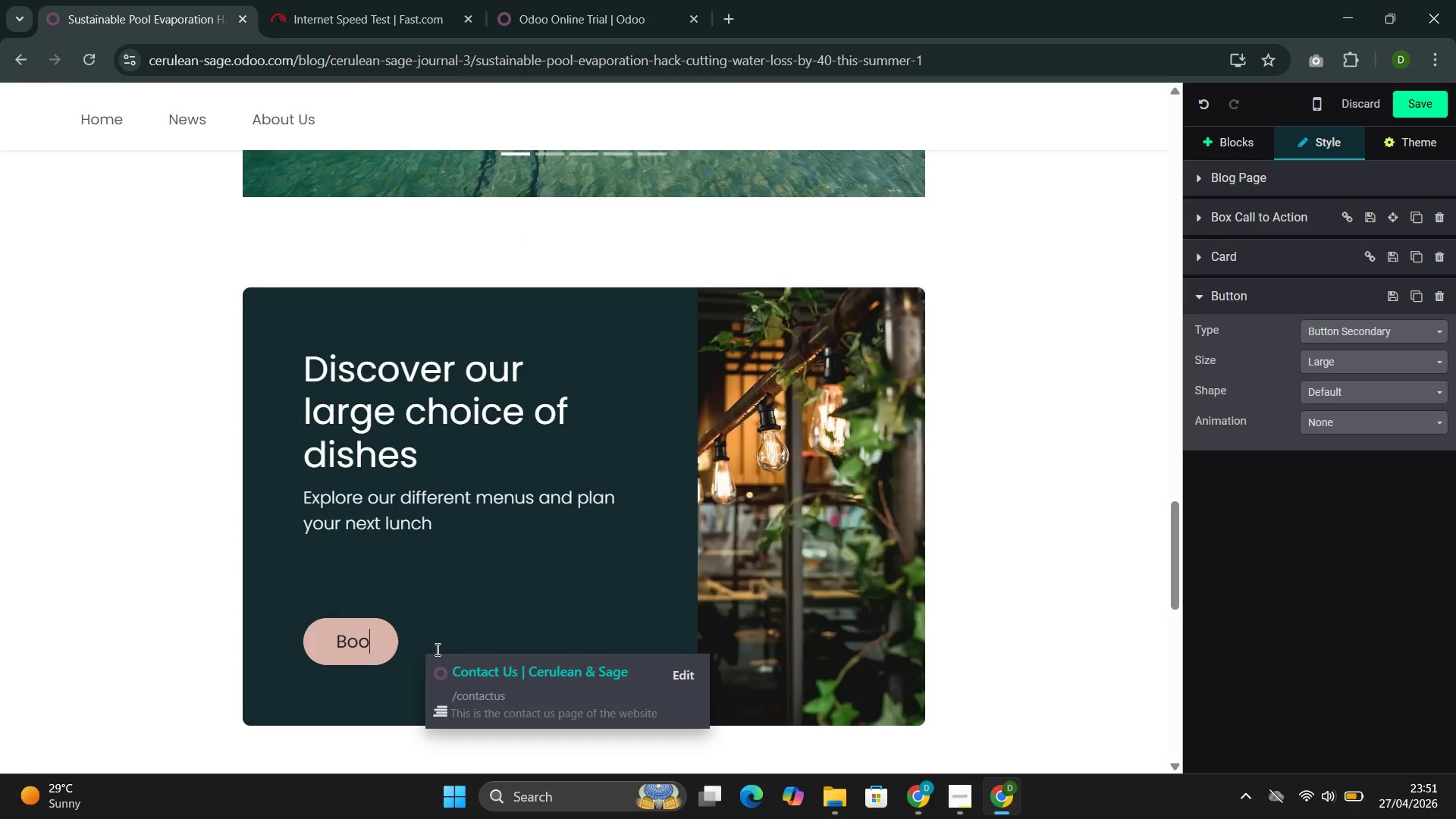 
key(Backspace)
 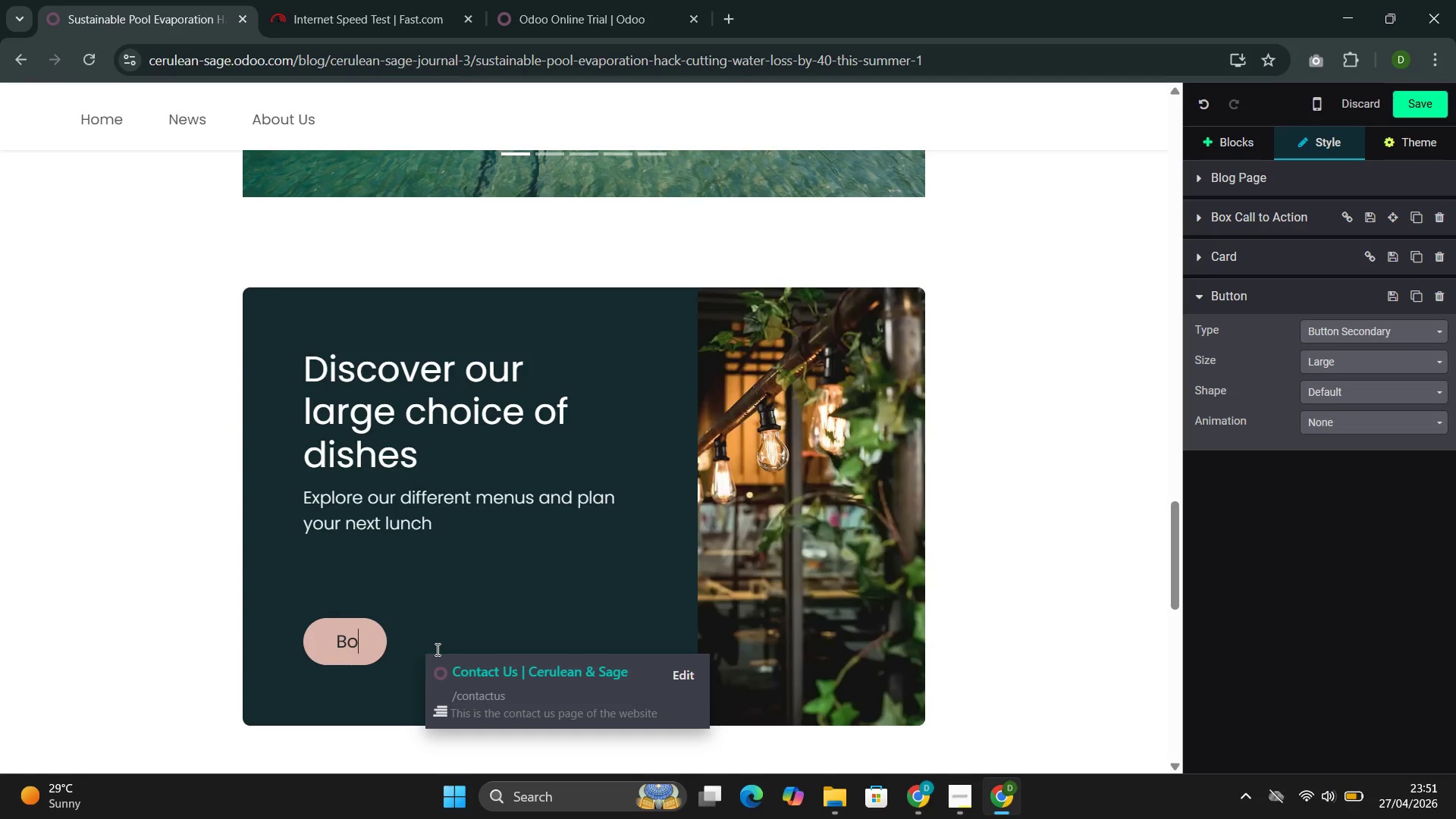 
key(Backspace)
 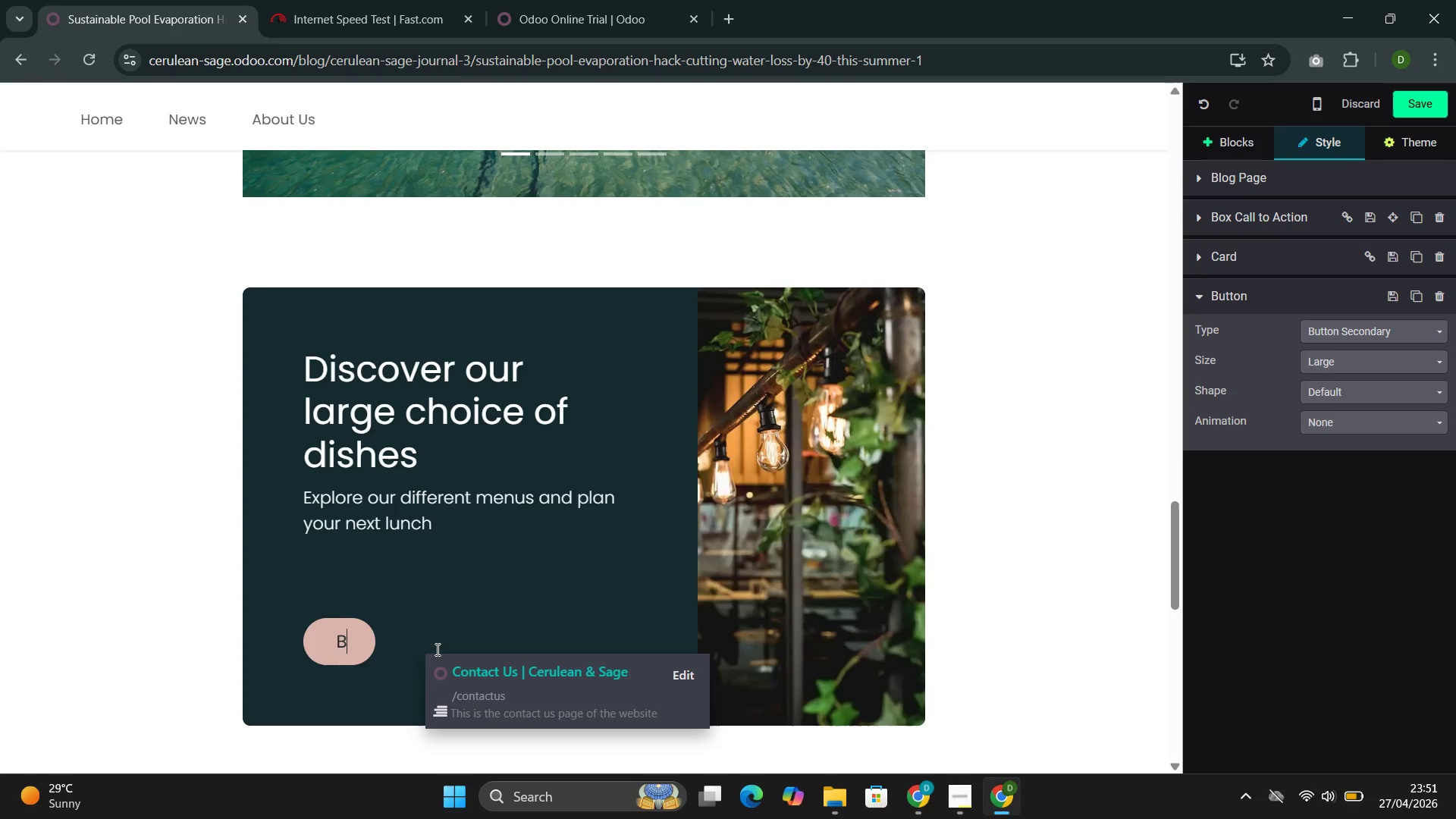 
key(Backspace)
 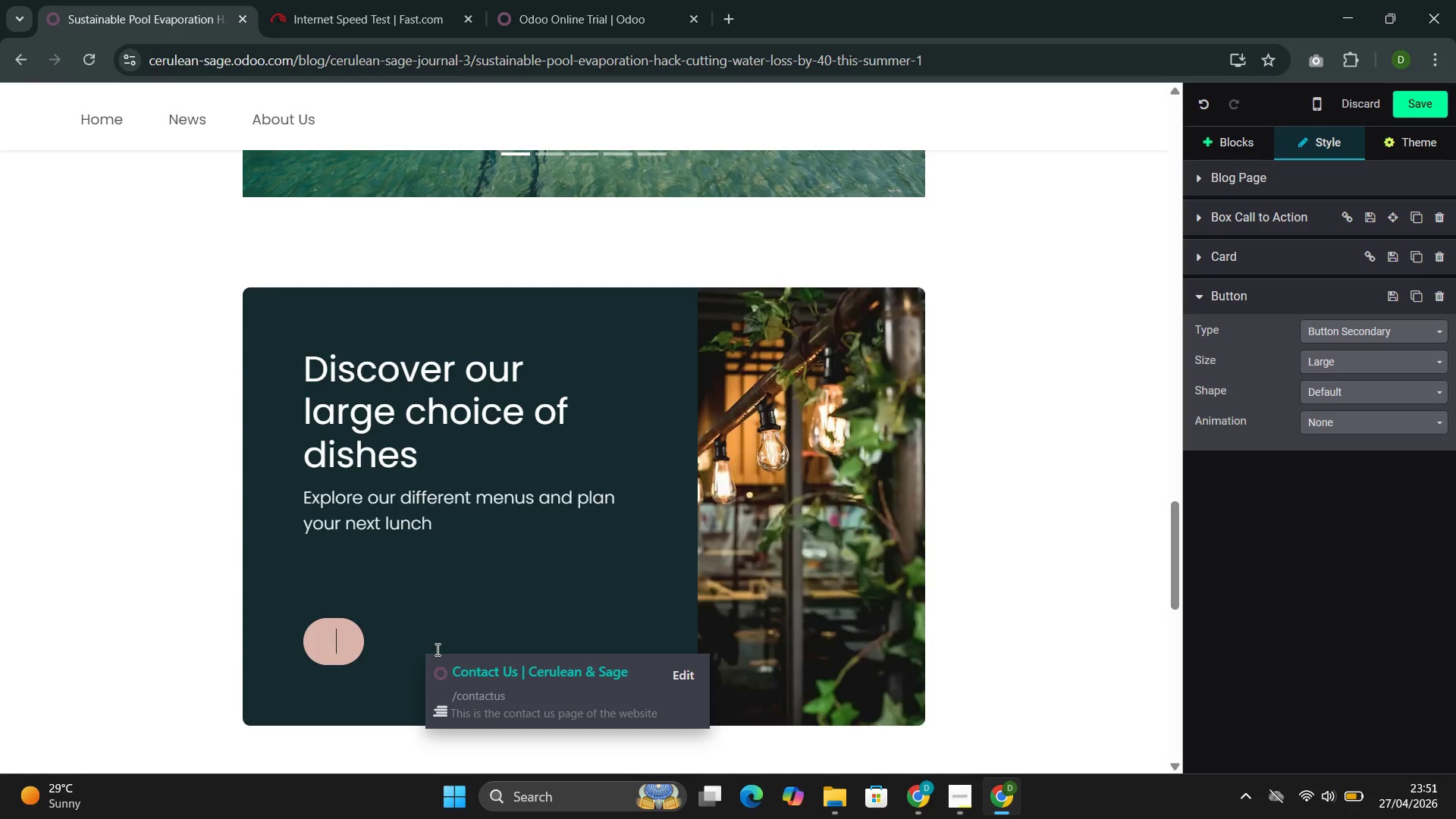 
key(Backspace)
 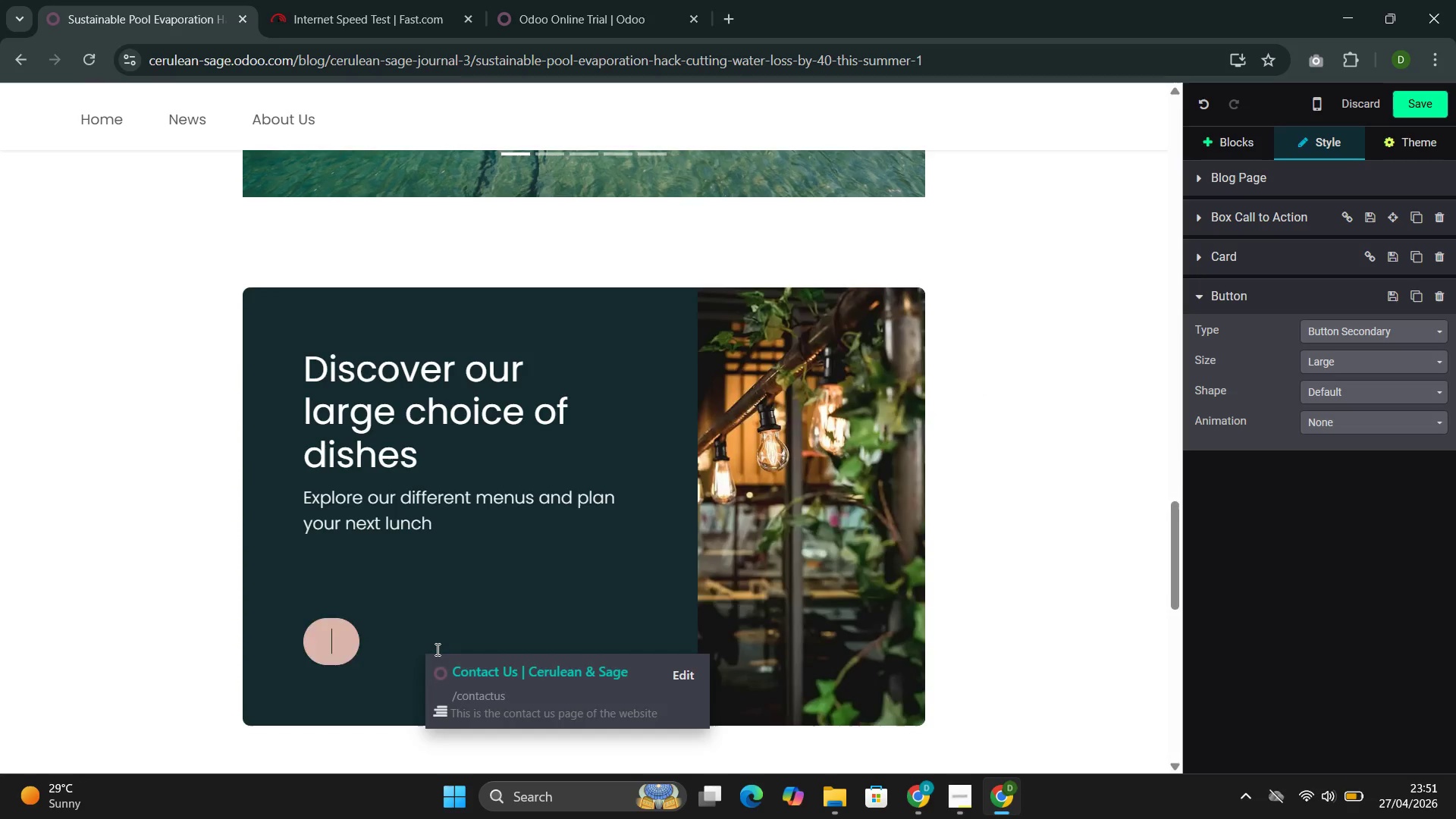 
key(Backspace)
 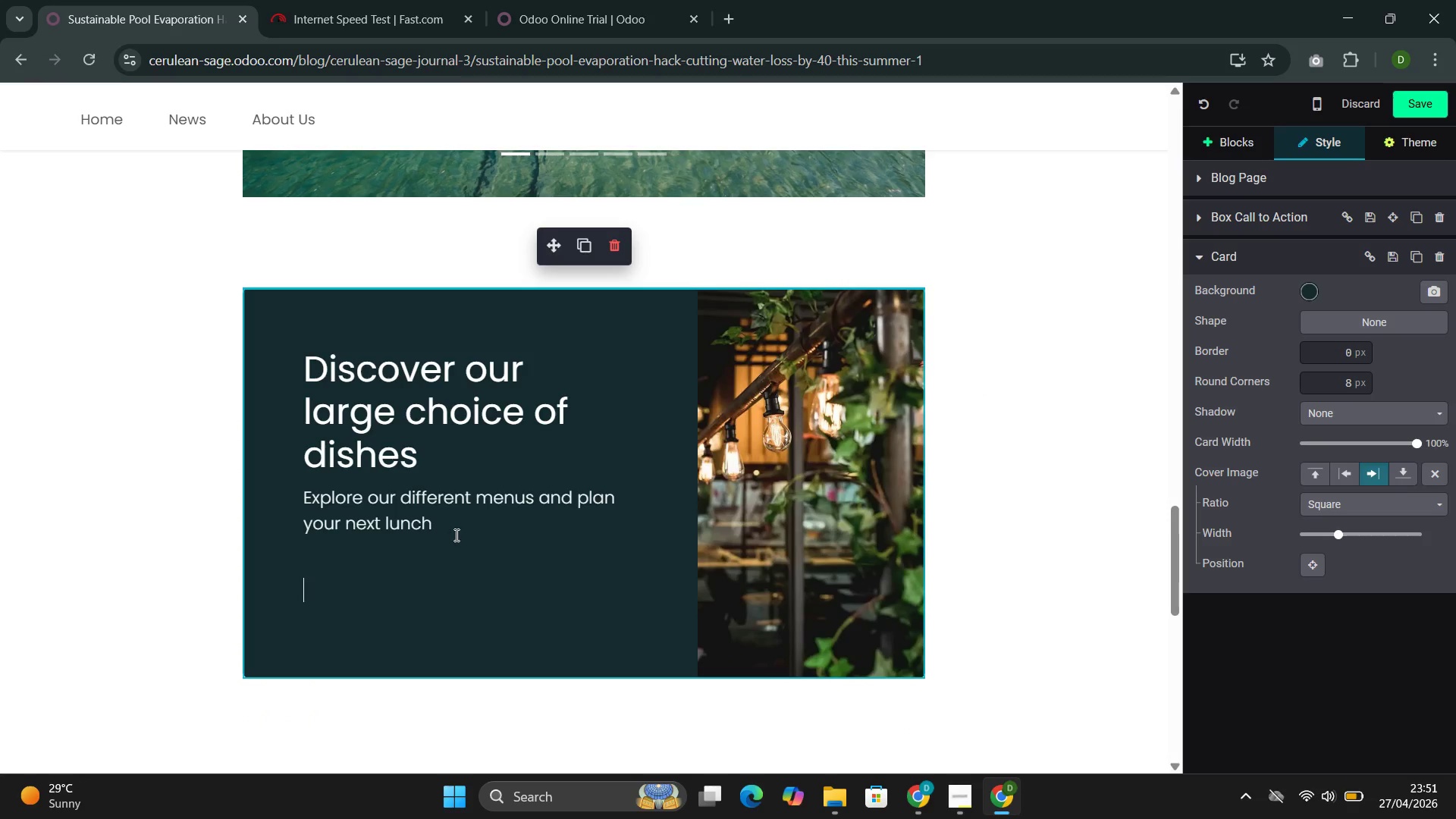 
left_click_drag(start_coordinate=[444, 525], to_coordinate=[294, 504])
 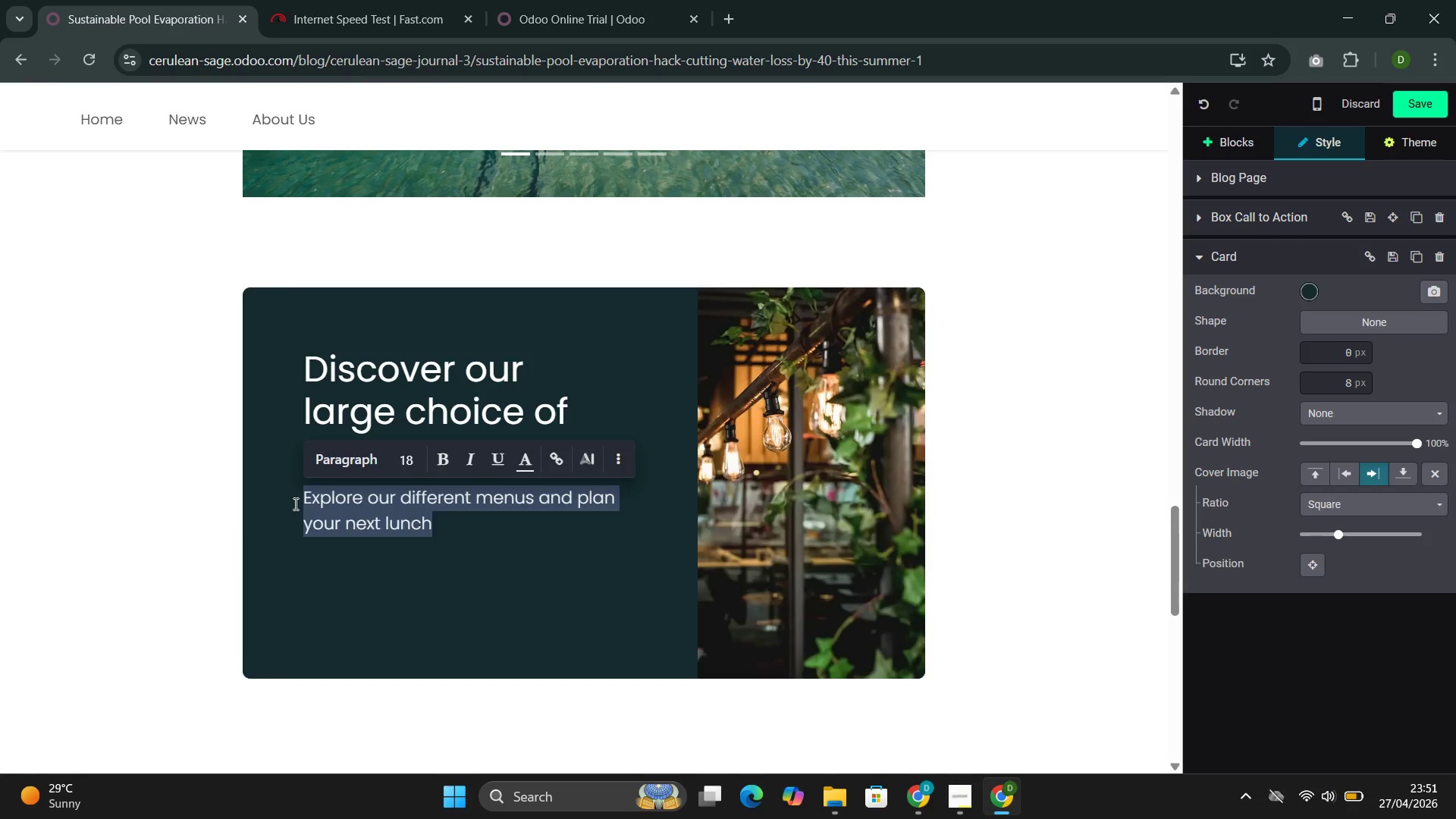 
key(Control+V)
 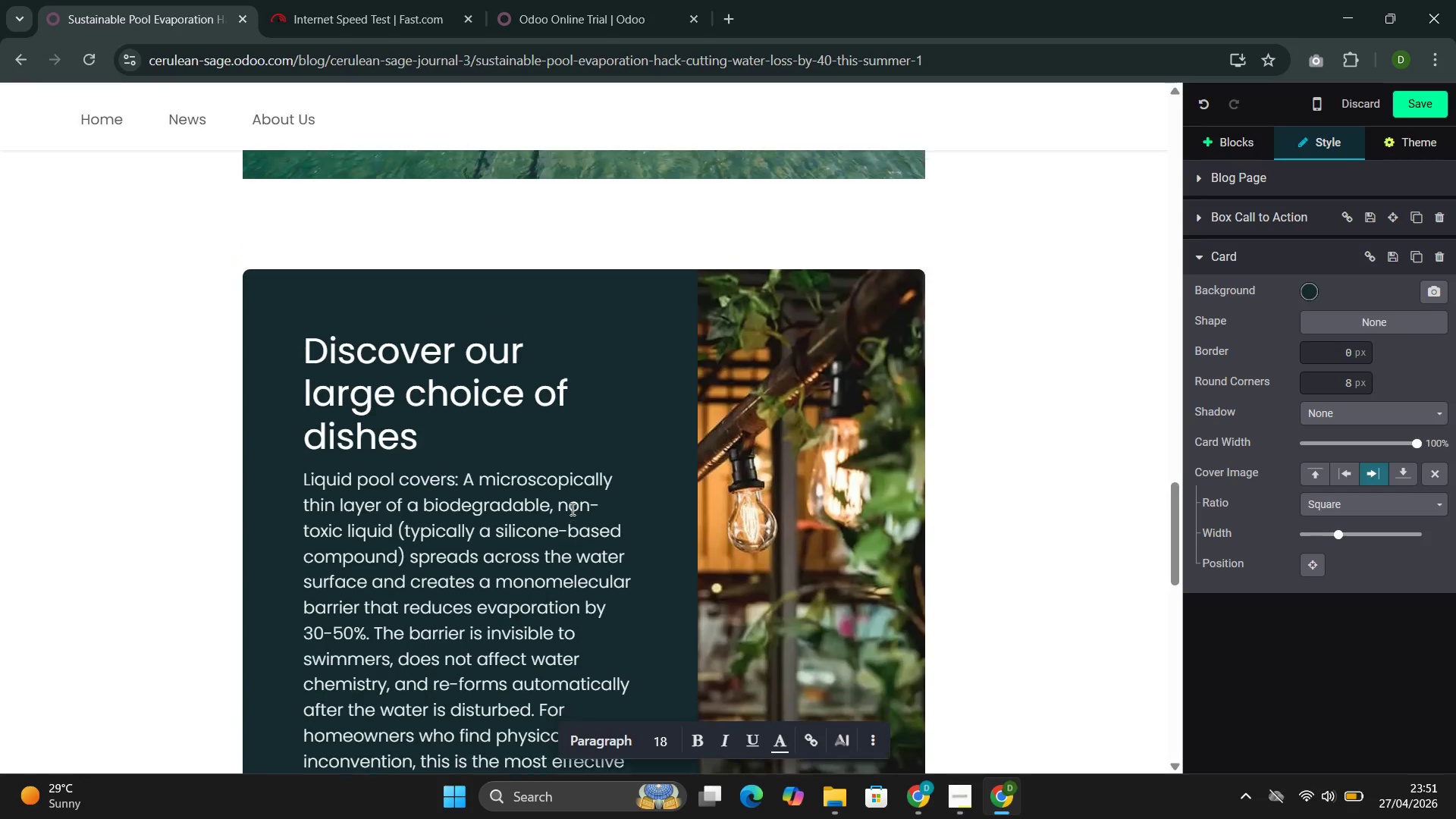 
left_click([422, 438])
 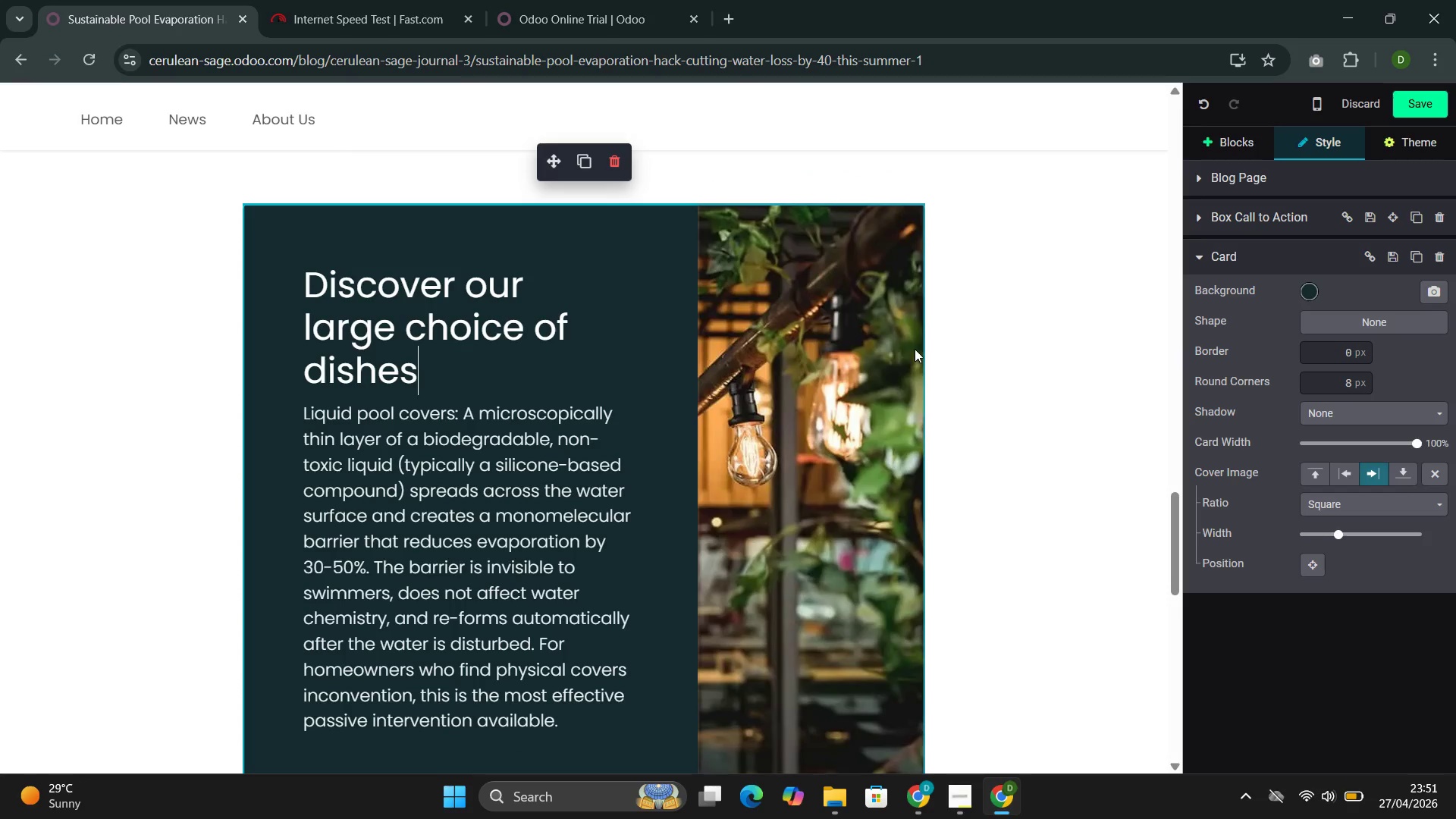 
wait(7.58)
 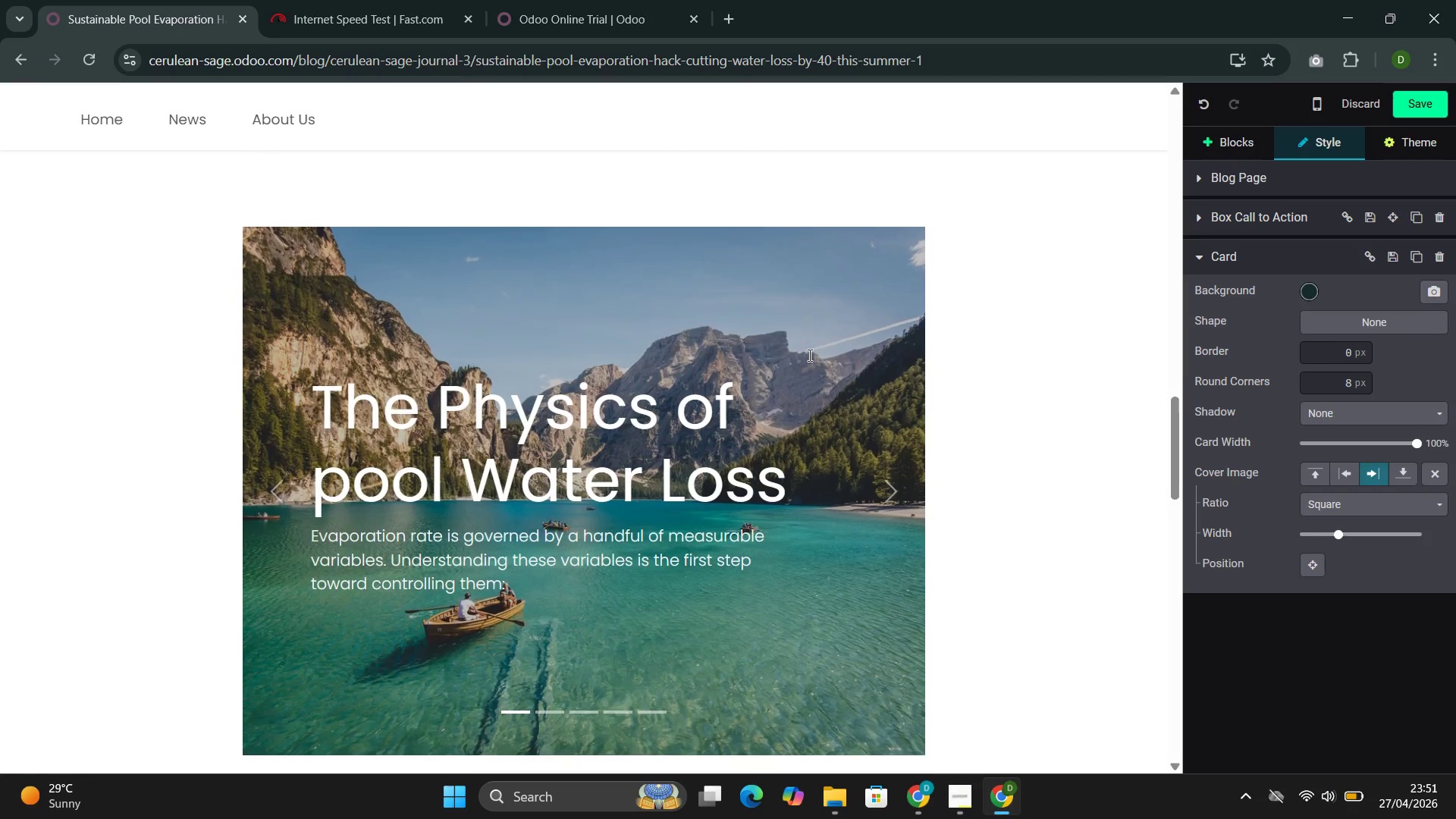 
key(Control+Z)
 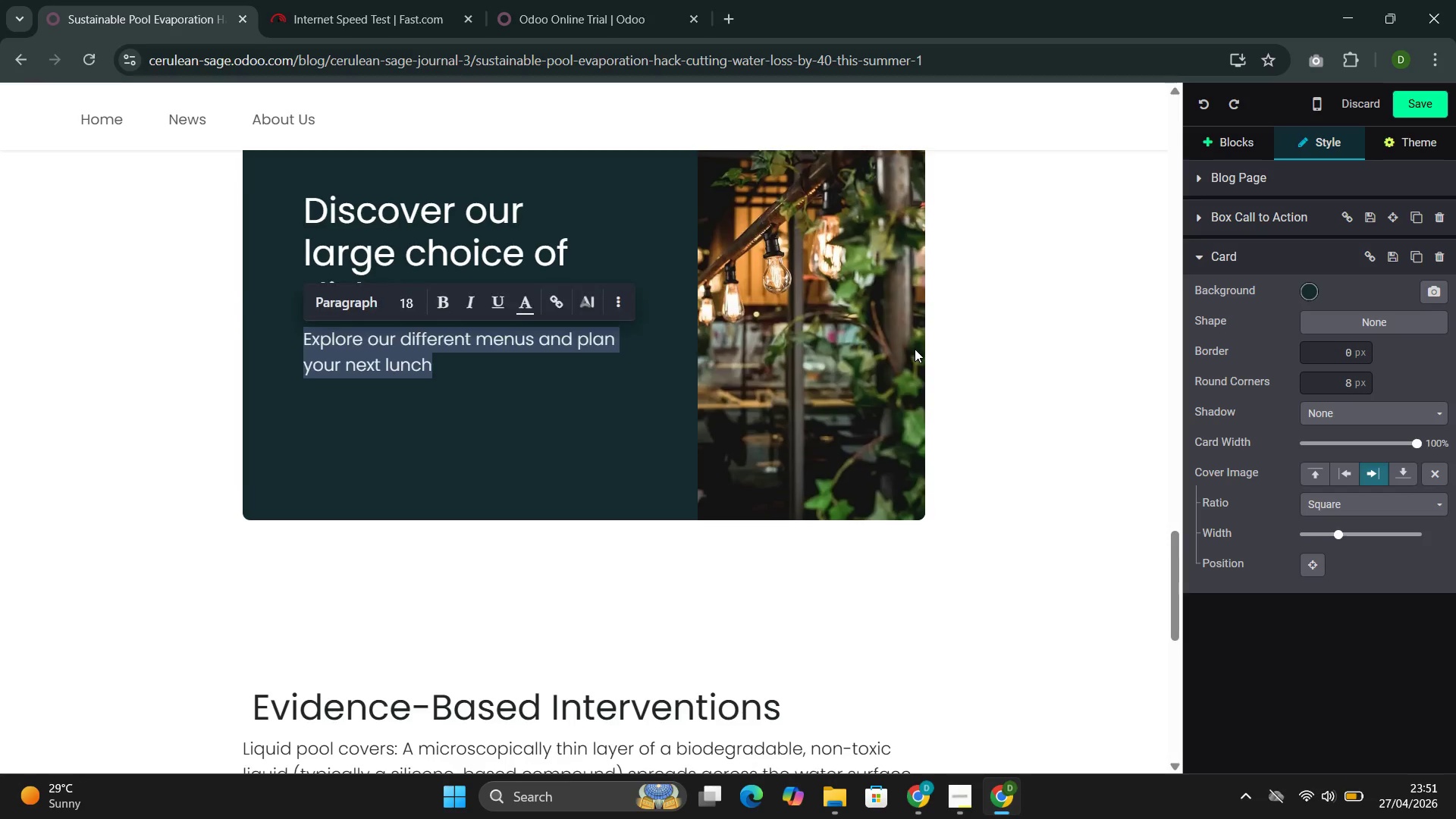 
key(Control+Z)
 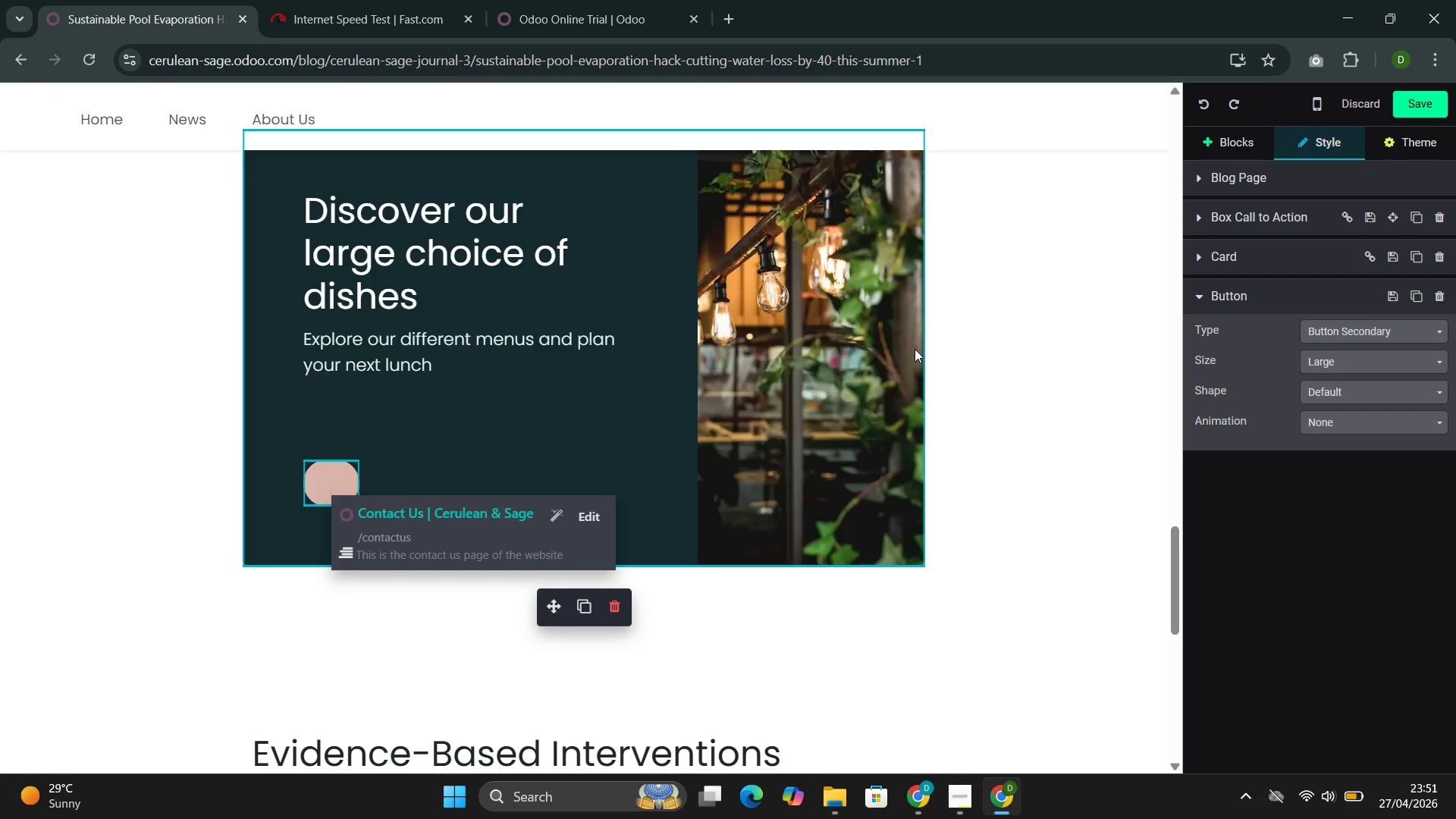 
key(Control+Z)
 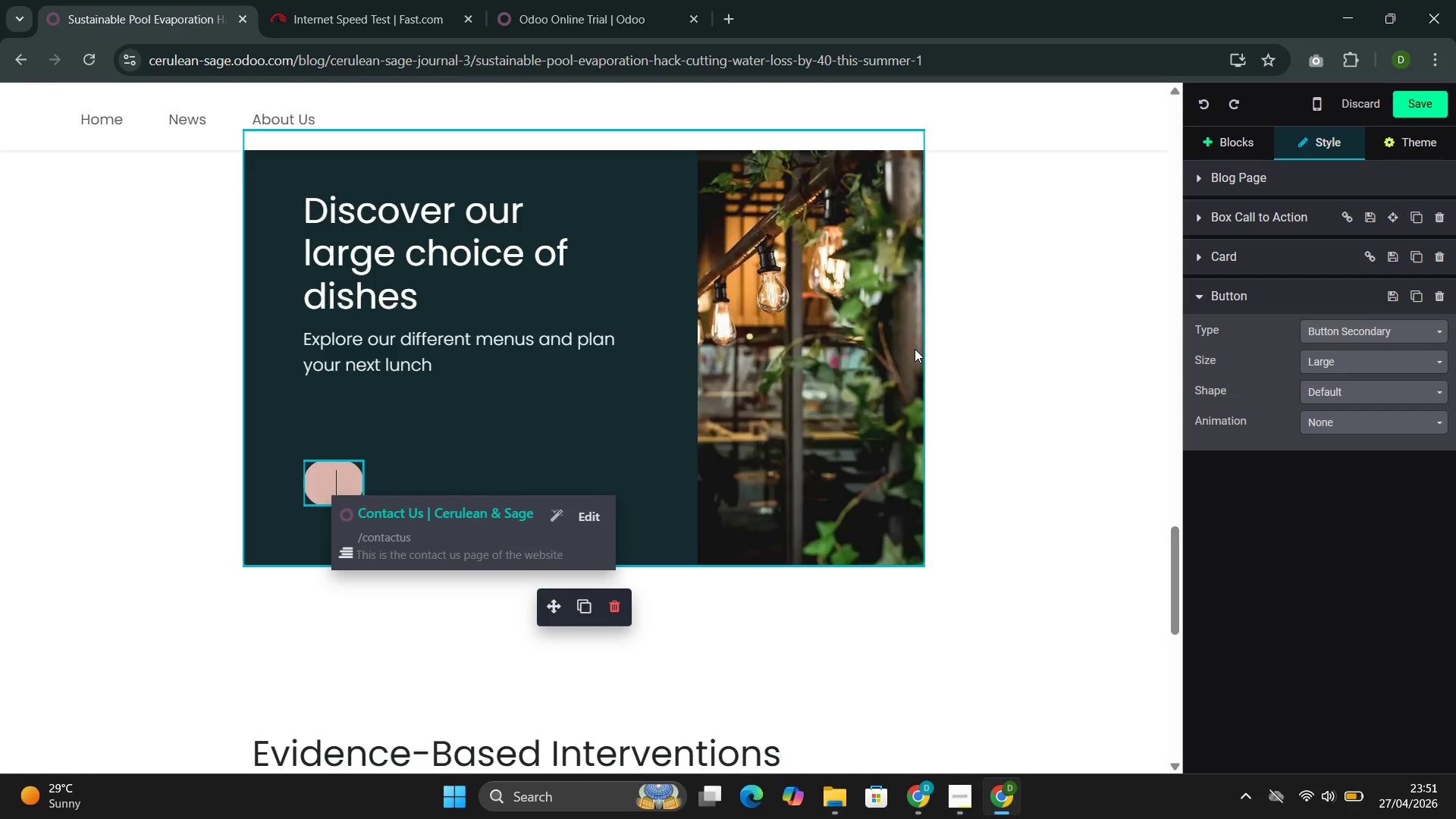 
key(Control+Z)
 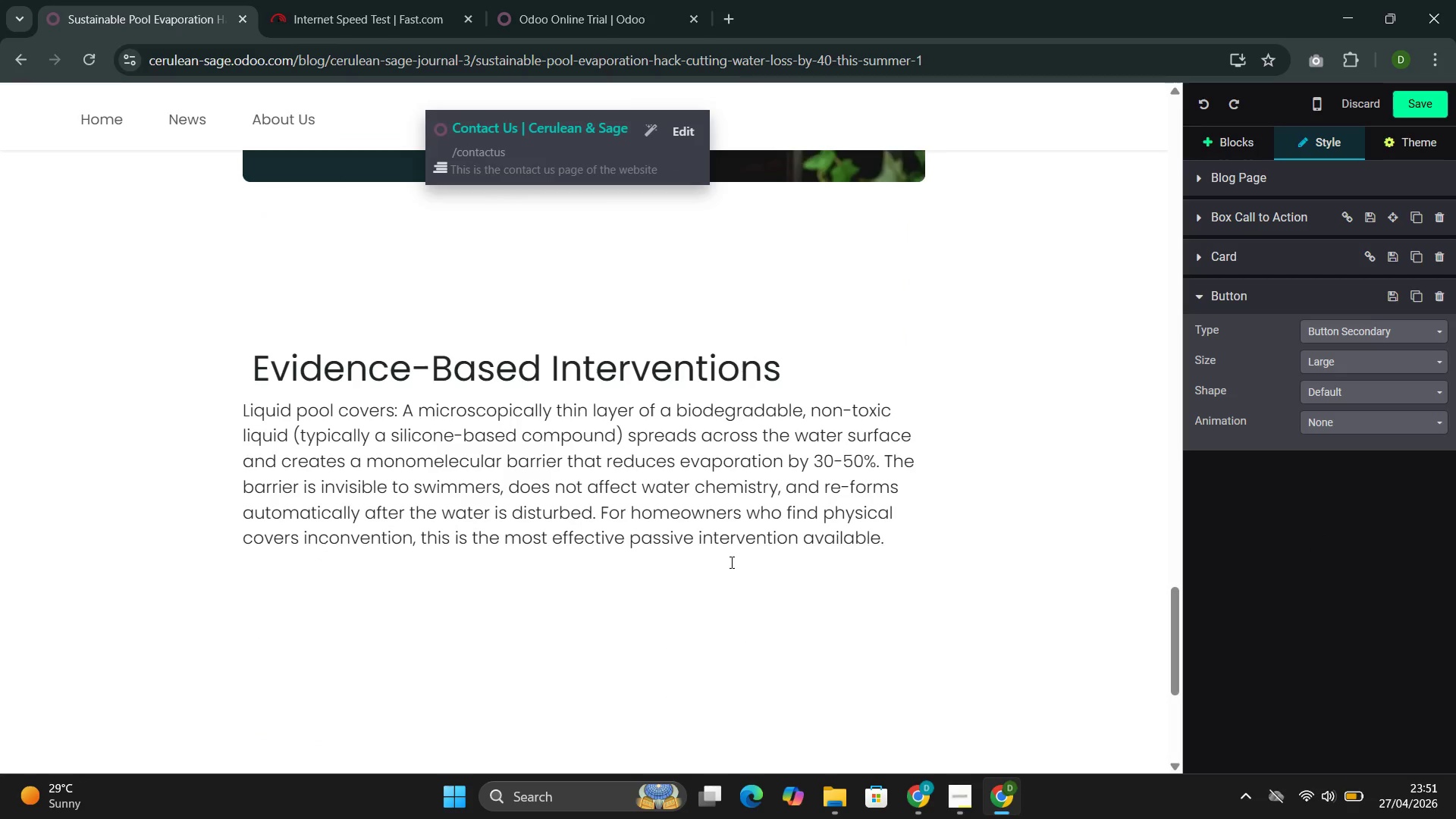 
key(Control+Y)
 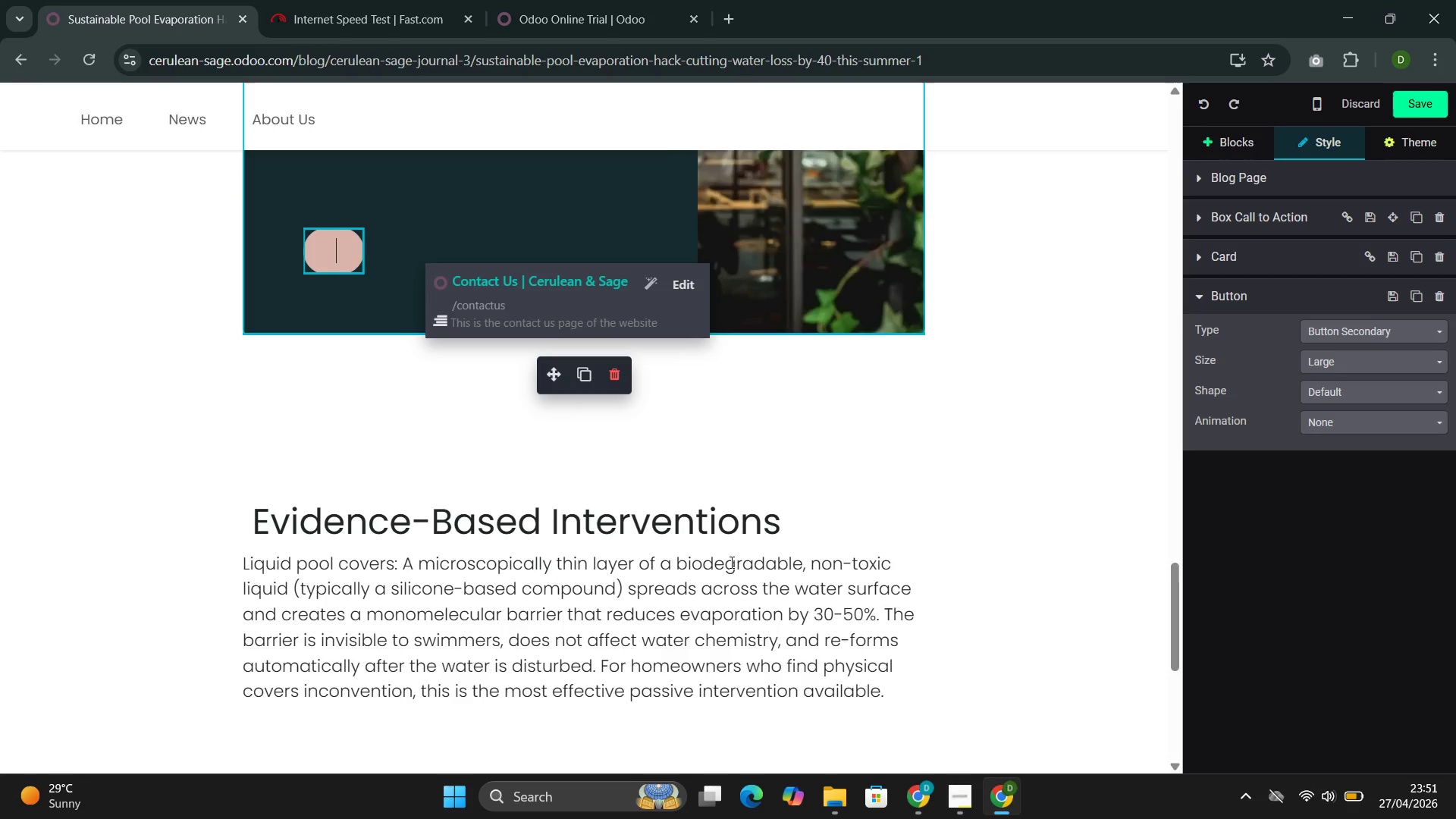 
key(Control+Y)
 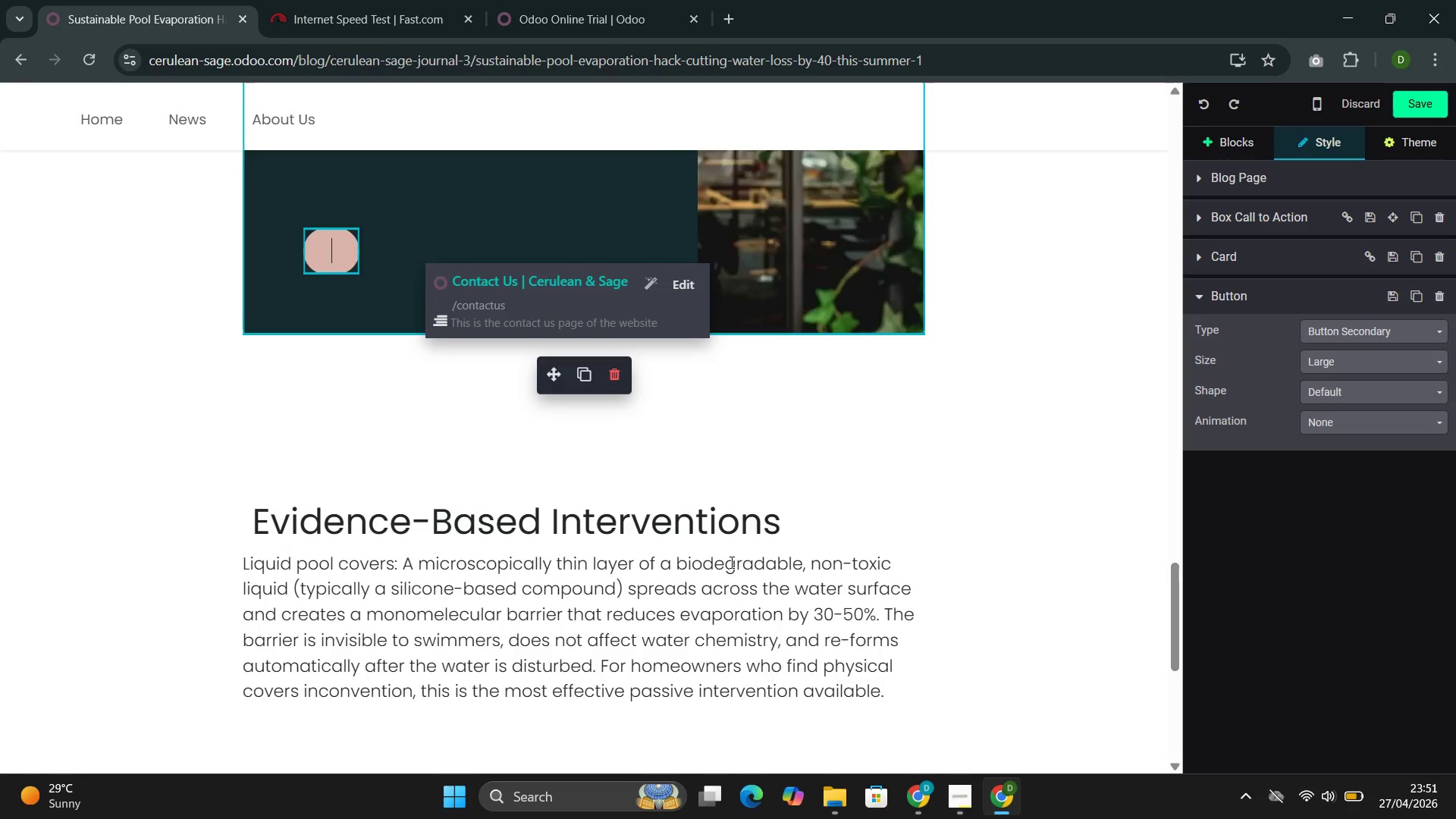 
key(Control+Y)
 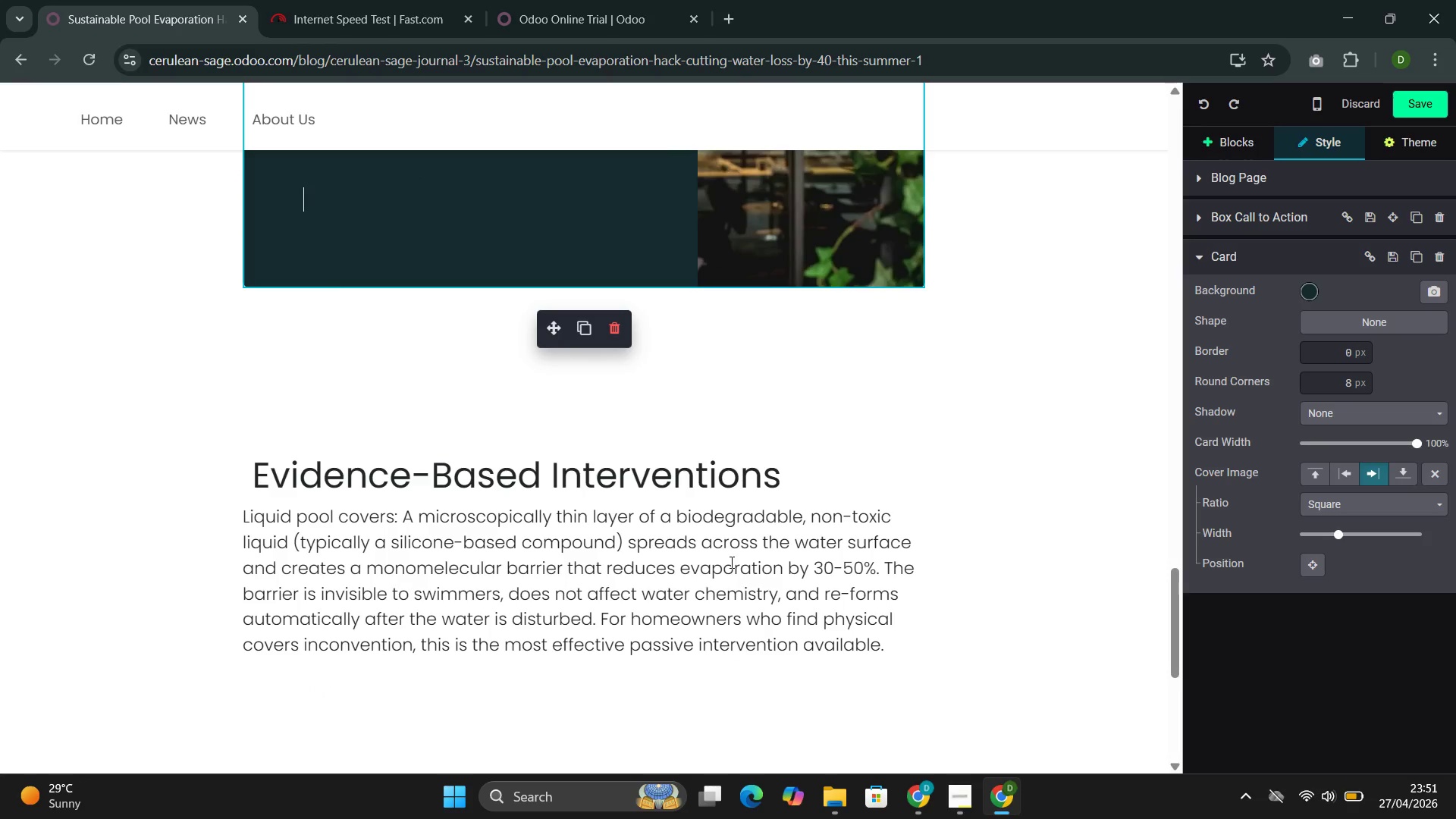 
key(Control+Y)
 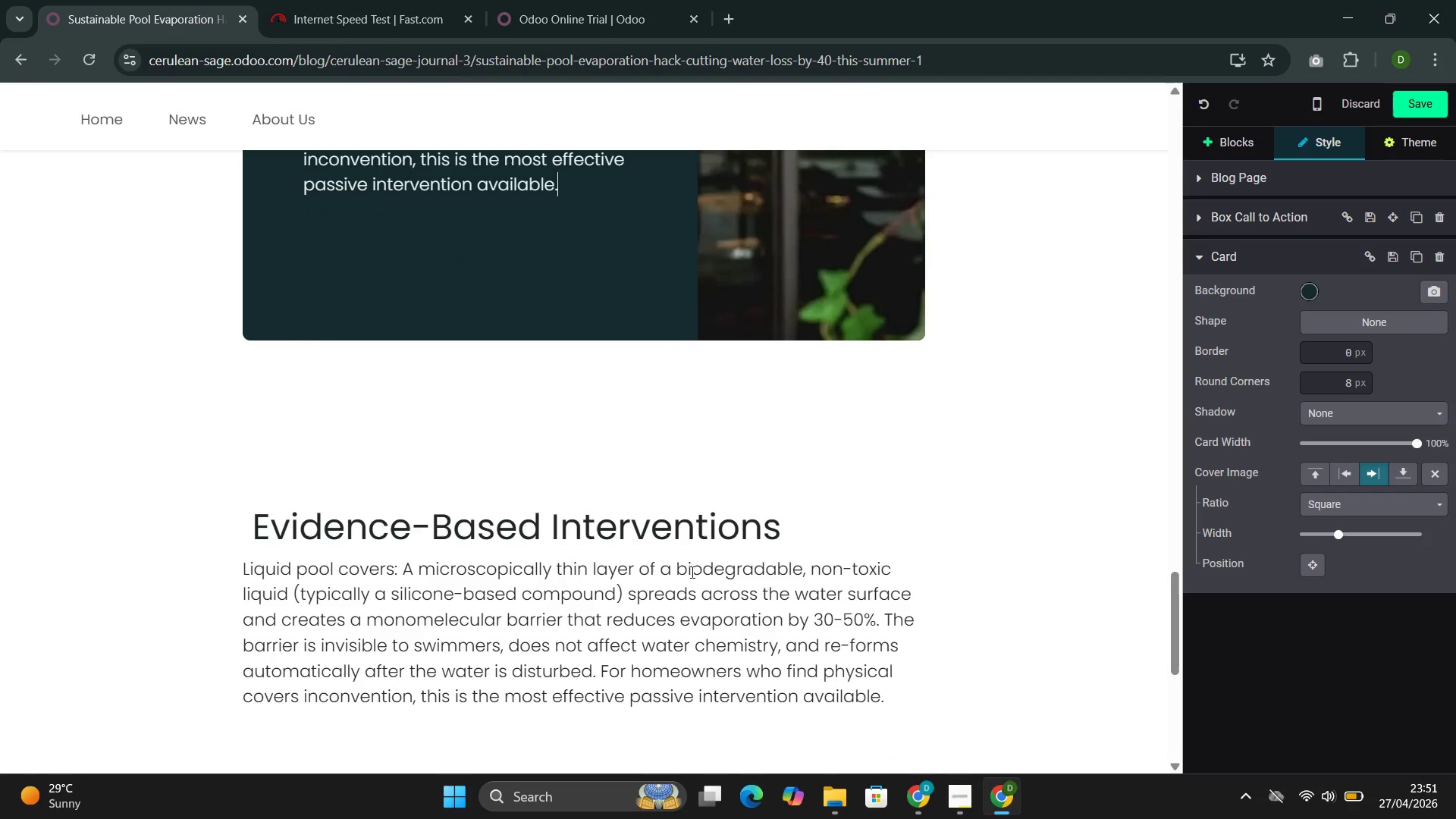 
left_click_drag(start_coordinate=[795, 521], to_coordinate=[256, 521])
 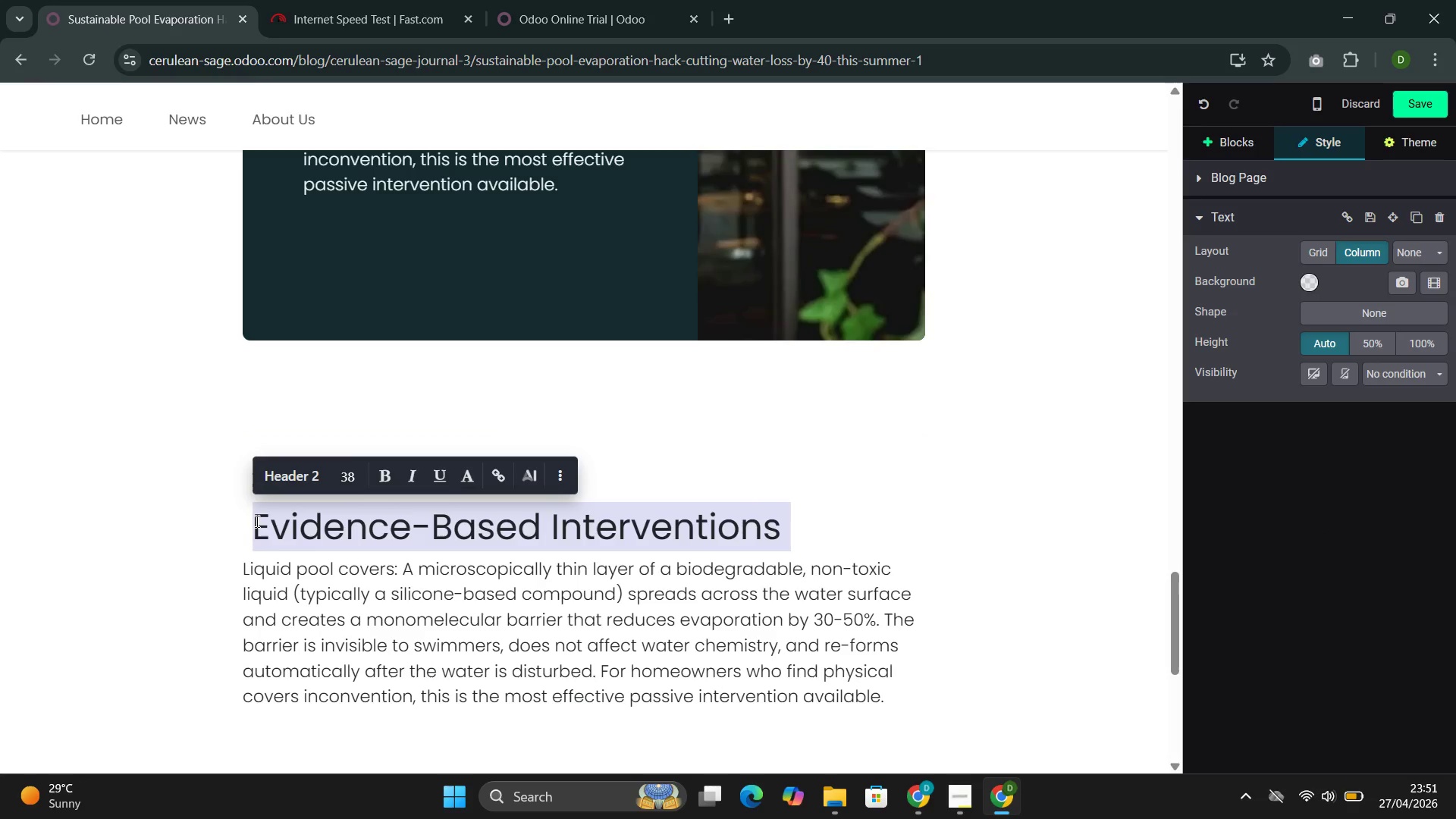 
key(Control+C)
 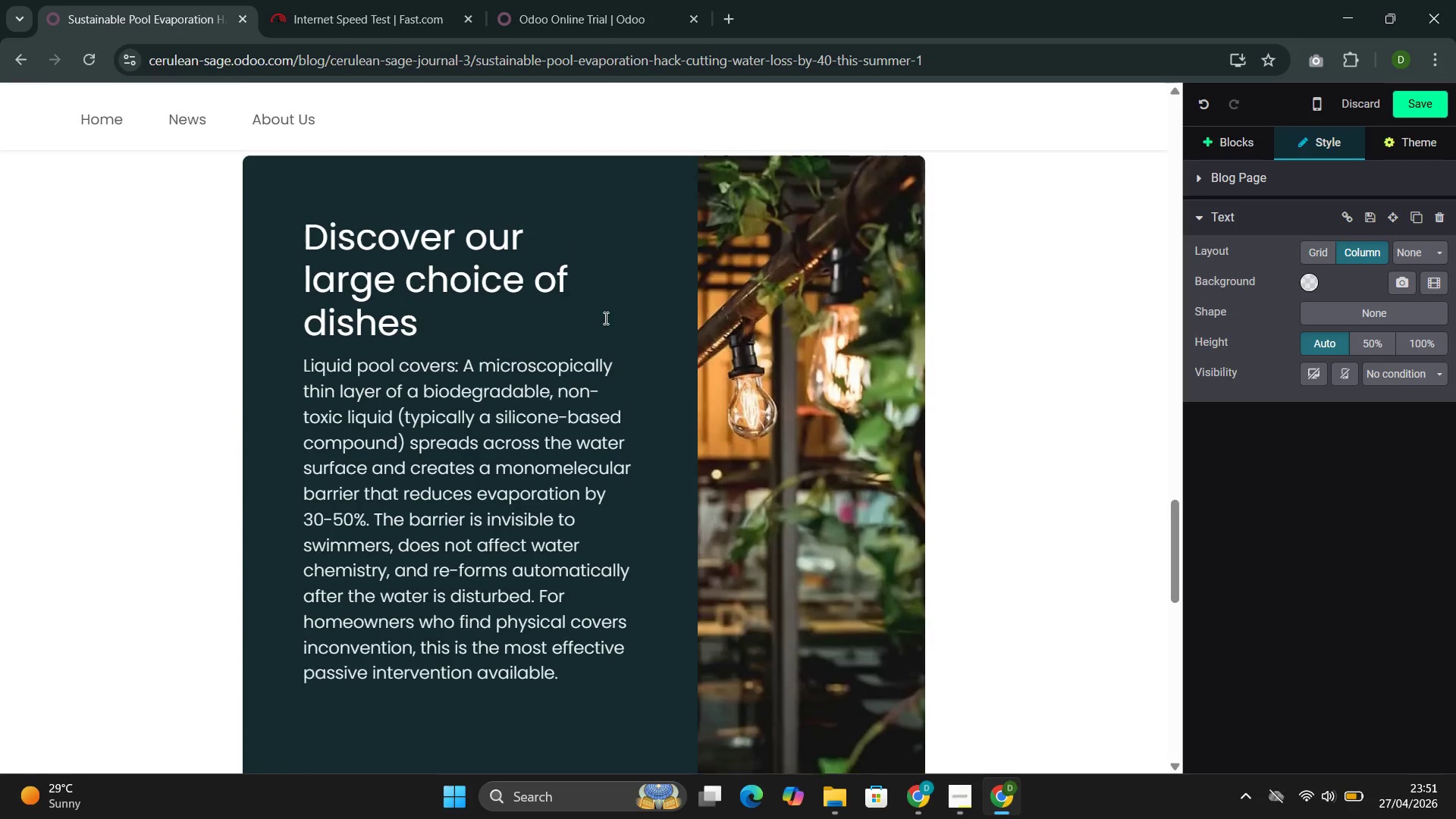 
left_click_drag(start_coordinate=[428, 381], to_coordinate=[287, 298])
 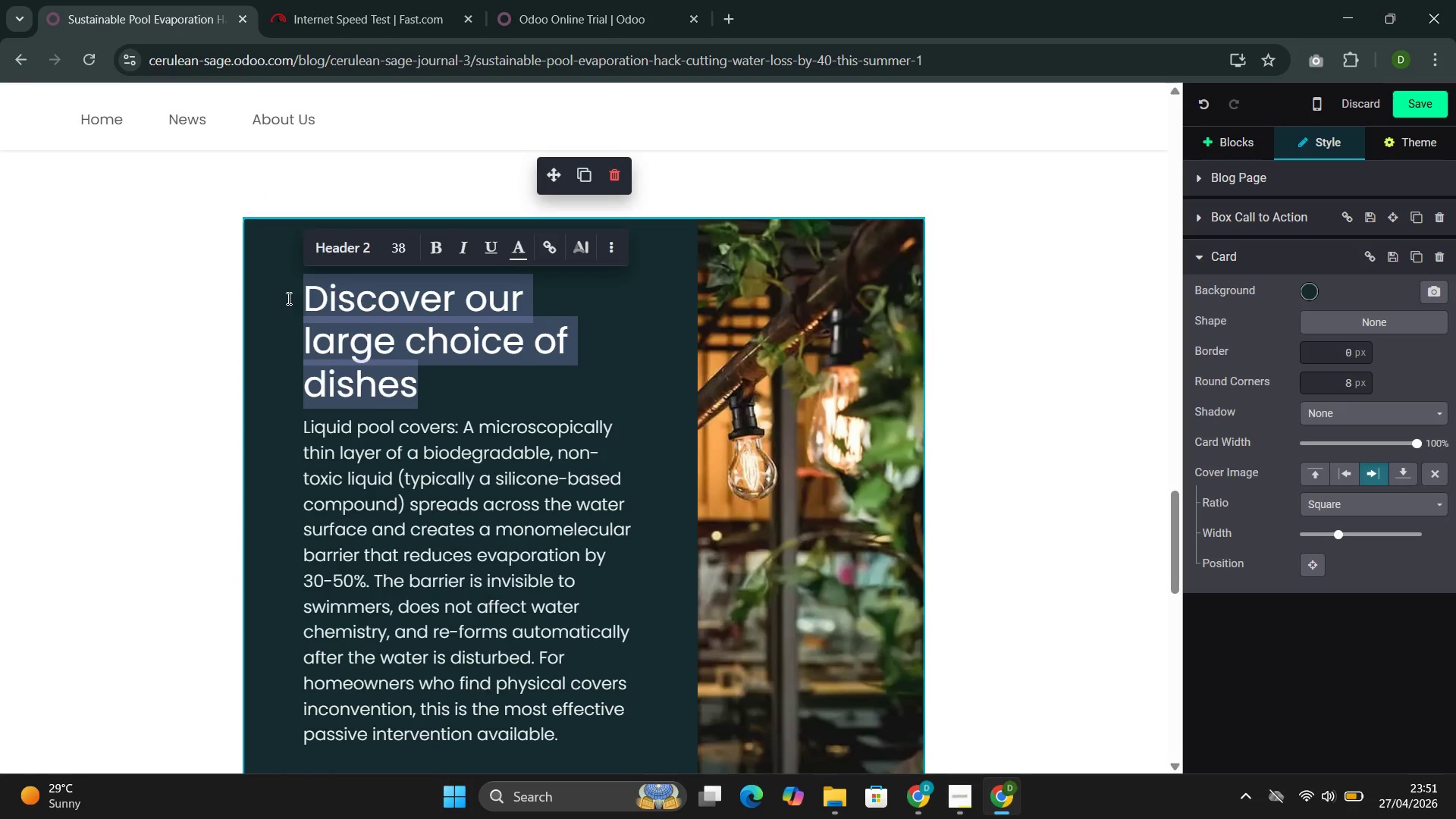 
key(Control+V)
 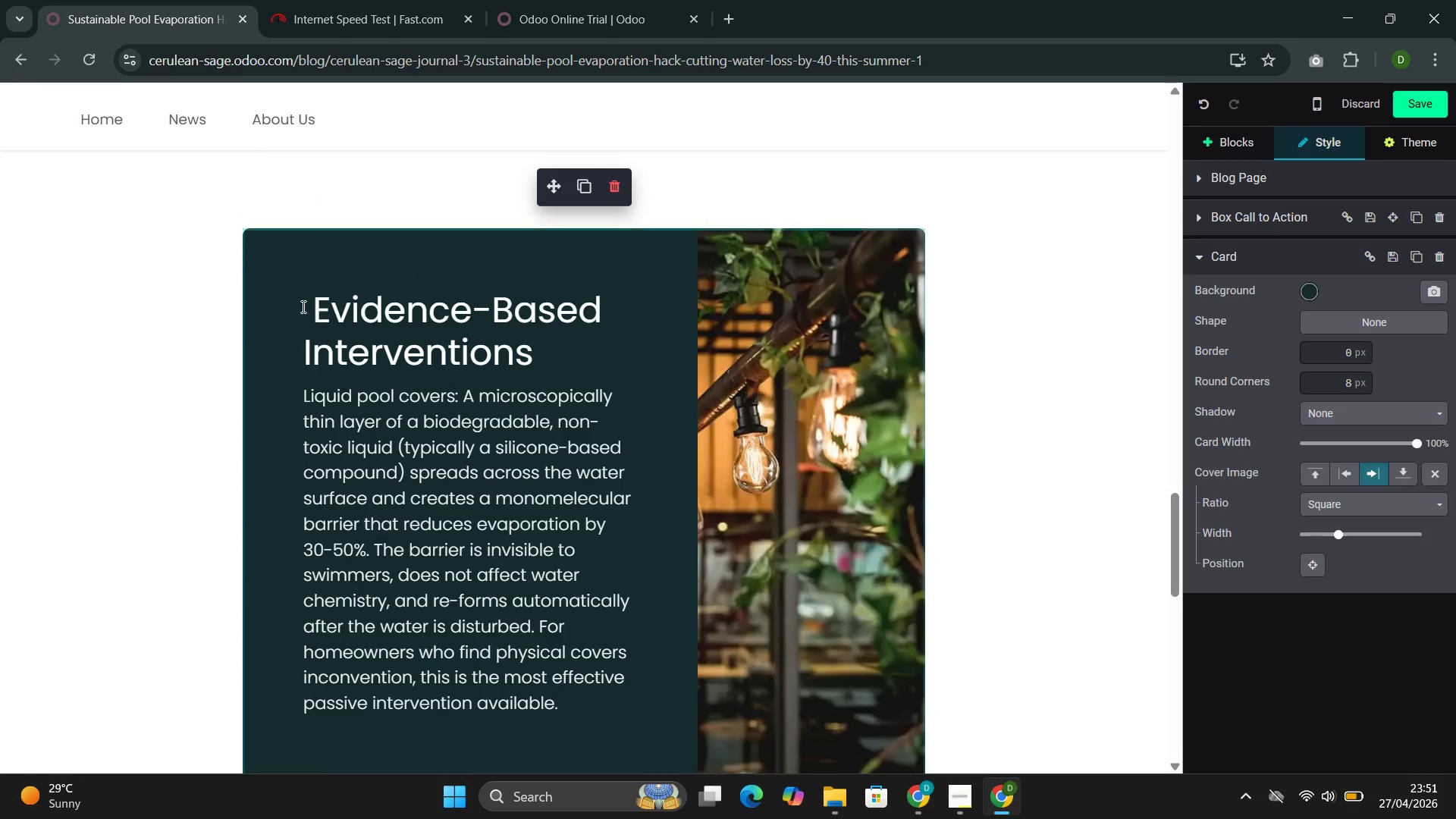 
left_click([315, 307])
 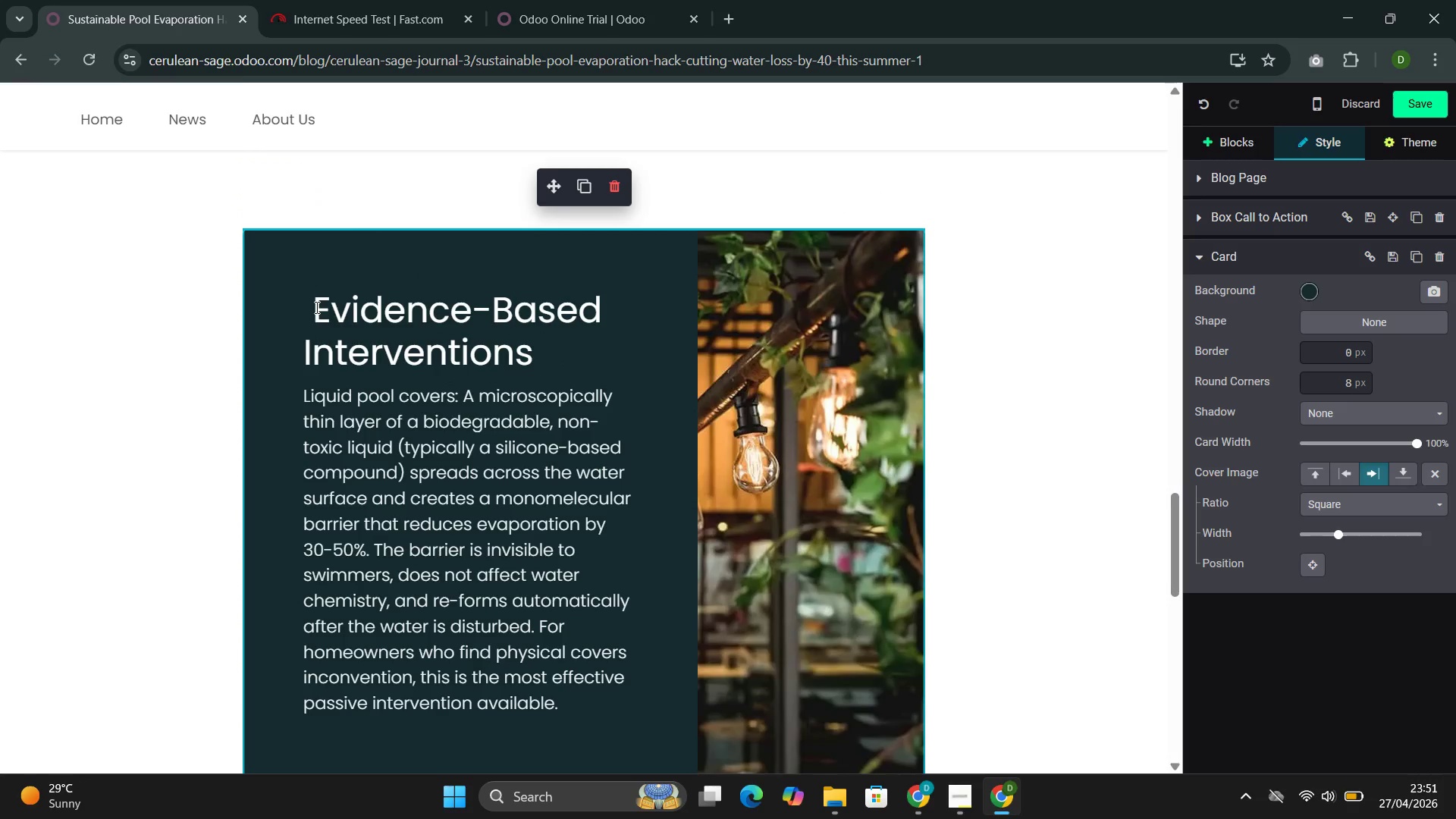 
key(Backspace)
 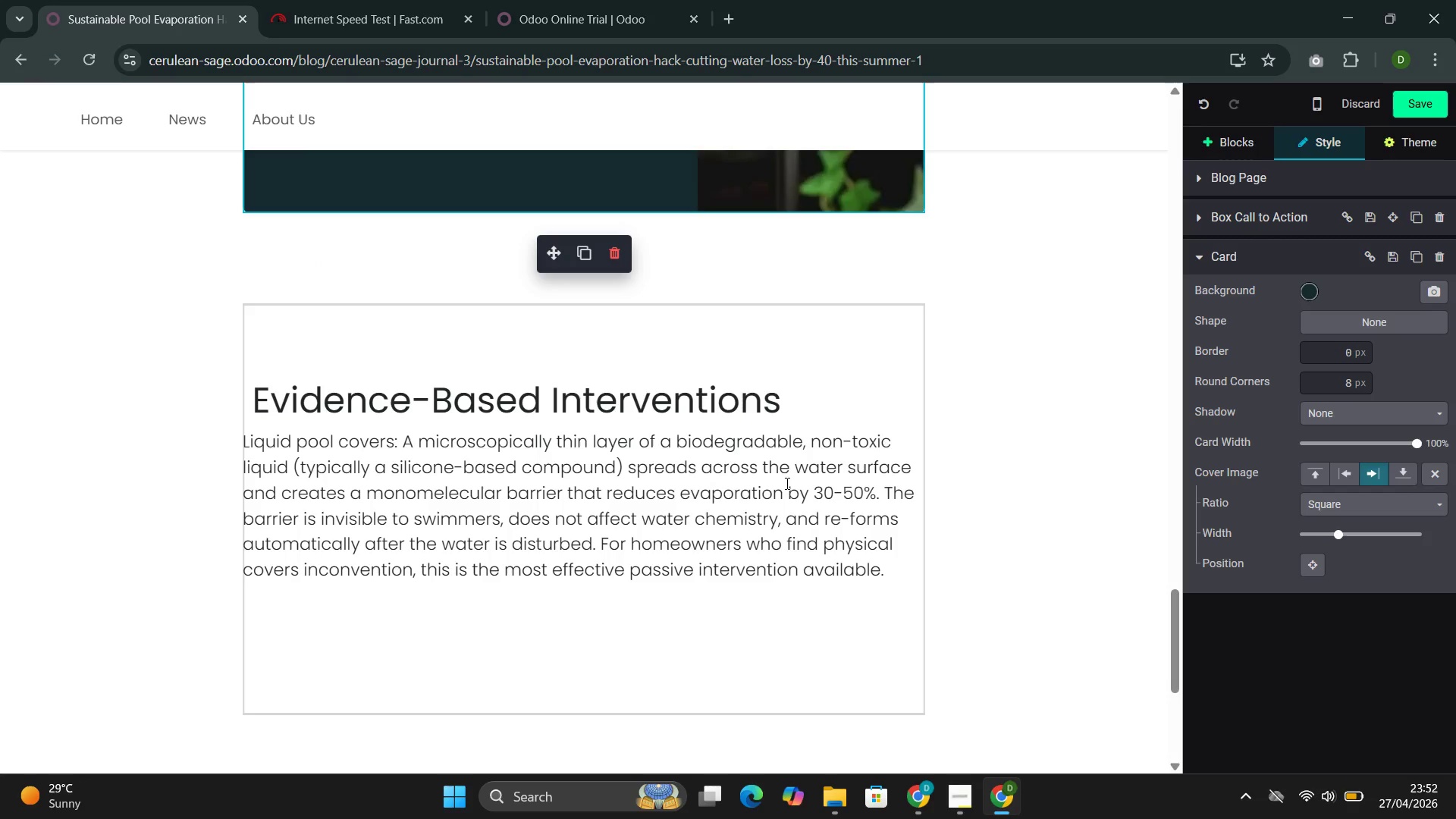 
left_click([723, 462])
 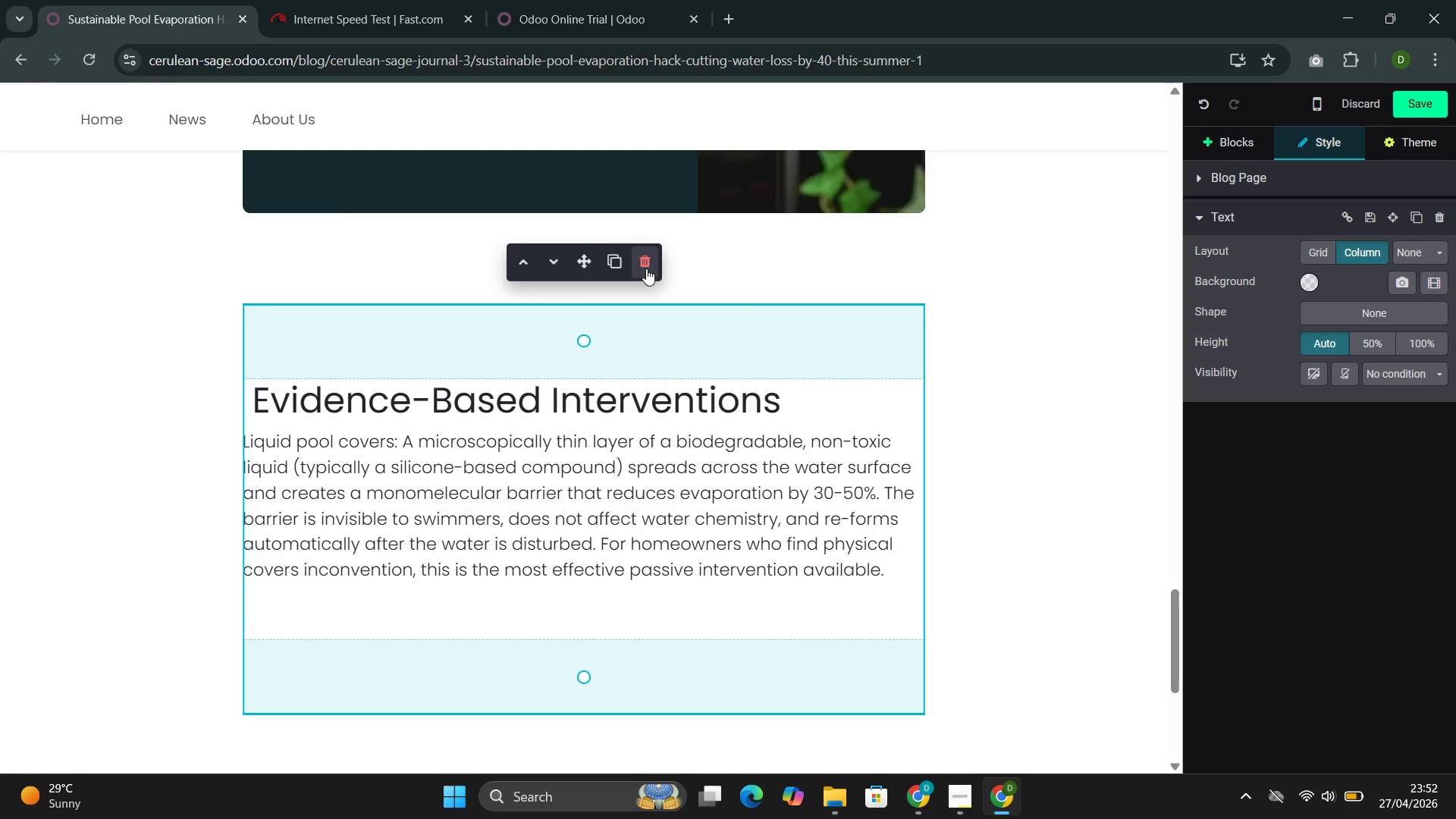 
left_click([647, 270])
 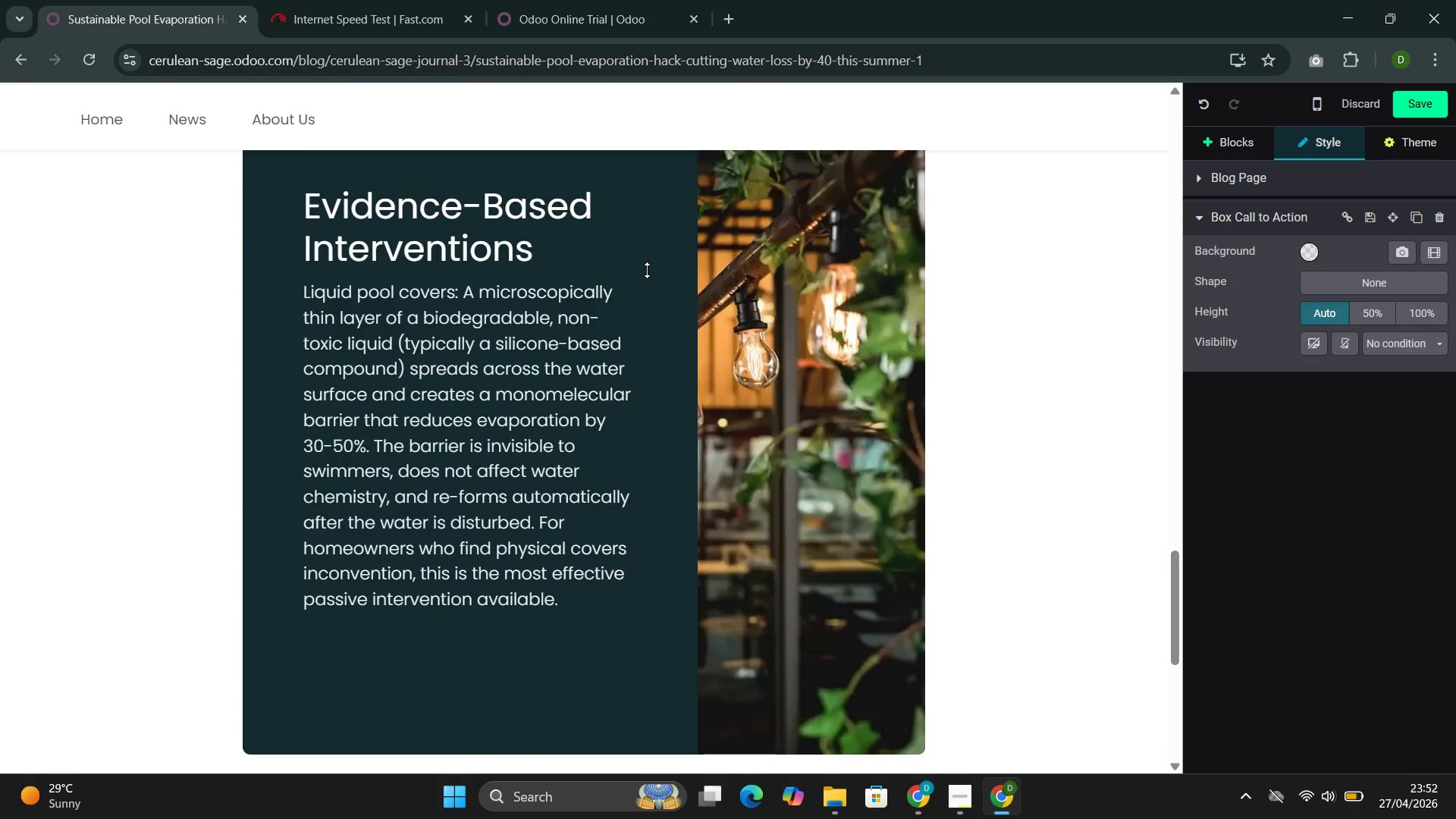 
left_click([626, 285])
 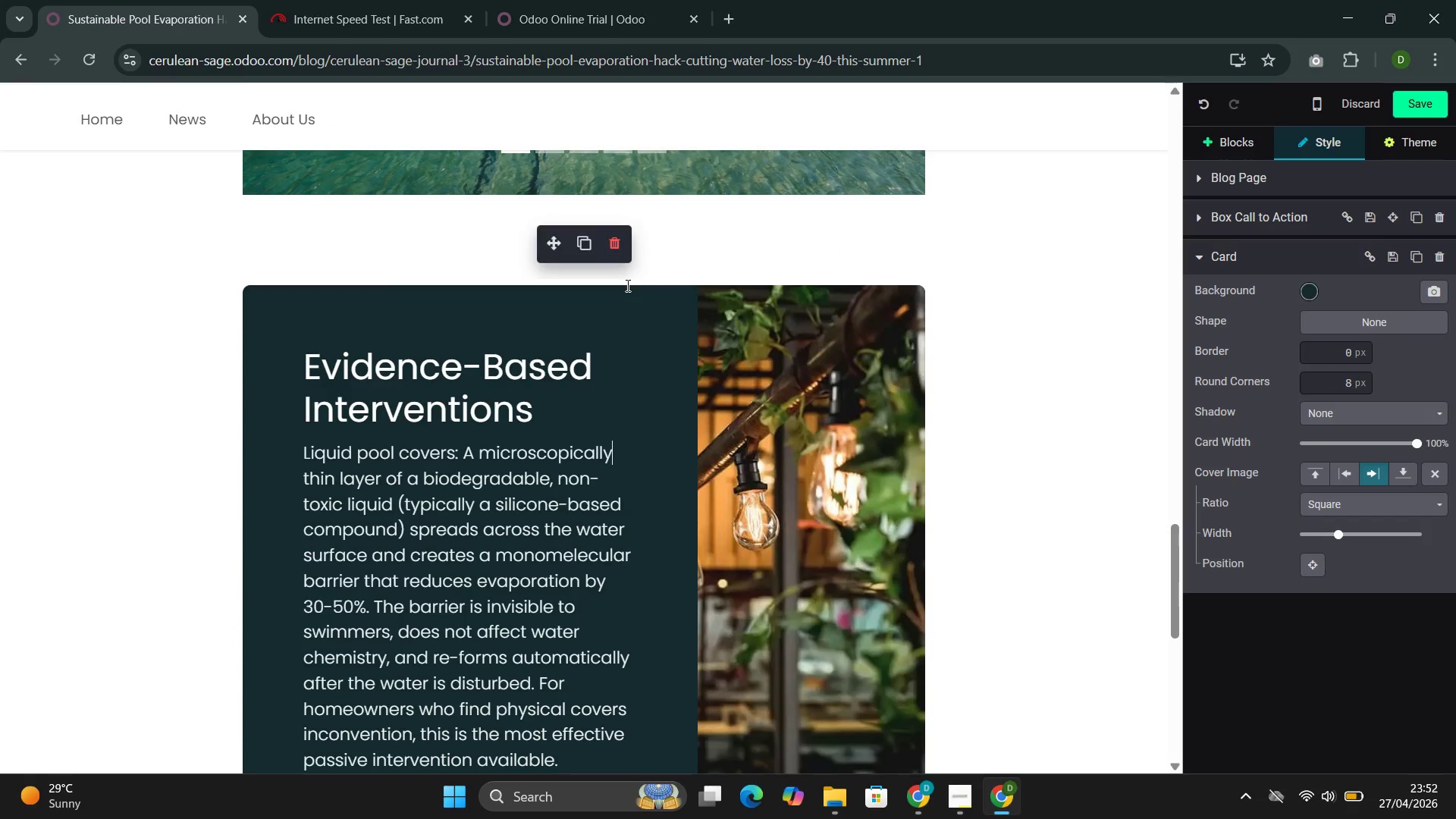 
left_click([626, 360])
 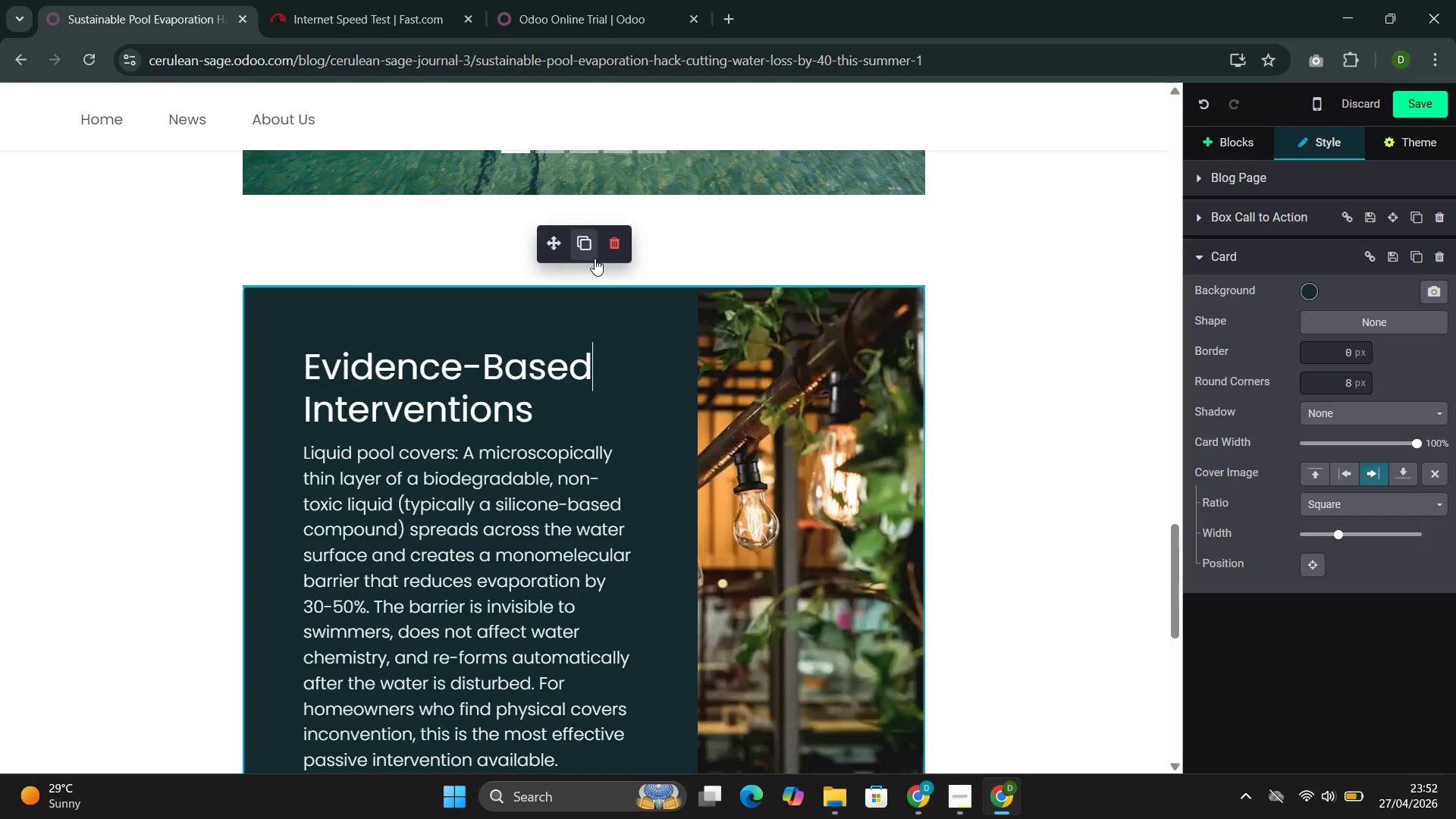 
left_click([582, 235])
 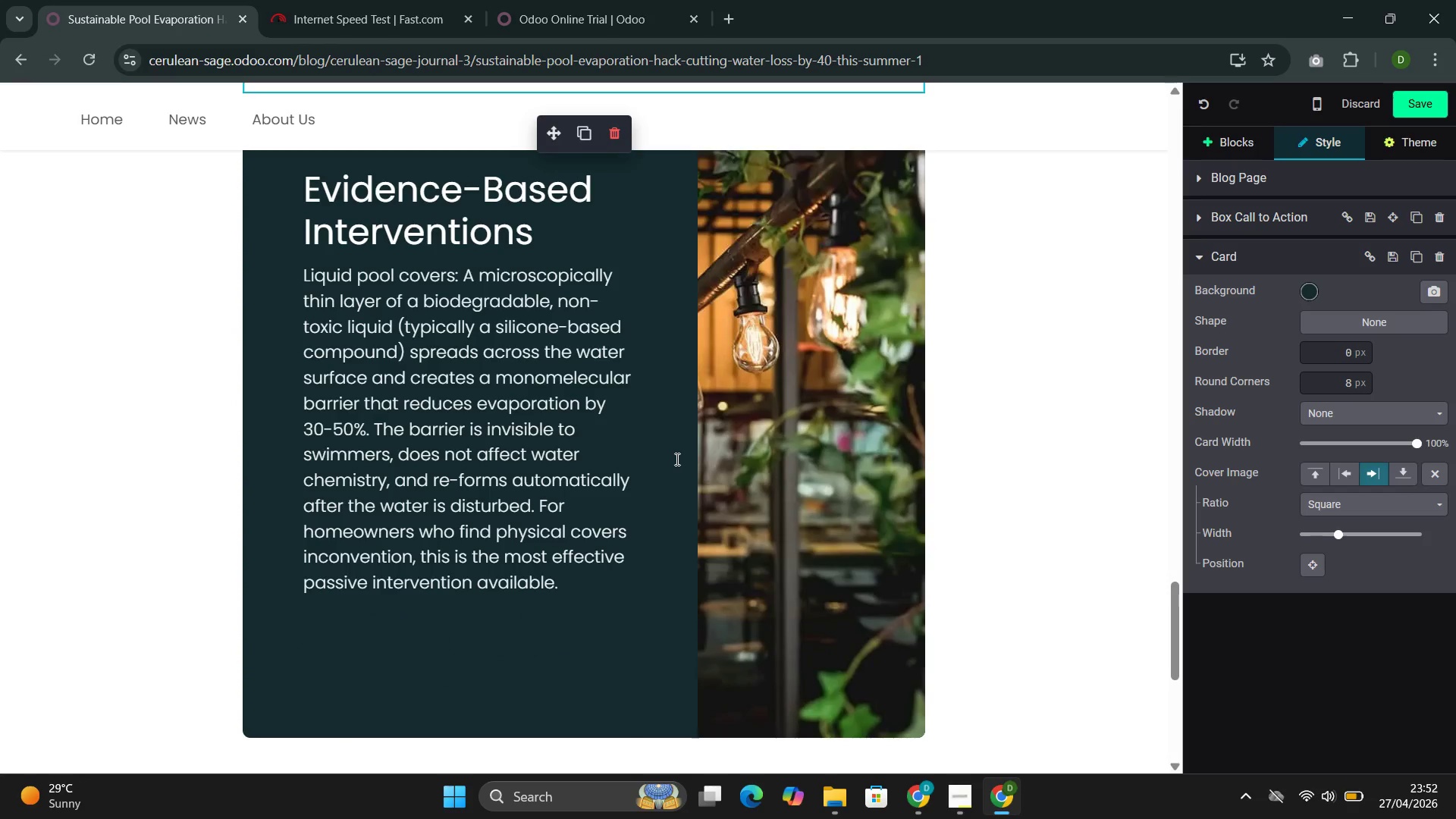 
wait(8.88)
 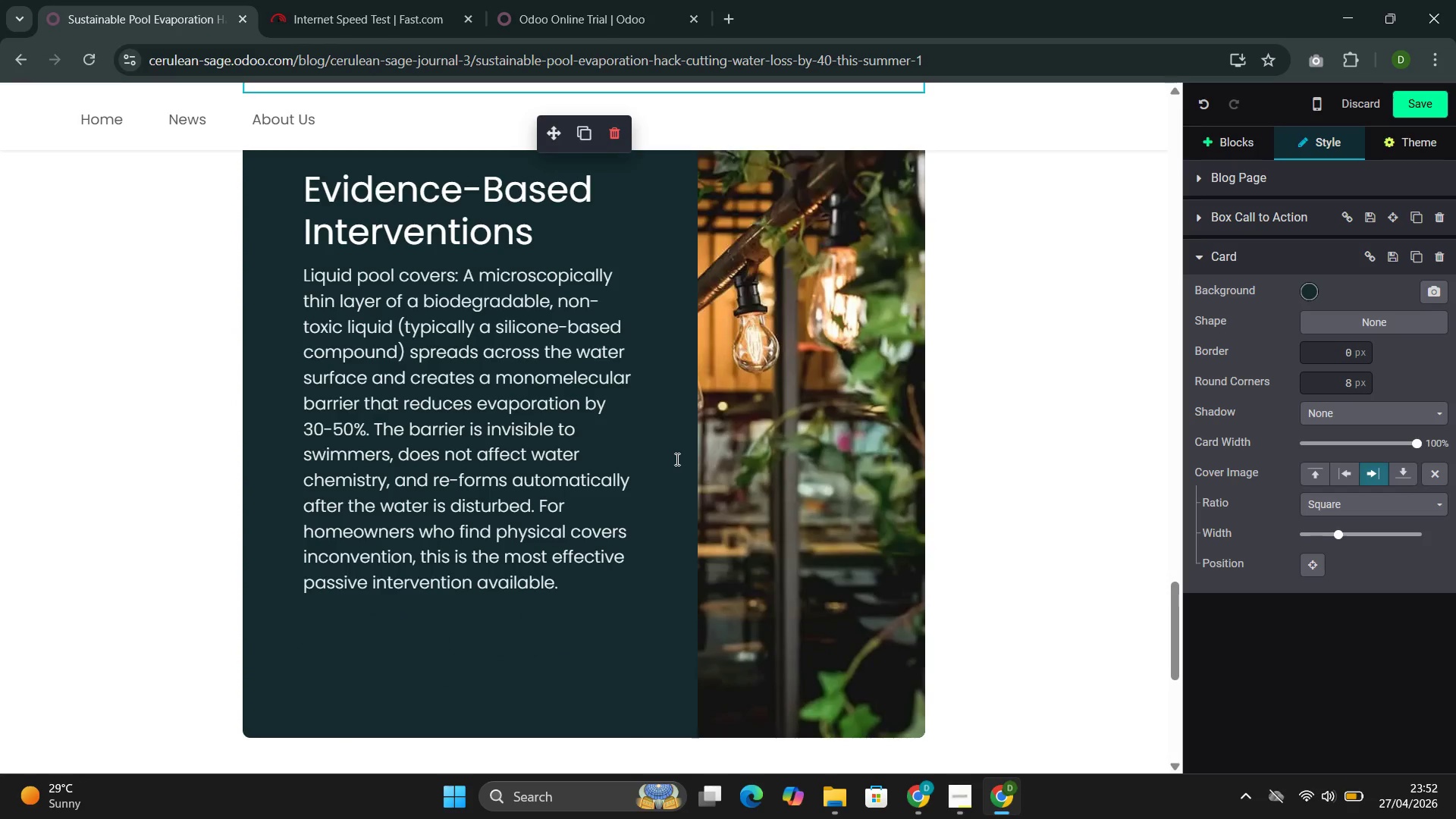 
left_click_drag(start_coordinate=[577, 242], to_coordinate=[322, 194])
 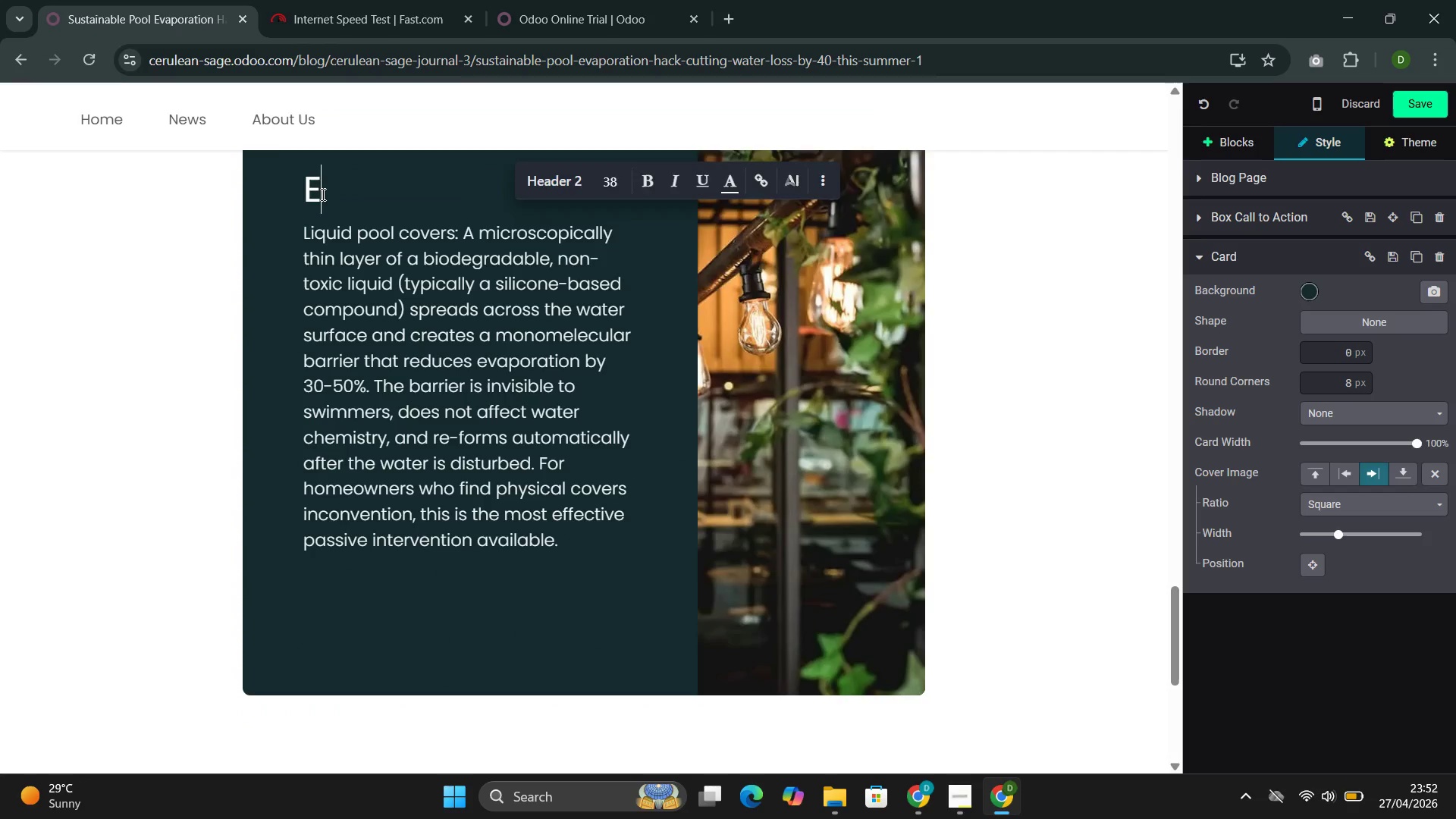 
key(Backspace)
 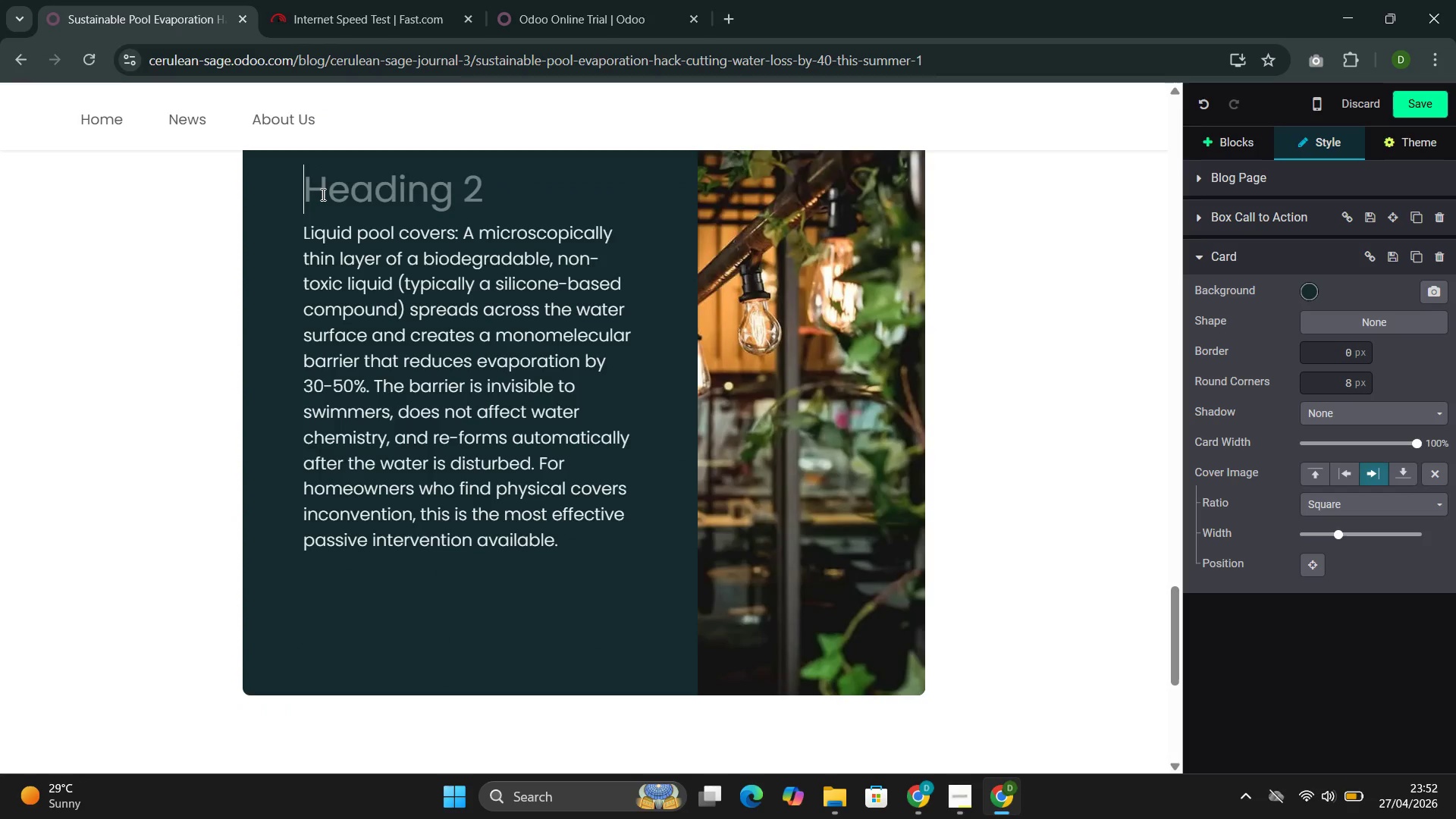 
key(Backspace)
 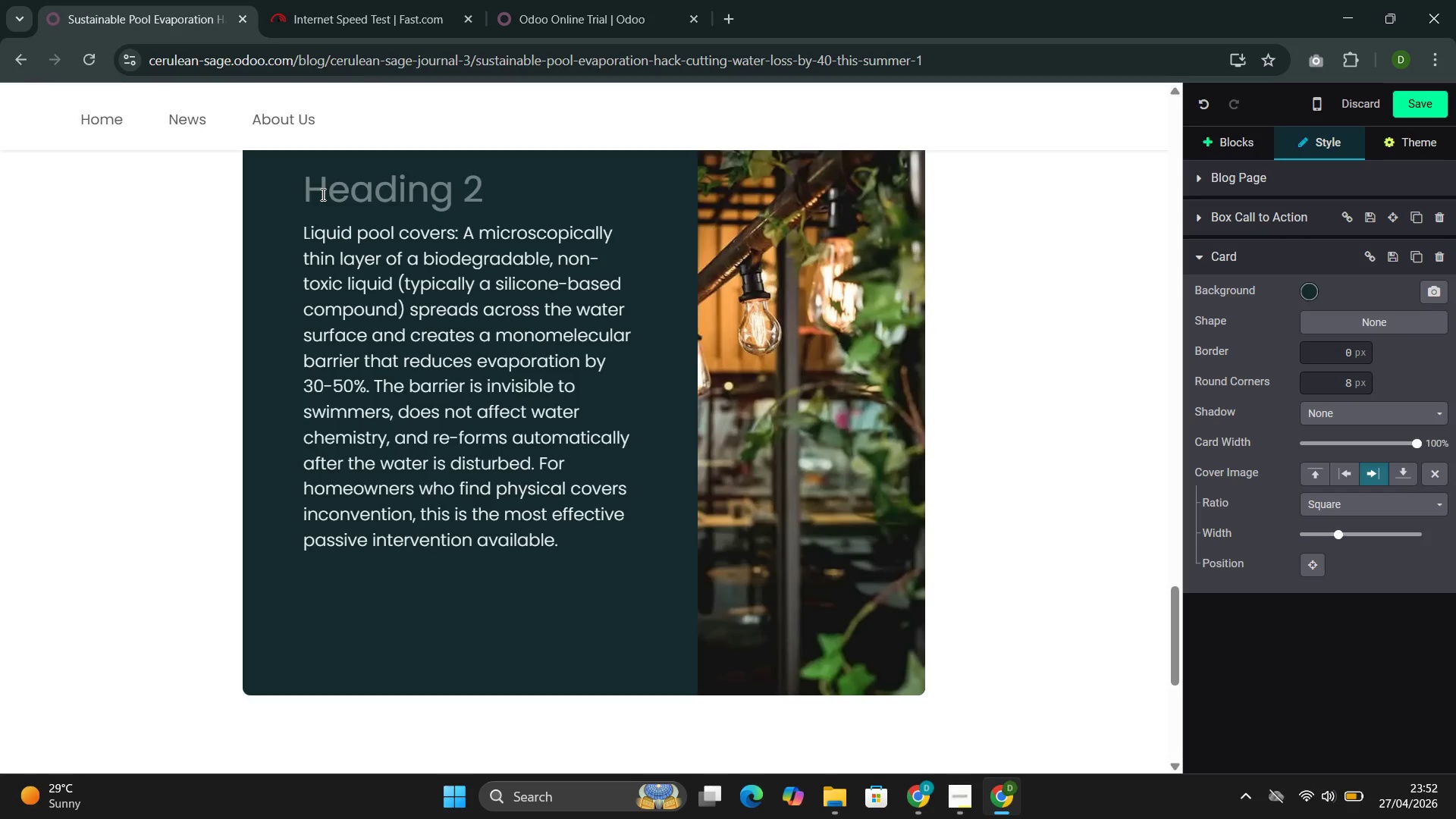 
key(Backspace)
 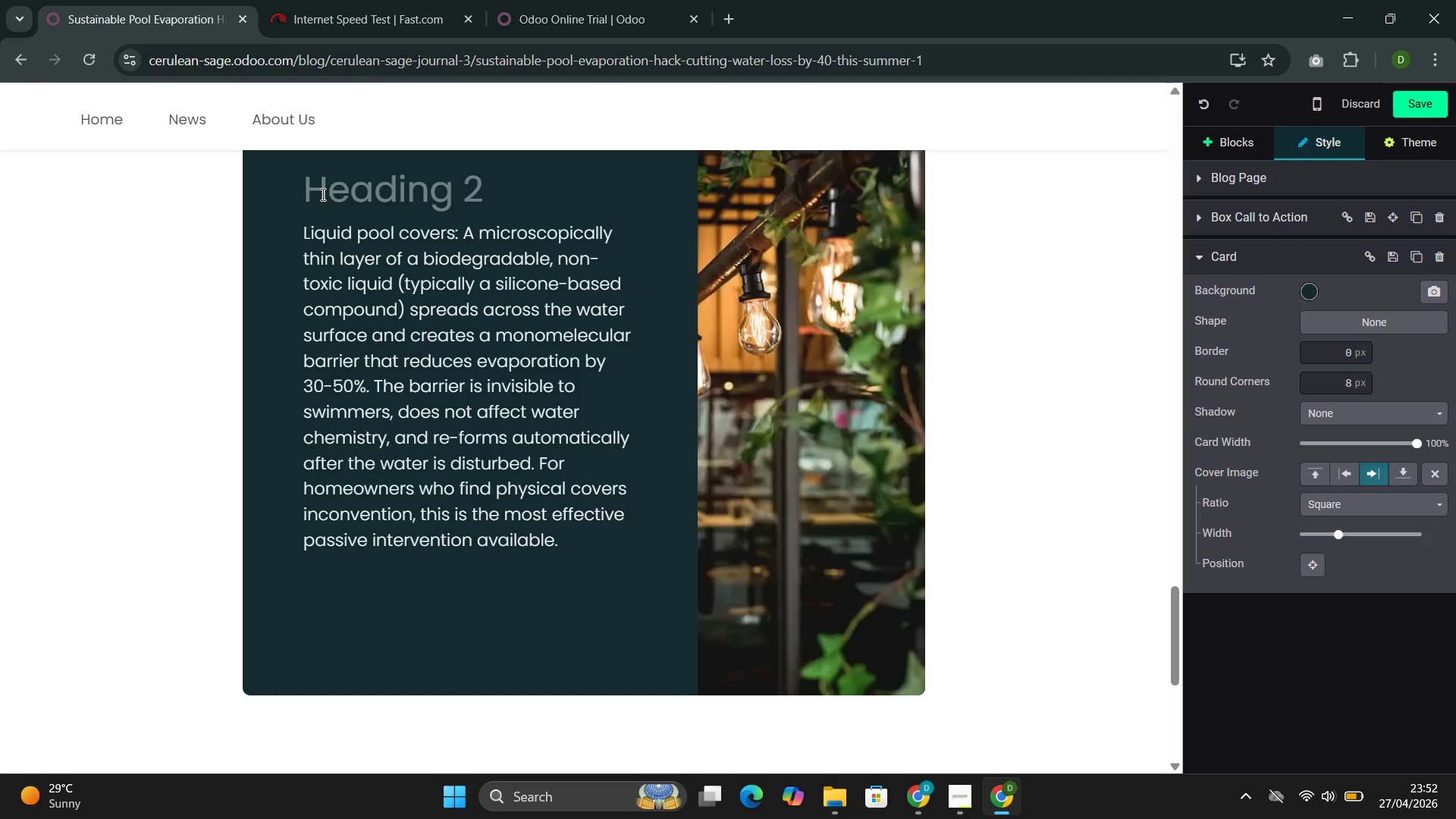 
key(Backspace)
 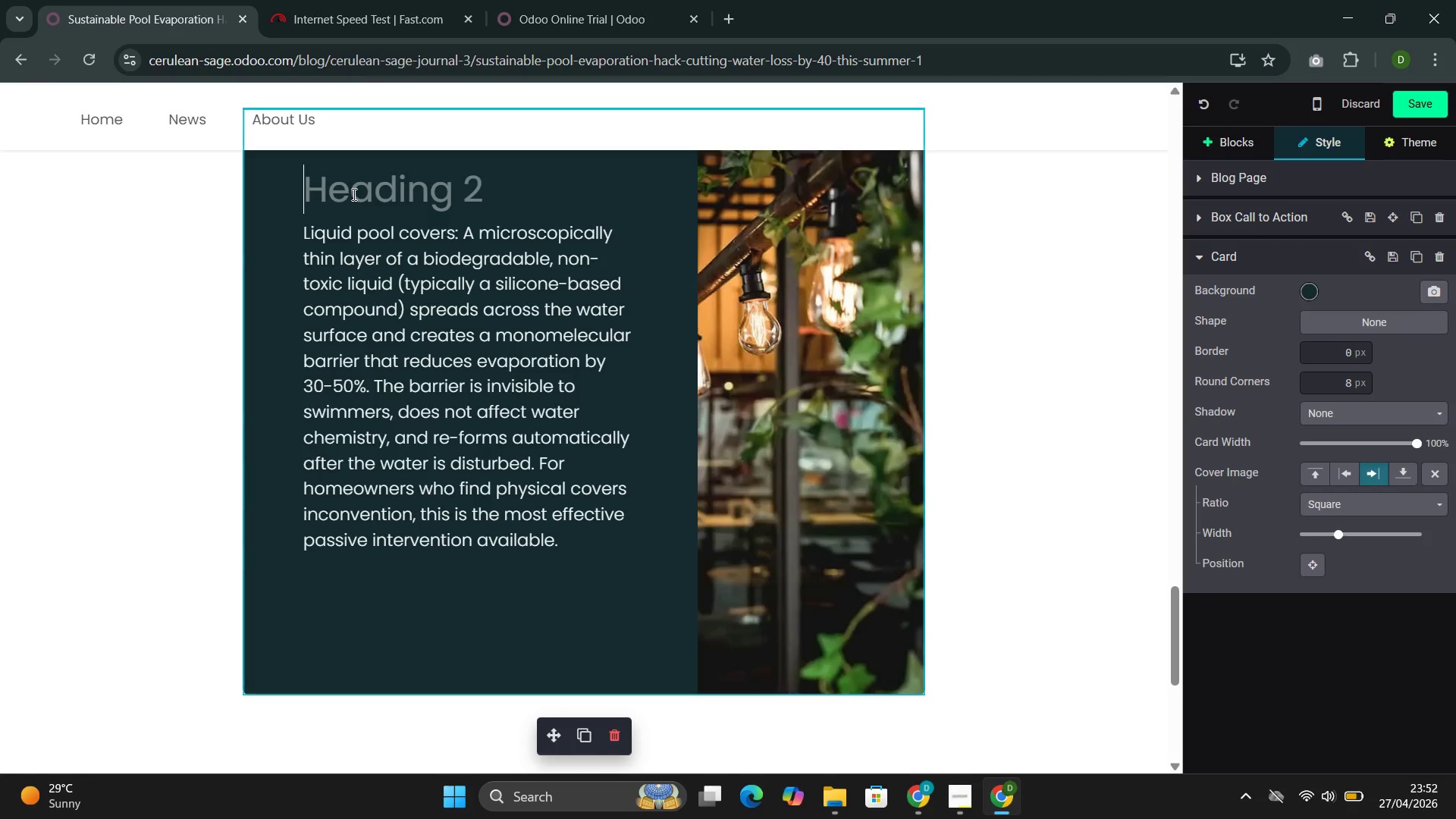 
double_click([353, 194])
 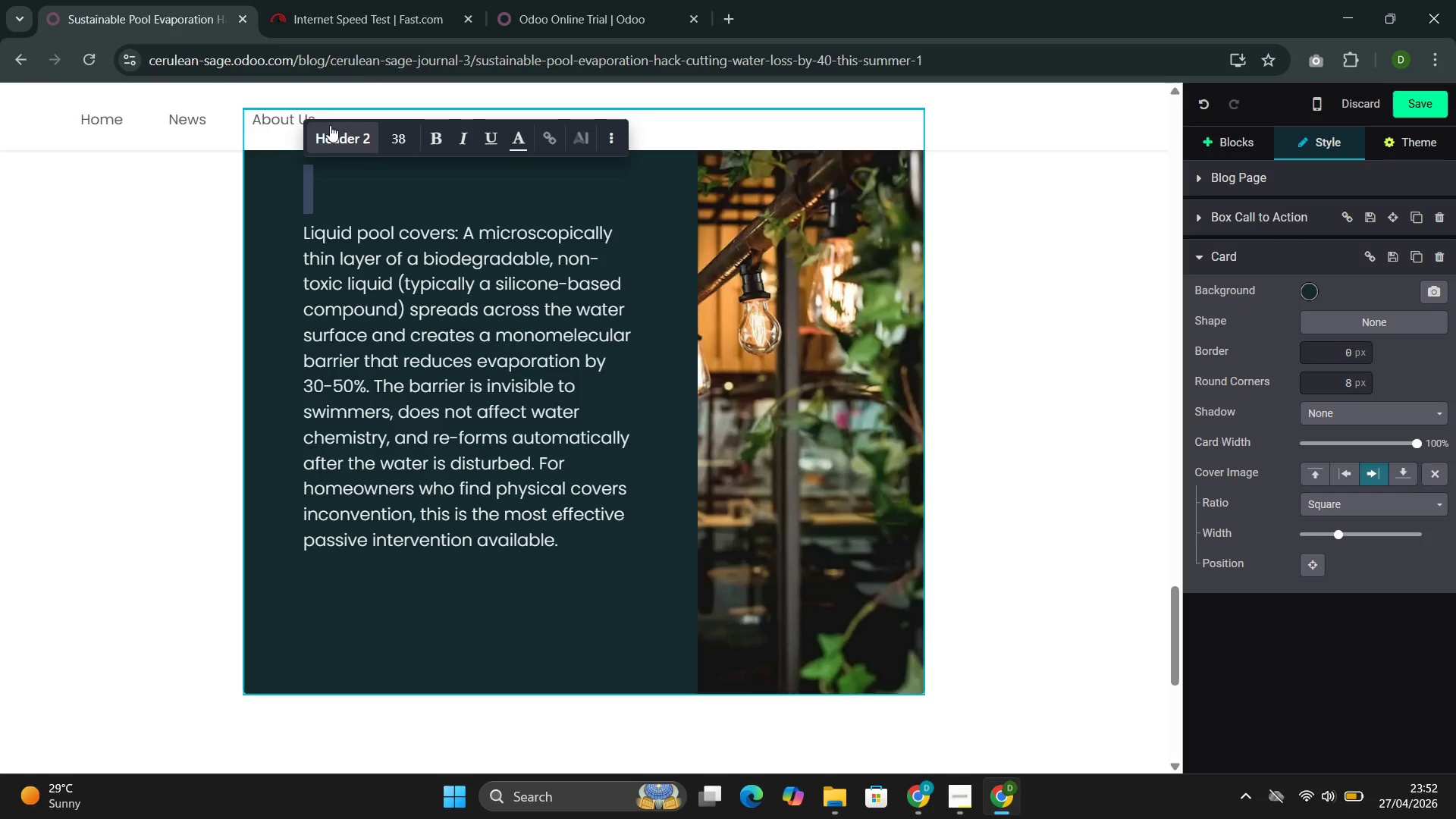 
left_click([330, 127])
 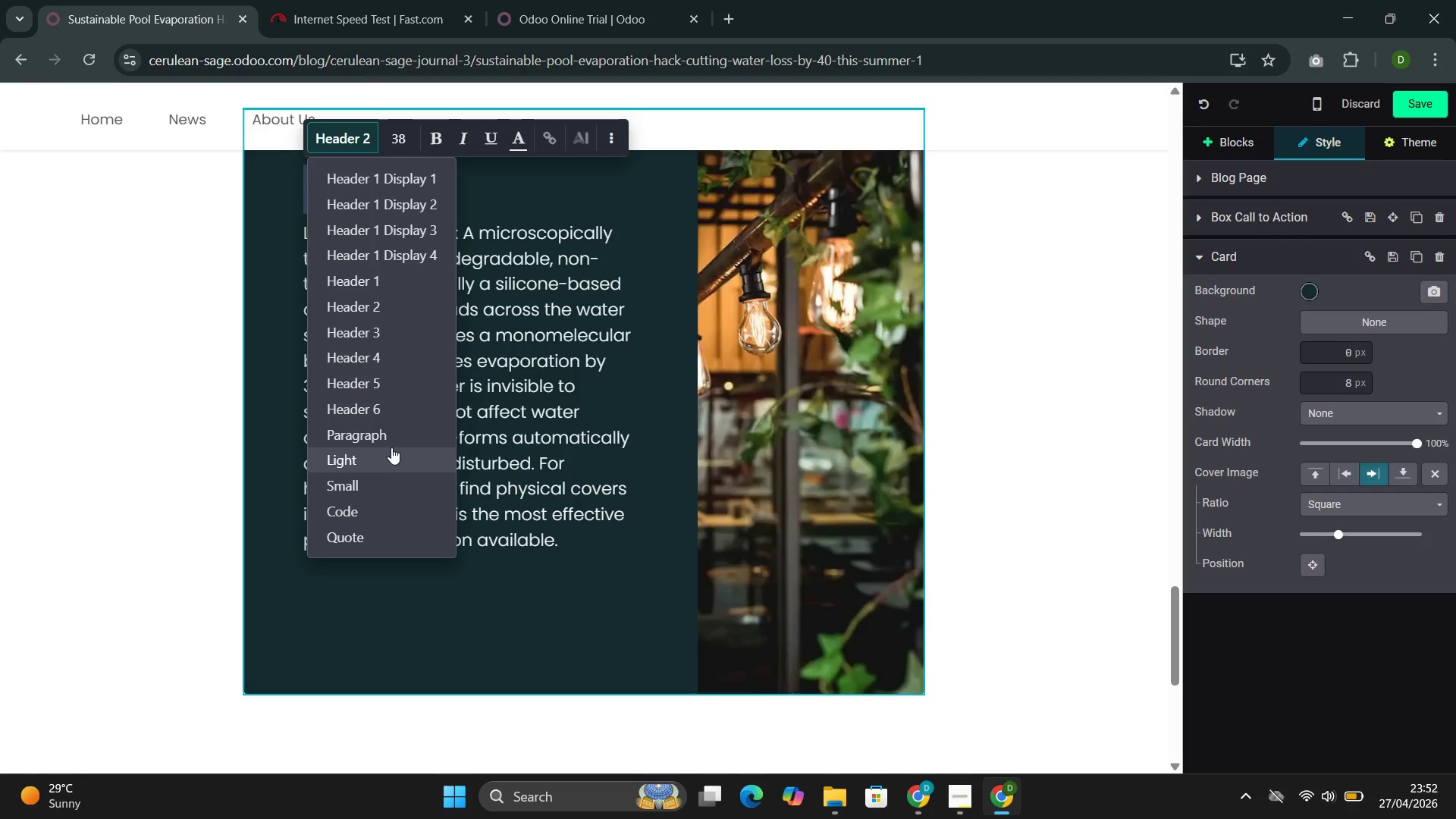 
left_click([405, 433])
 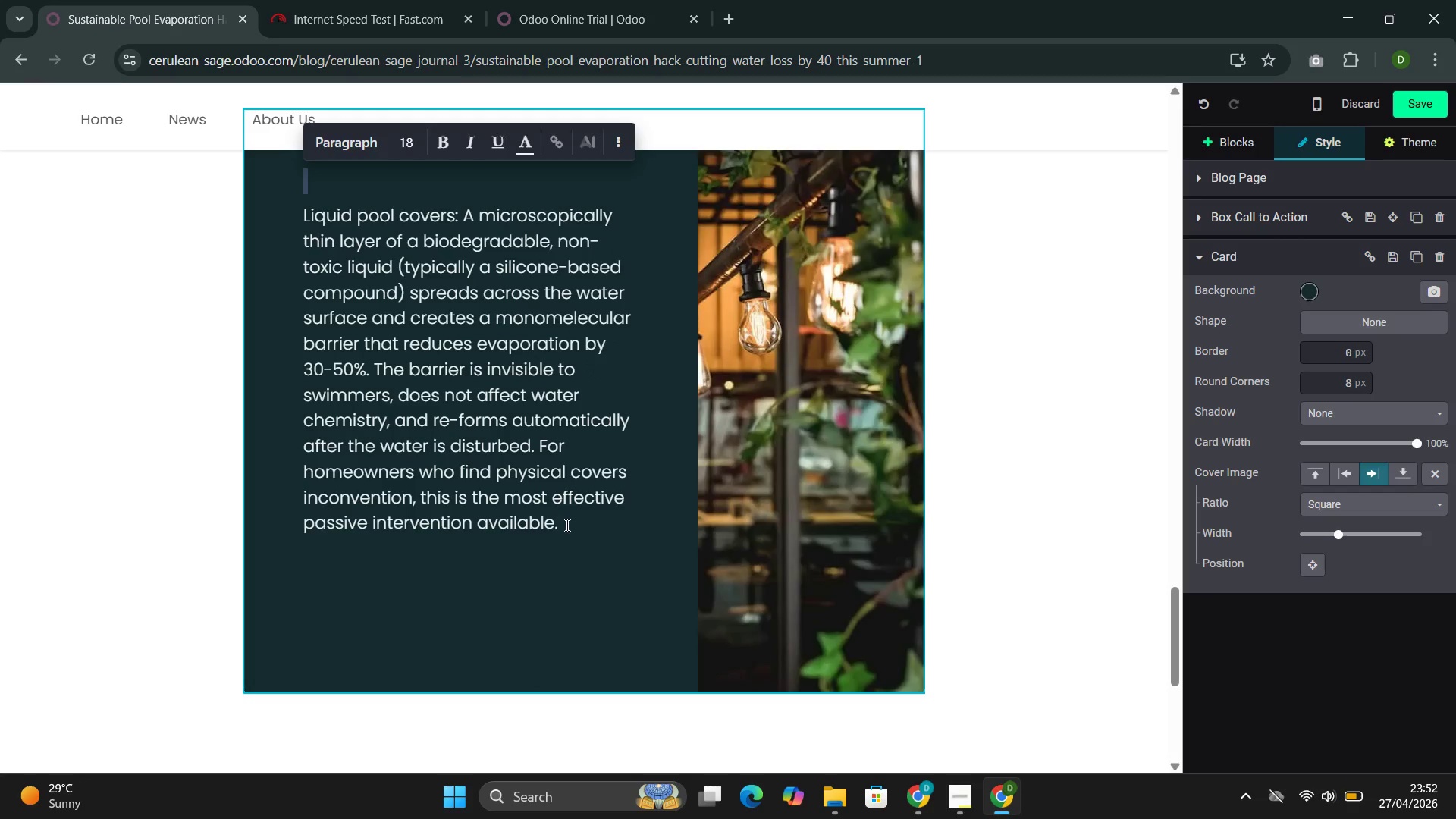 
left_click_drag(start_coordinate=[571, 529], to_coordinate=[315, 216])
 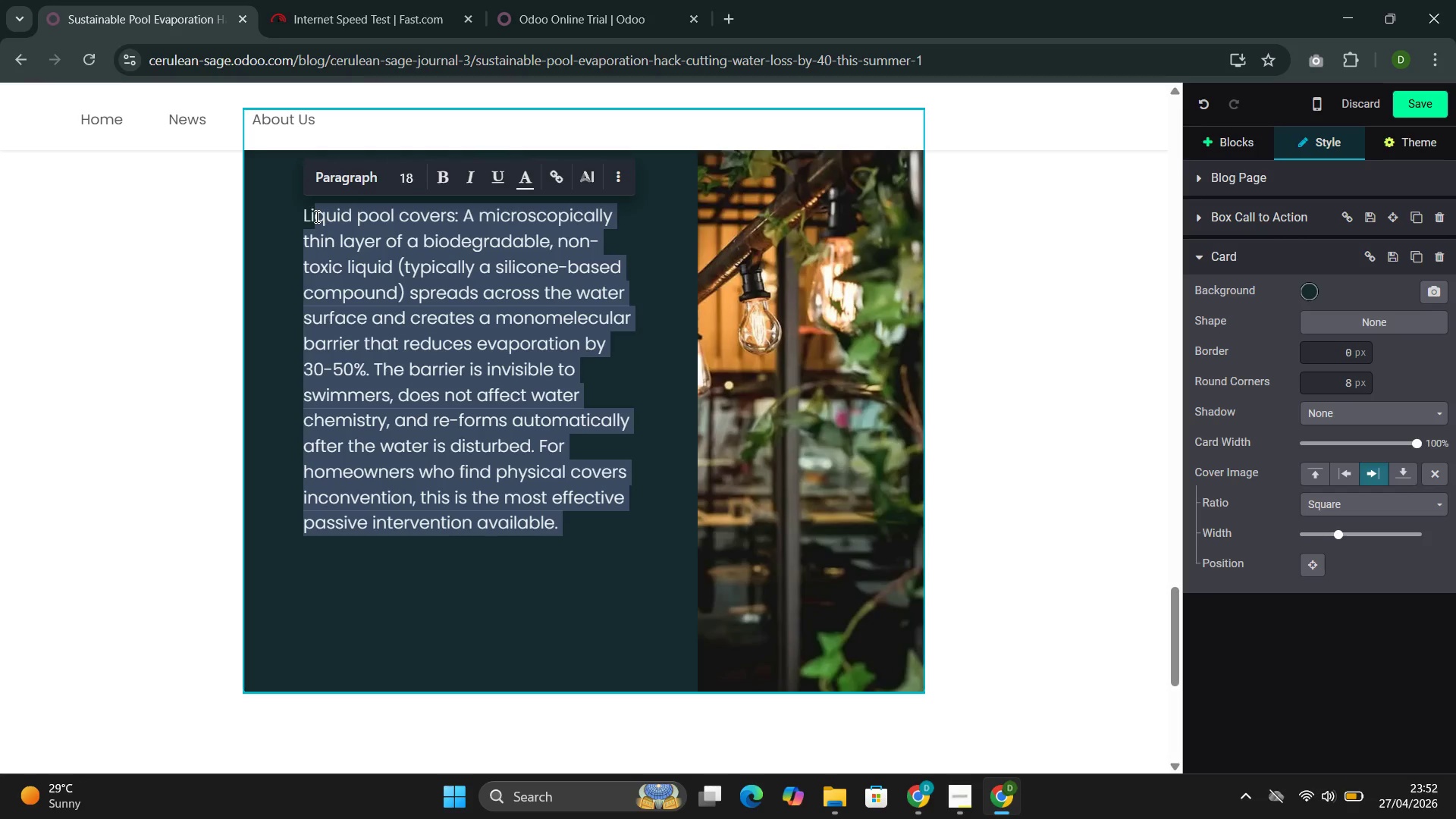 
key(Backspace)
key(Backspace)
key(Backspace)
type(Phy)
 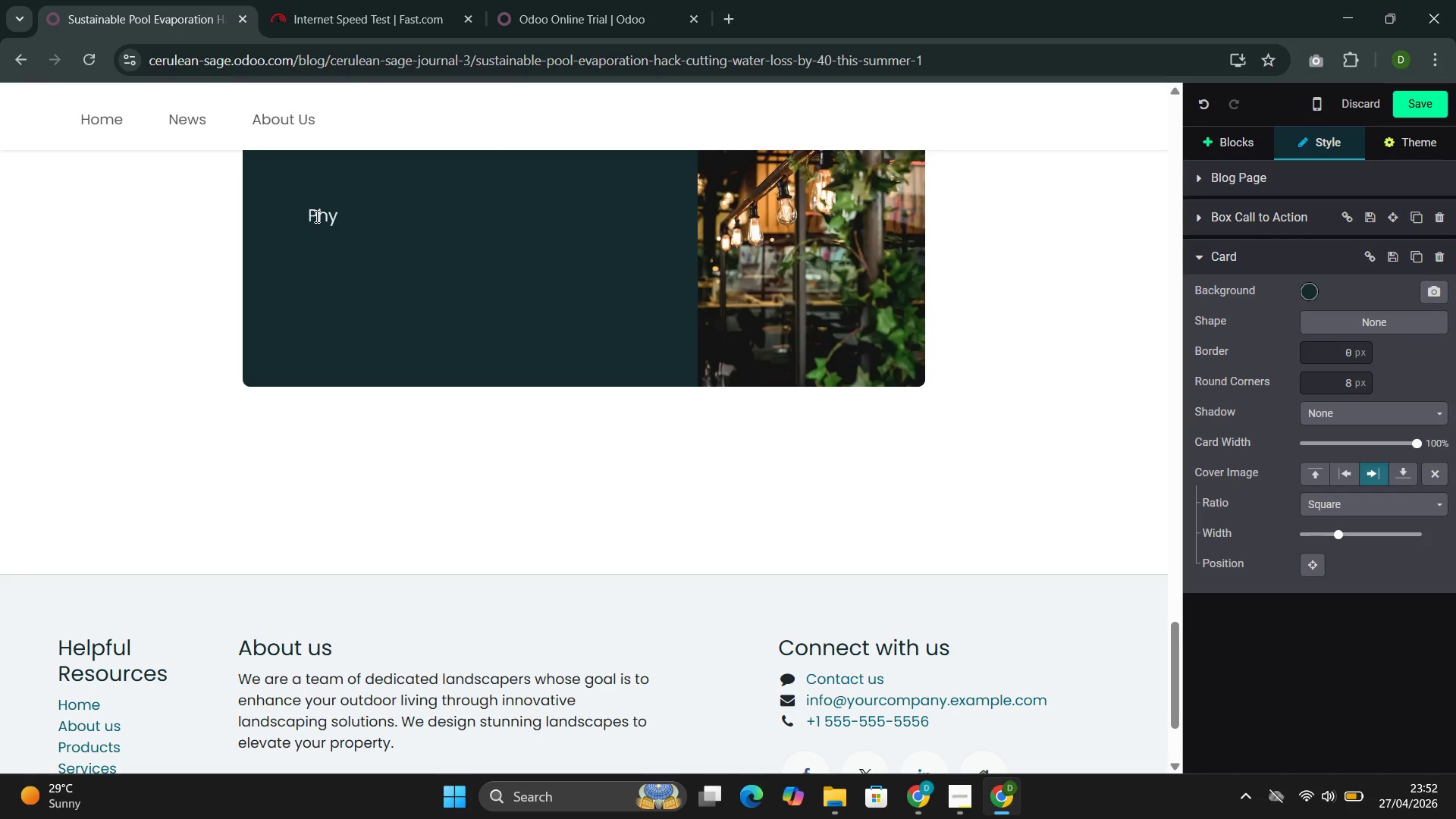 
type(sical covers for non-use hours: A well )
key(Backspace)
type(-fitter)
key(Backspace)
type(d )
 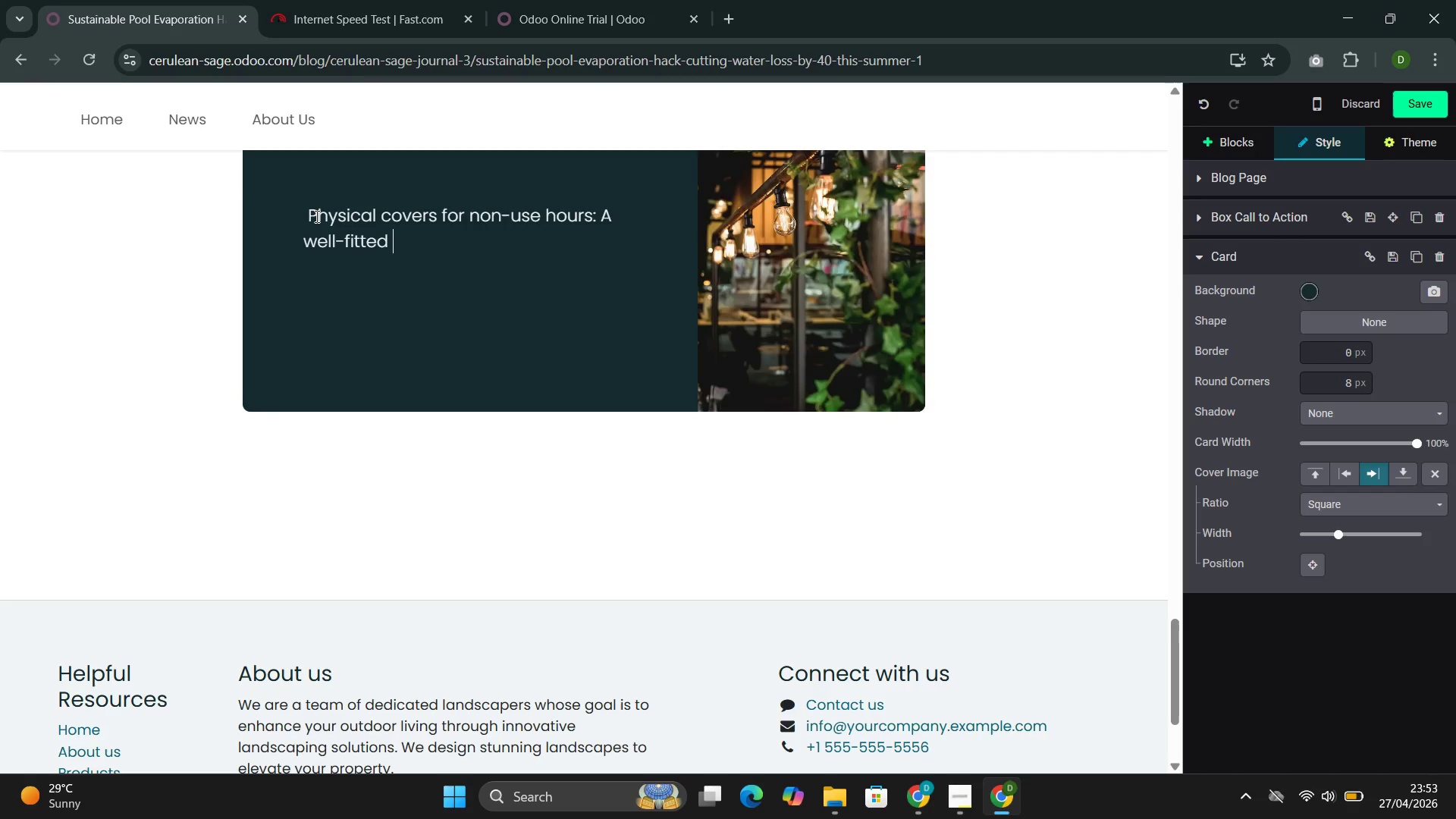 
type(pool cover )
key(Backspace)
type(--wj)
key(Backspace)
type(hether manual or automatic )
key(Backspace)
type(-- re)
key(Backspace)
key(Backspace)
key(Backspace)
type(reduces evaporation n)
key(Backspace)
type(by 90-95% when de)
 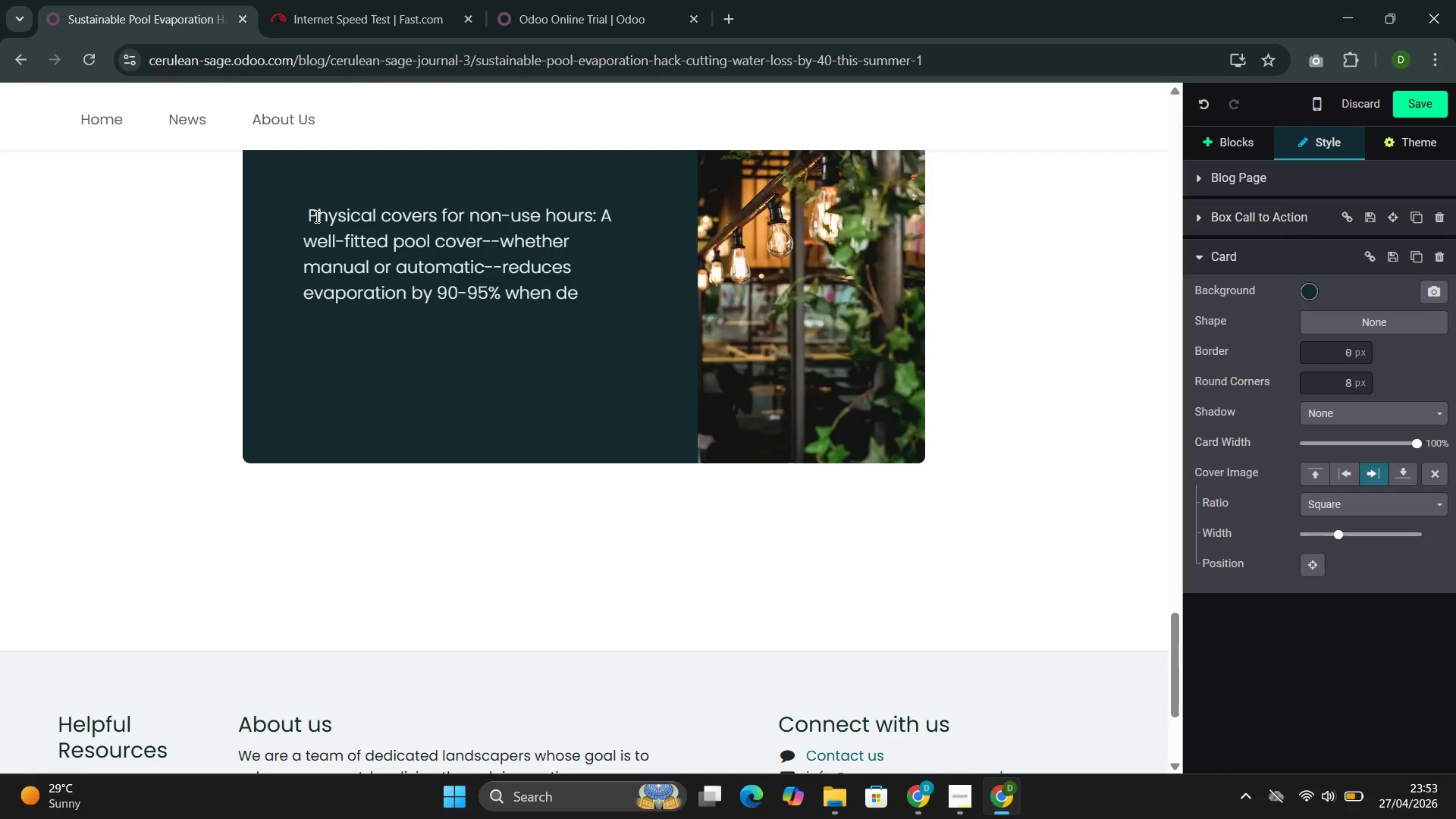 
type(ployed )
key(Backspace)
type(. Most svaporation co)
key(Backspace)
key(Backspace)
type(c)
key(Backspace)
type(occurs during the cool evening and overnight hour )
key(Backspace)
type(s when the temperature f)
key(Backspace)
type(differential between water and air is greatest. Deploying a cover during these hours addresses the period of maximum watr)
key(Backspace)
type(er loss while leab)
key(Backspace)
type(ving the pool open )
 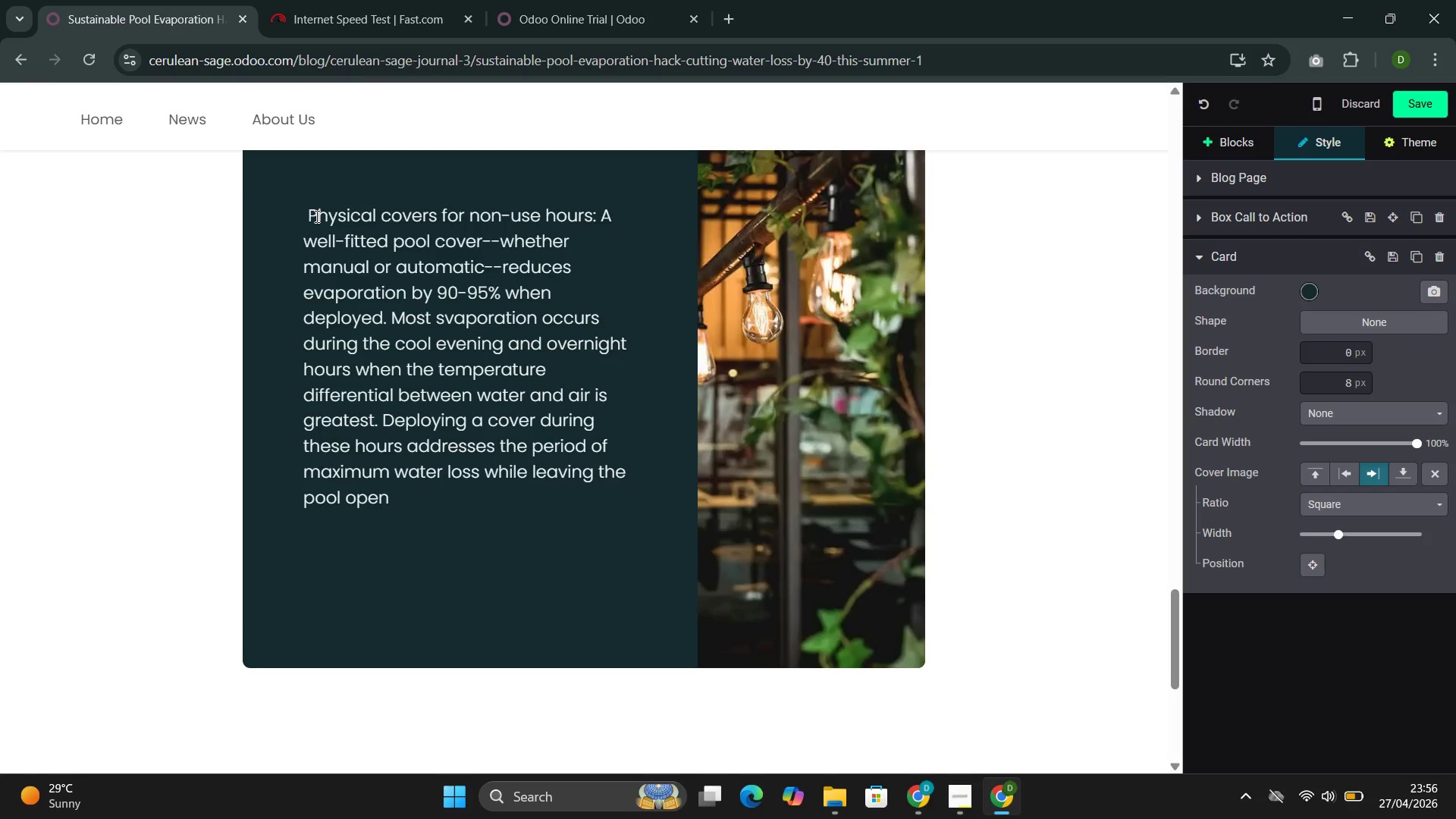 
type(during daytime i=)
key(Backspace)
key(Backspace)
type(use.)
 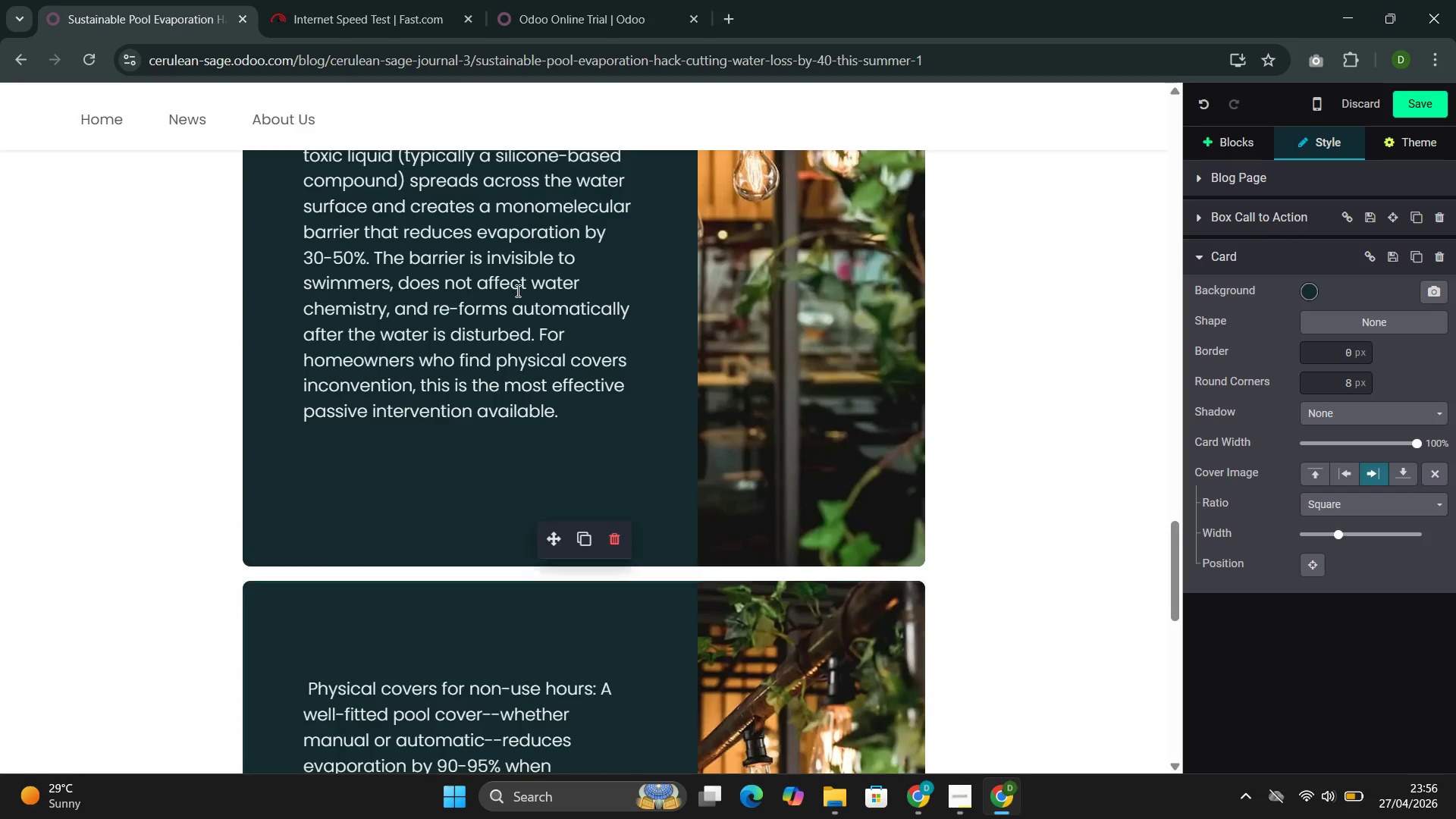 
left_click([620, 305])
 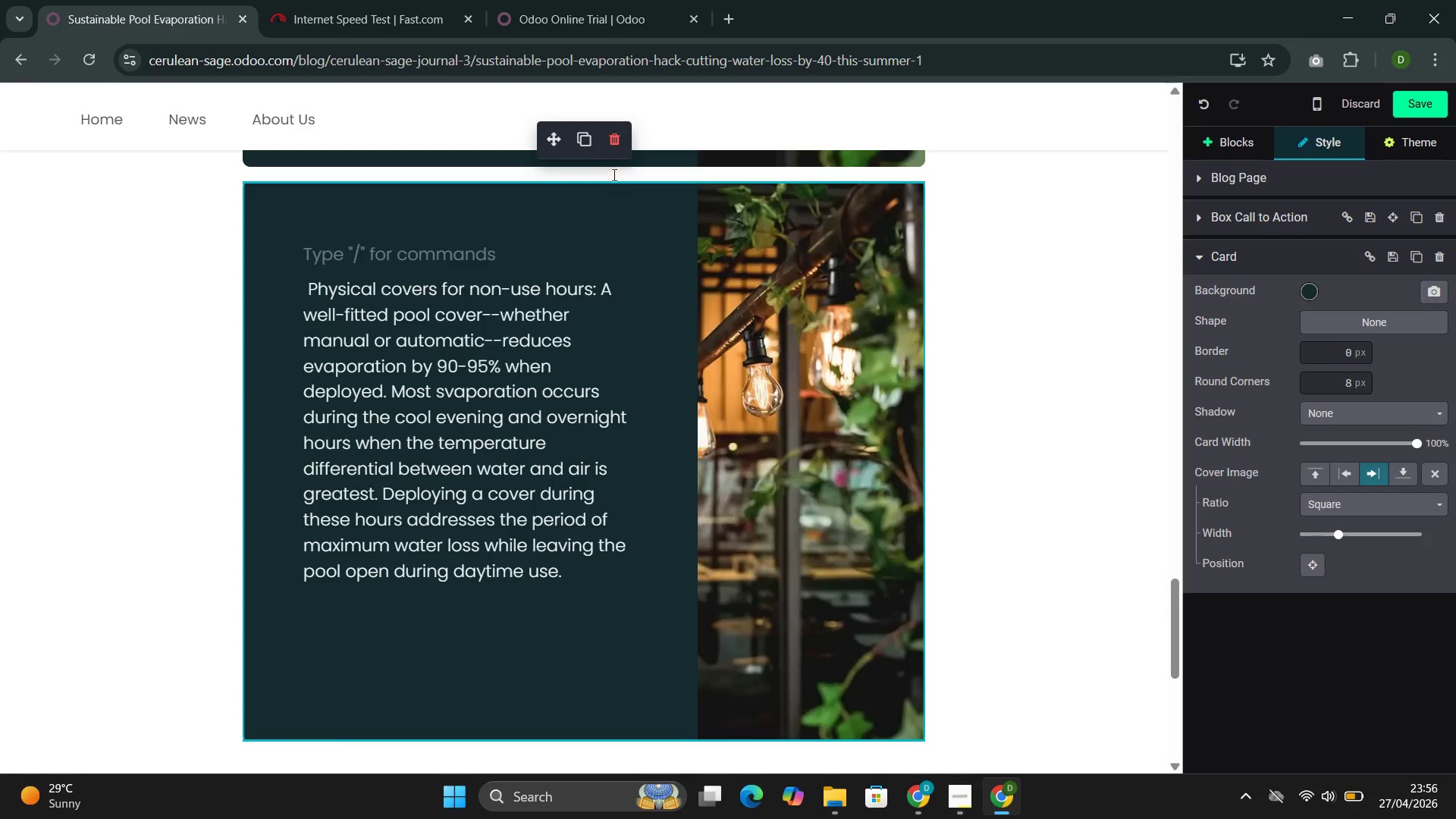 
left_click([586, 143])
 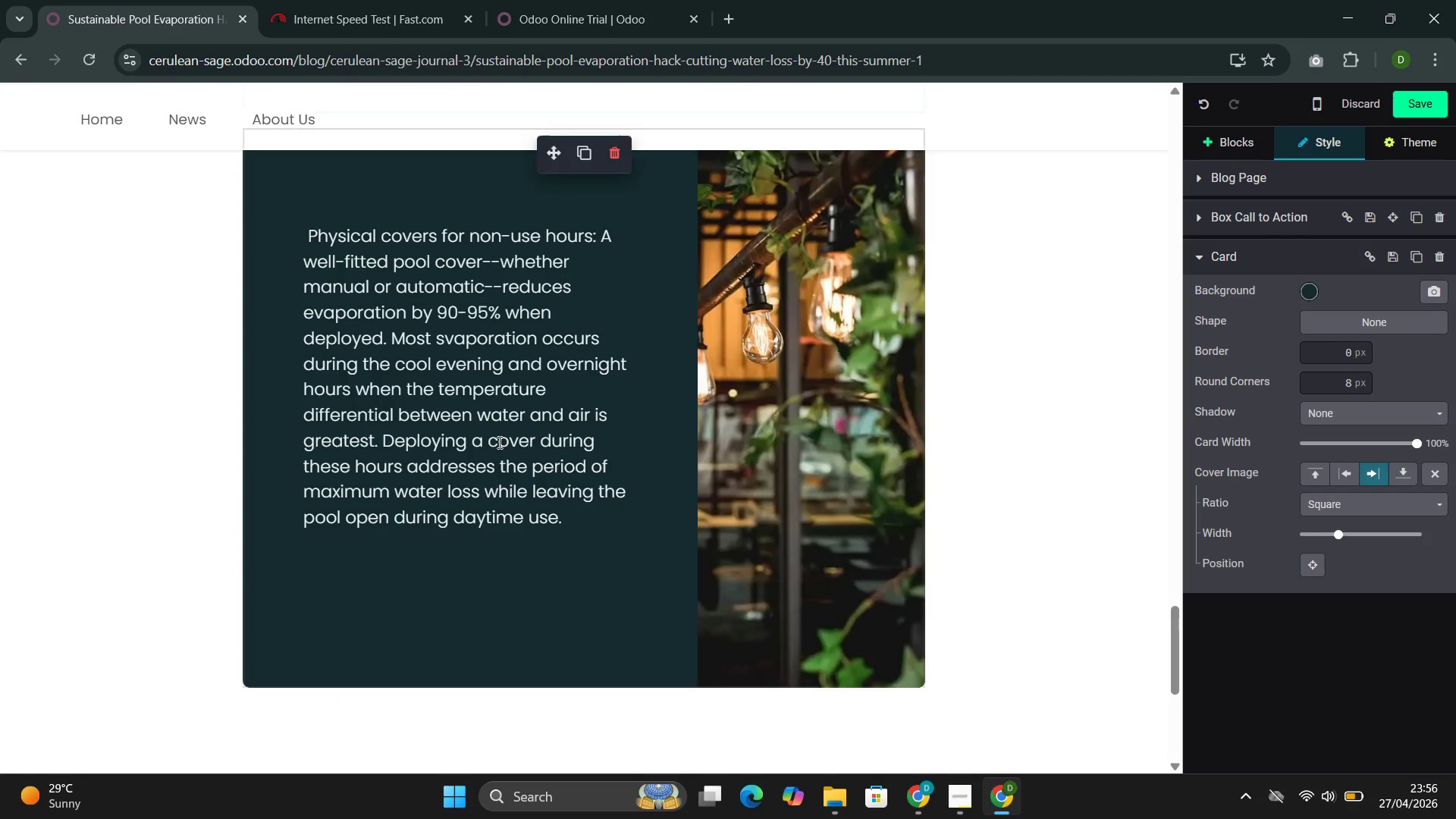 
double_click([491, 452])
 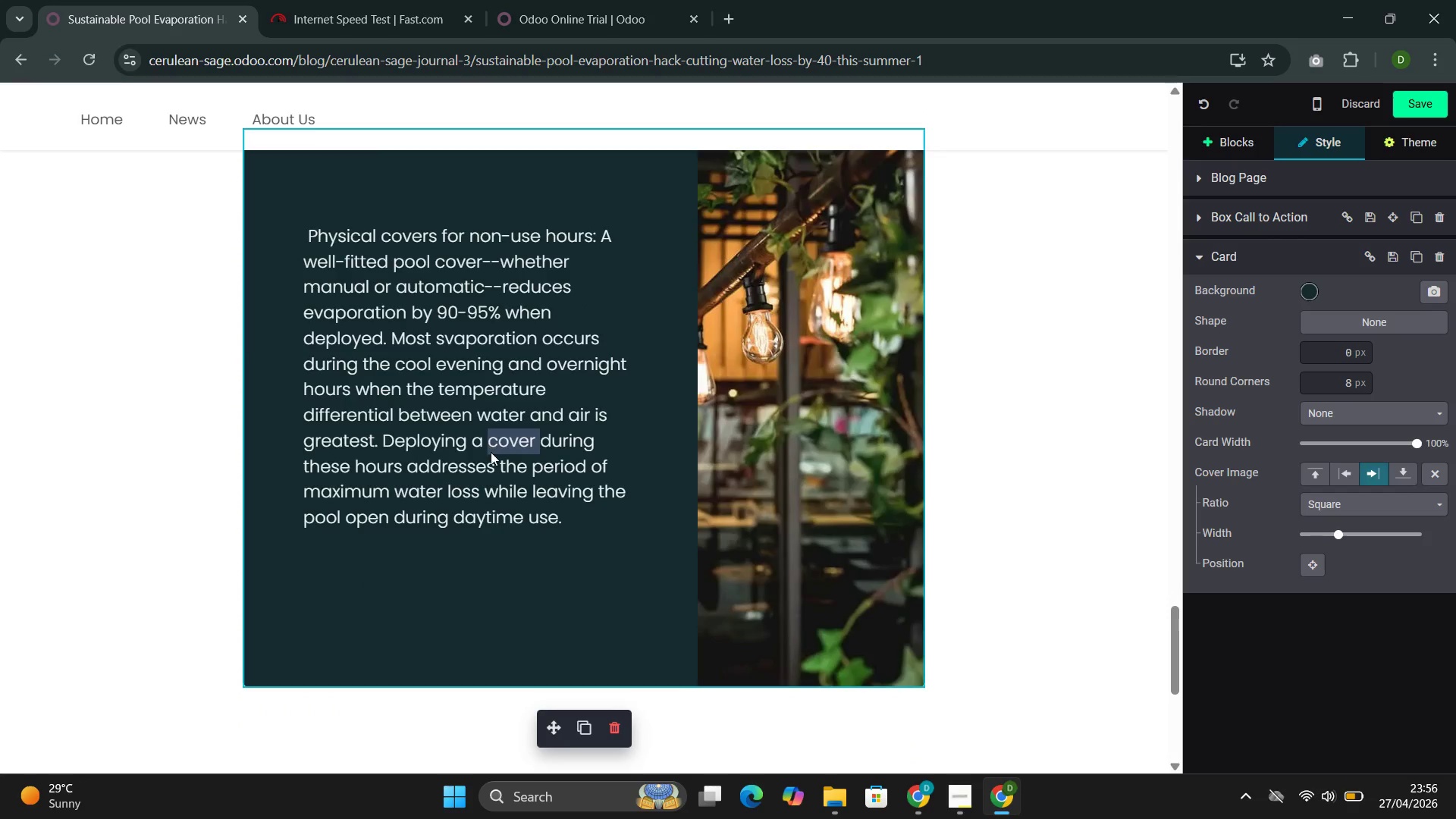 
triple_click([491, 452])
 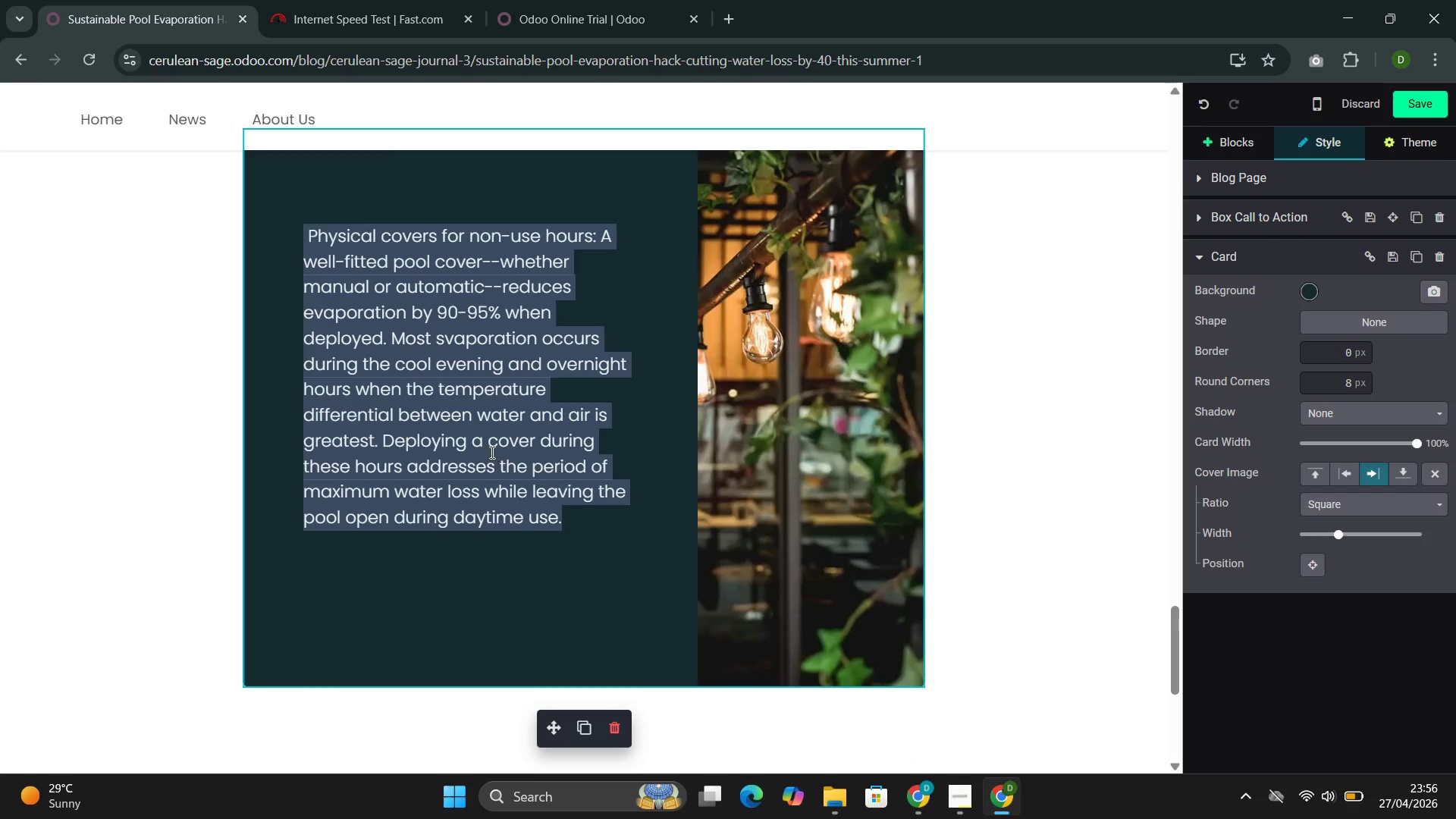 
triple_click([491, 452])
 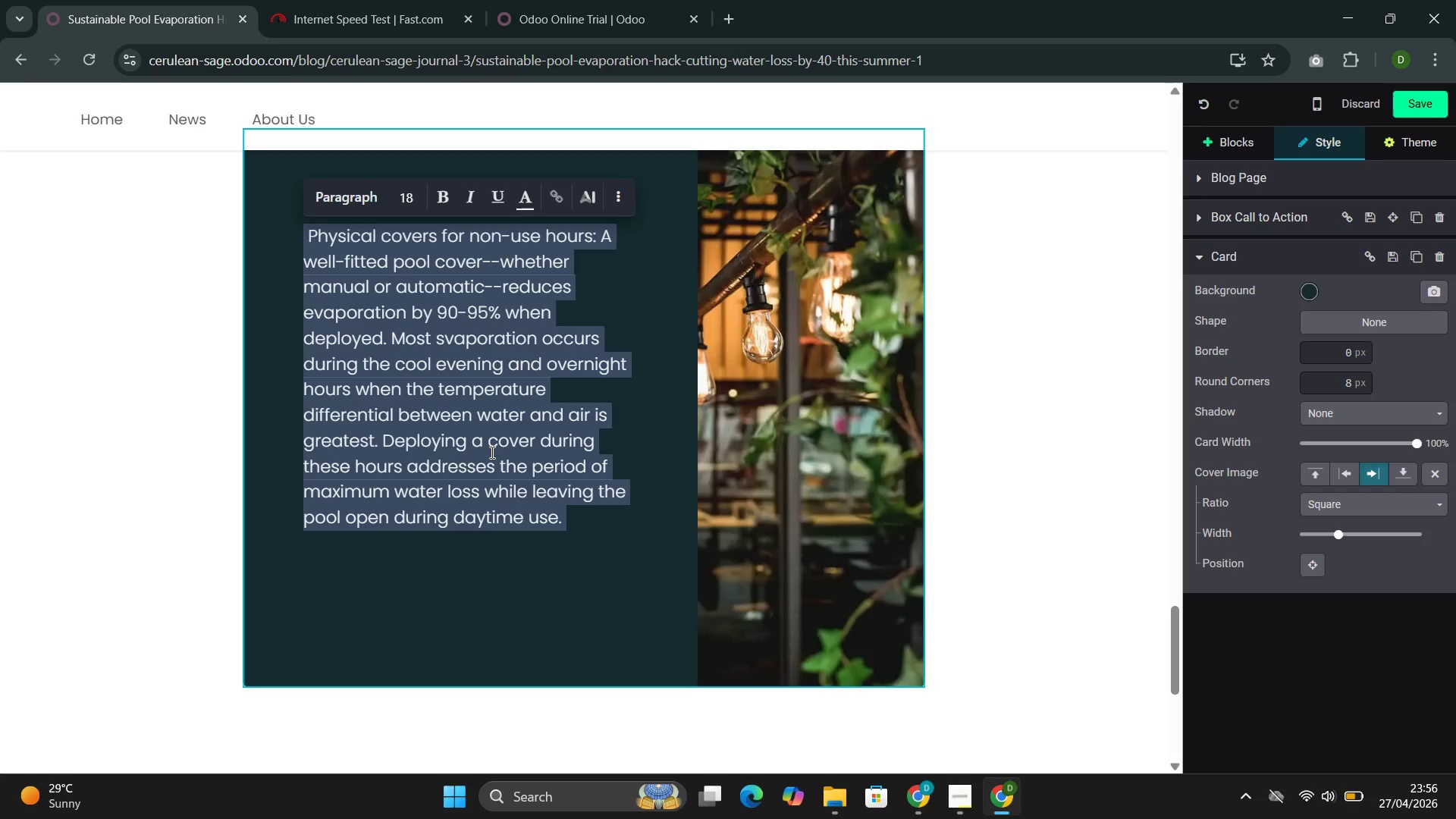 
type(Windo)
key(Backspace)
type(break L)
key(Backspace)
type(landscapinf)
key(Backspace)
type(g )
key(Backspace)
type(: Str)
 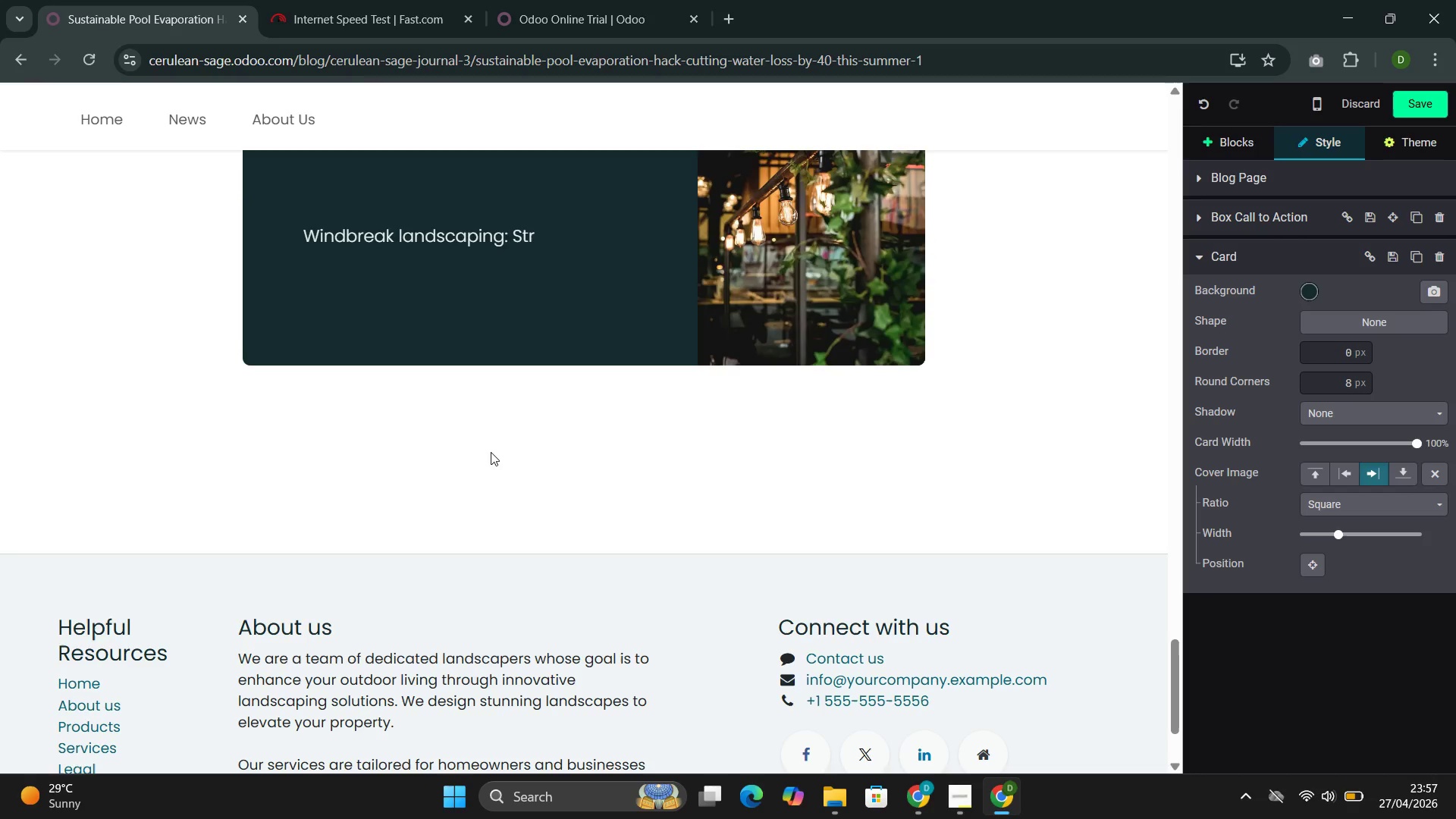 
left_click([914, 701])
 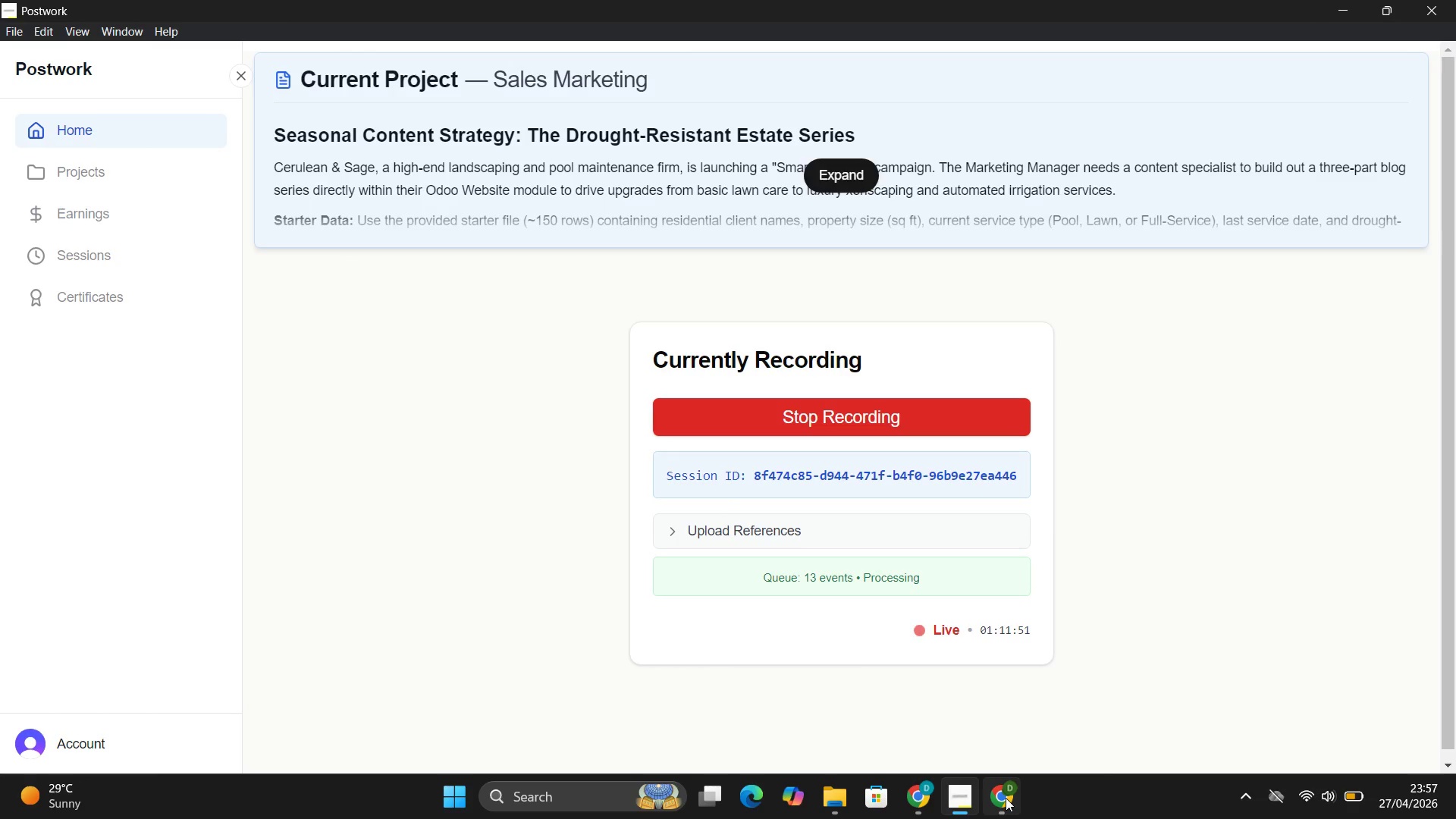 
left_click([981, 722])
 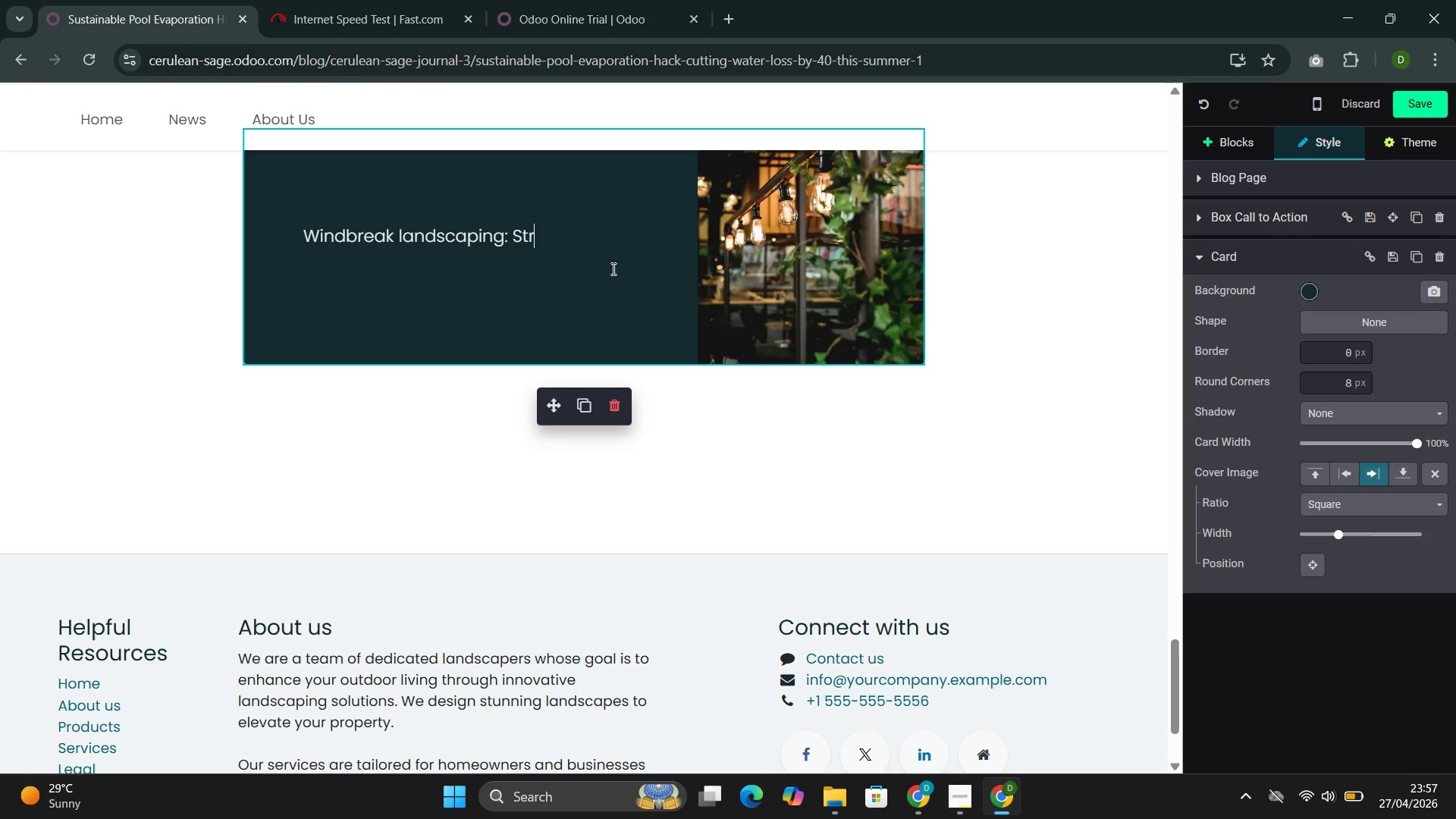 
type(ategic pa)
key(Backspace)
type(lacement of hedges, fencing )
key(Backspace)
type(, or architectural teatures to reduce wind speed across the pool surface can reduce evaporation bu)
key(Backspace)
type(y 10-29%.)
 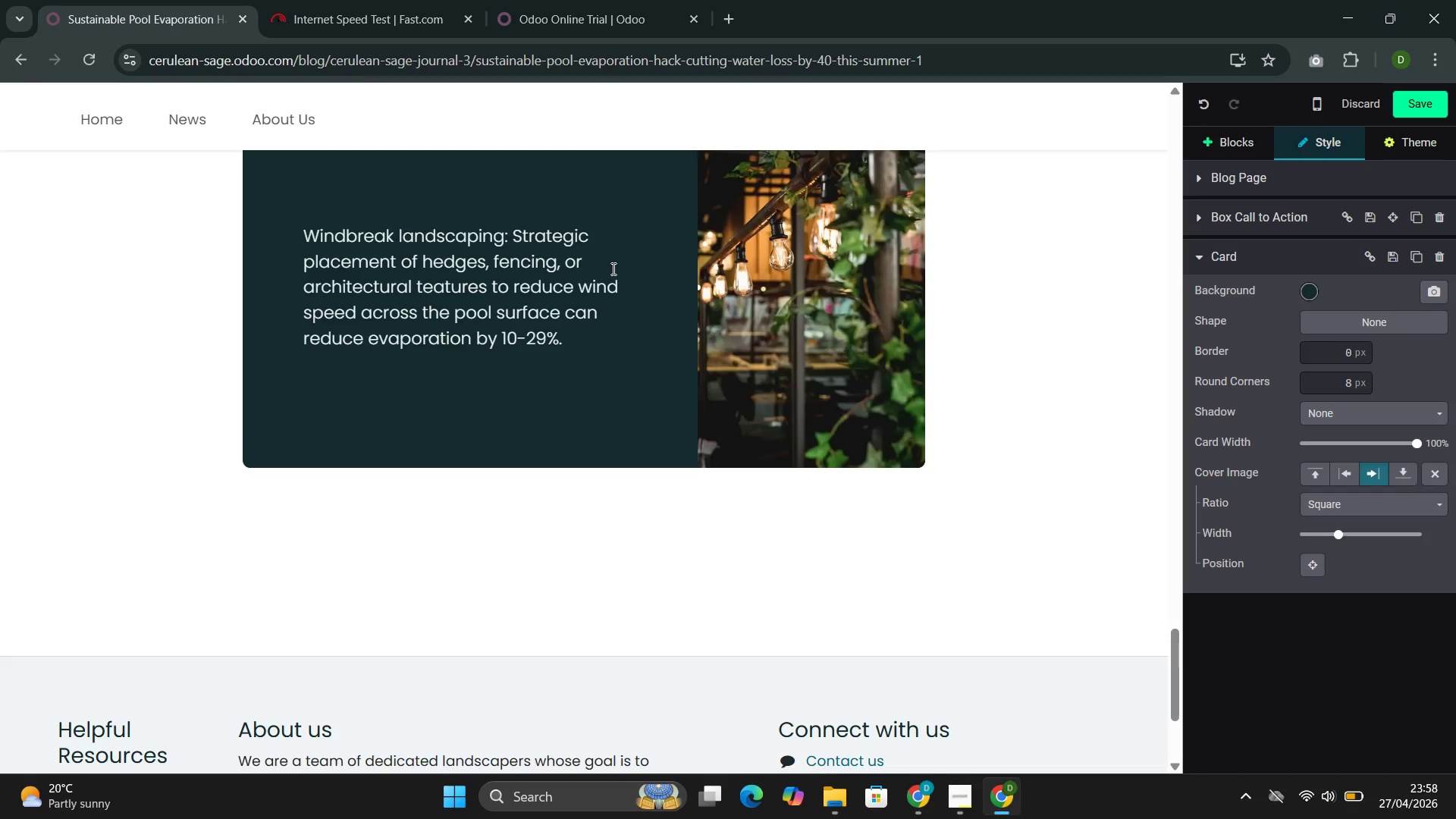 
key(ArrowLeft)
 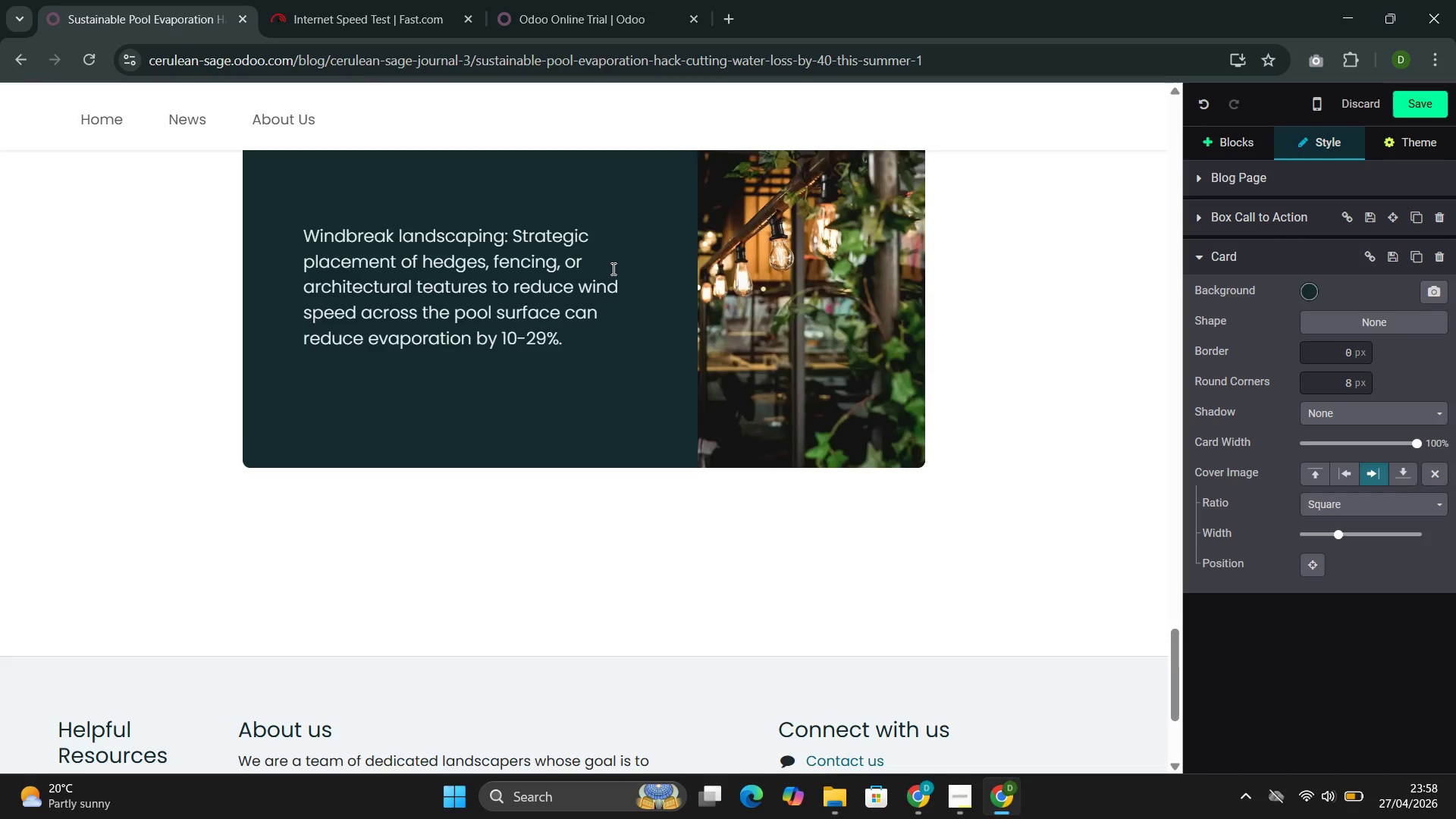 
key(ArrowLeft)
 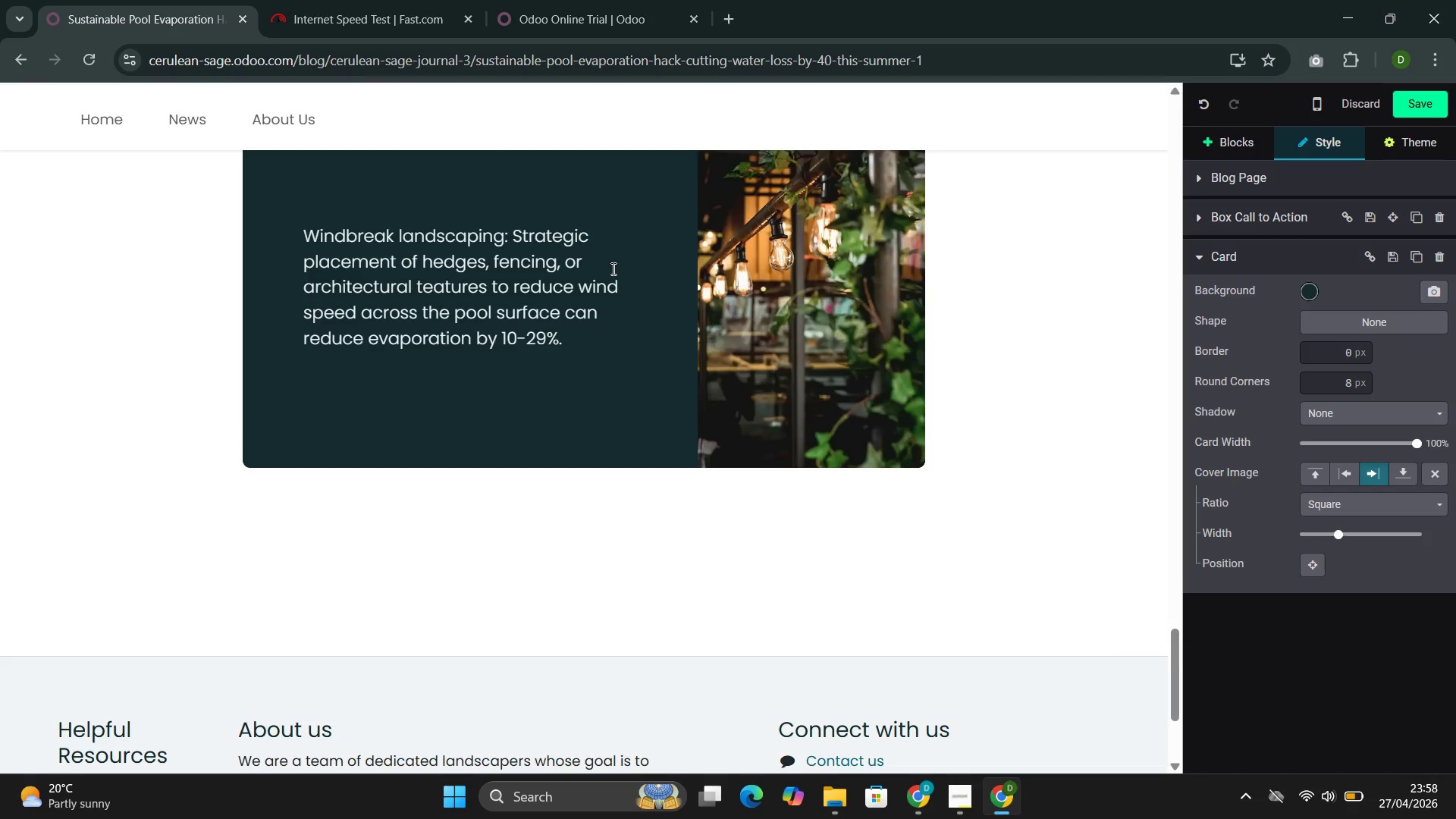 
key(Delete)
 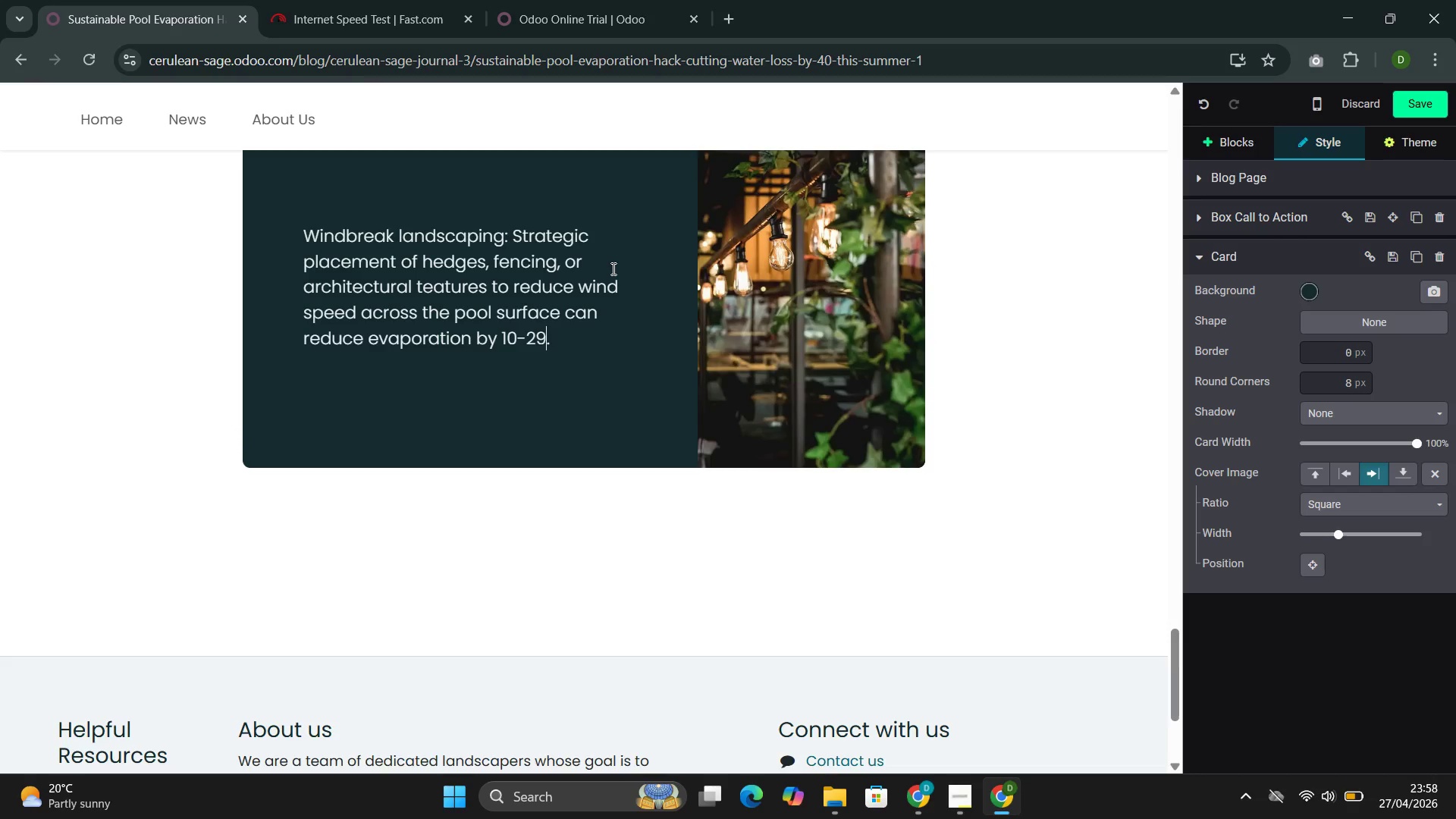 
key(0)
 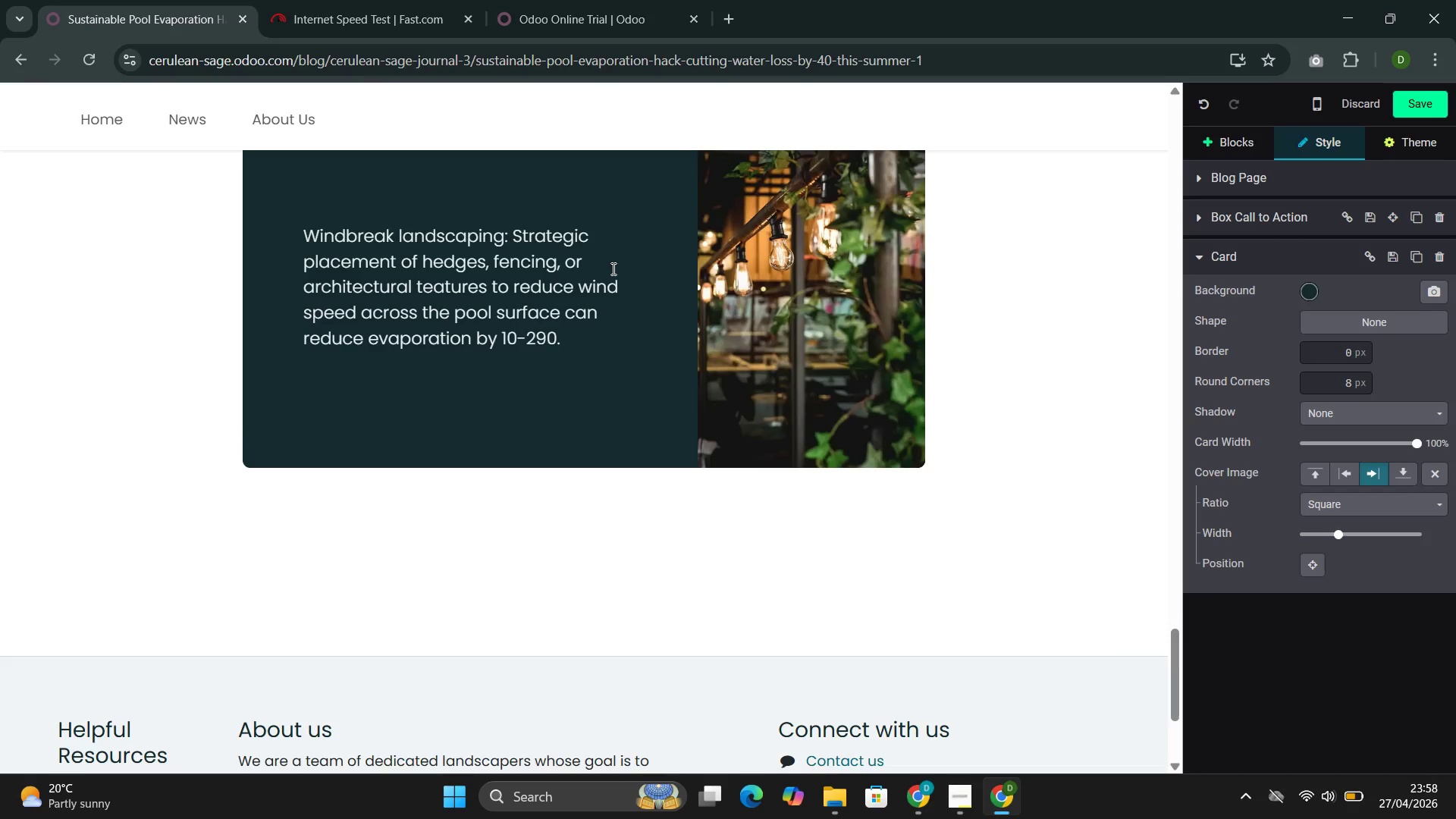 
key(Backspace)
 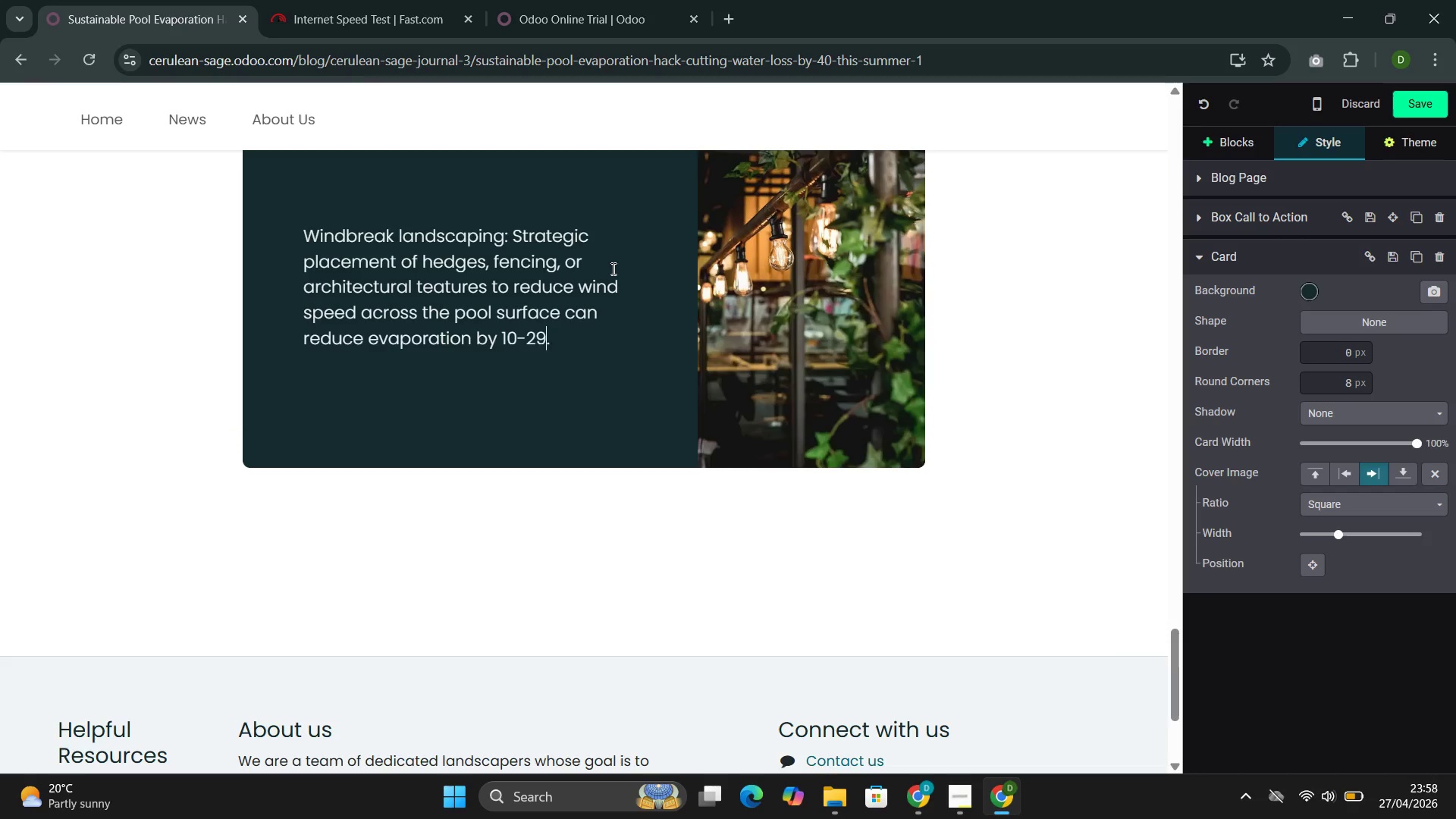 
key(Backspace)
 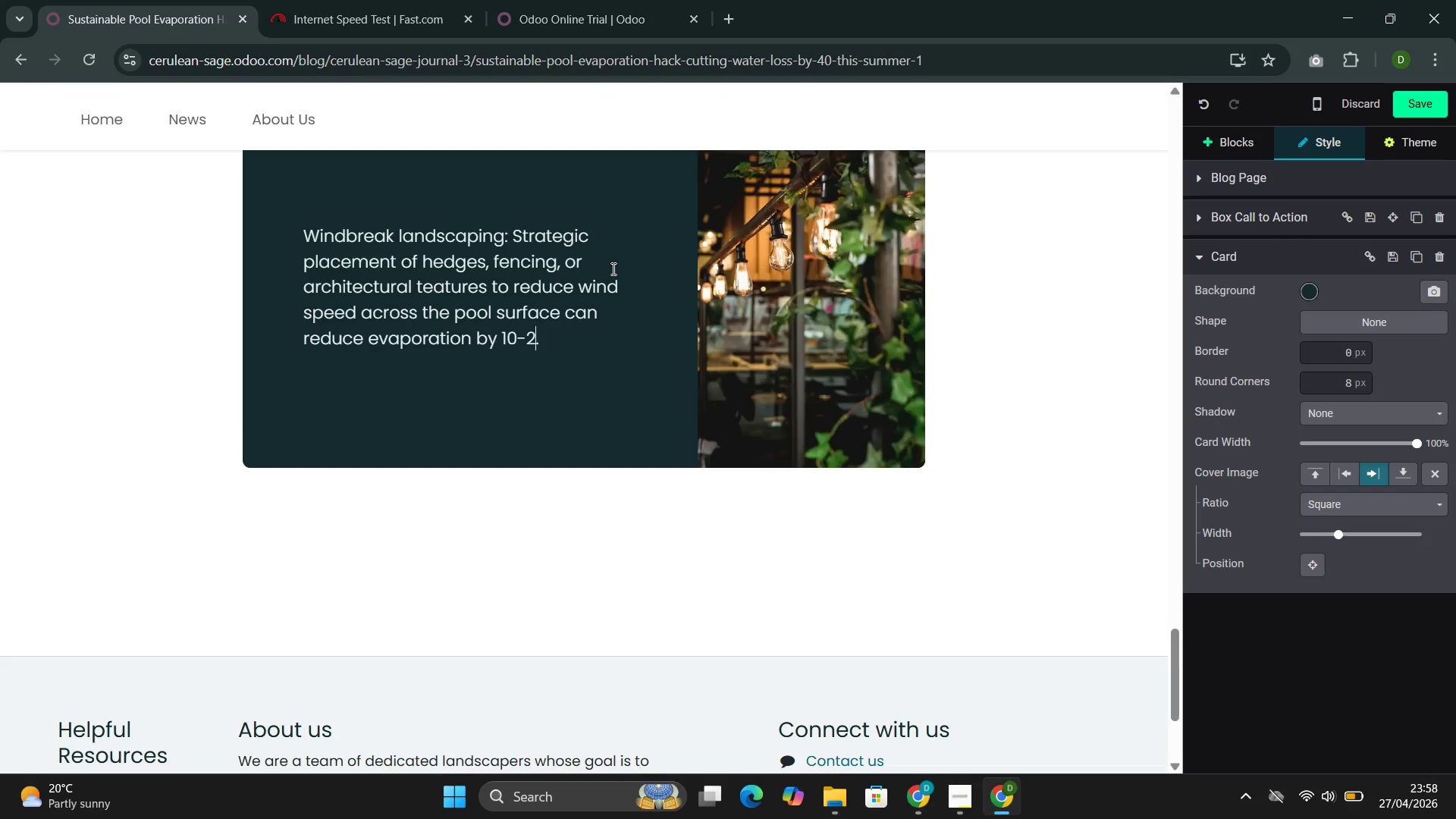 
key(0)
 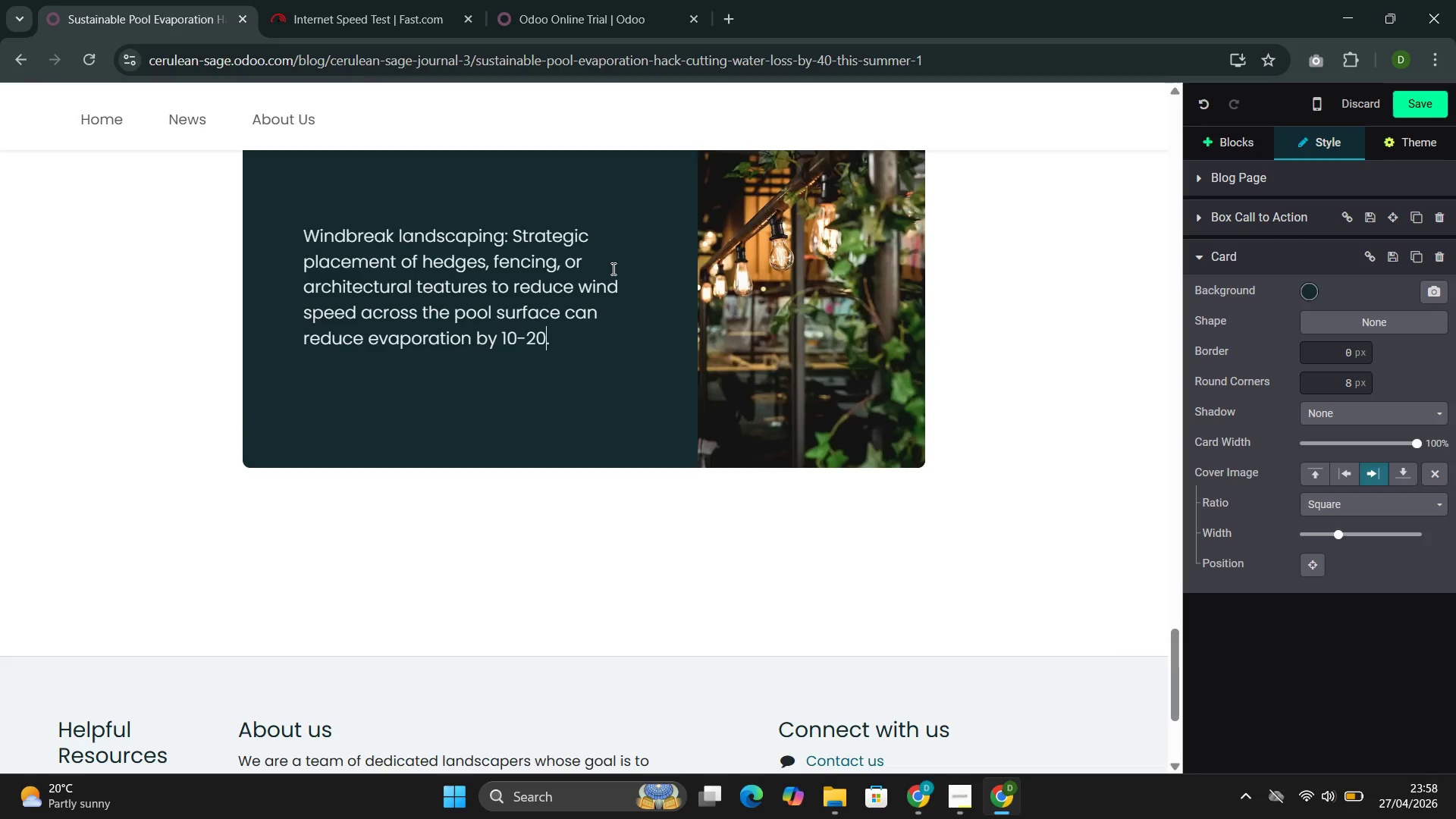 
key(CapsLock)
 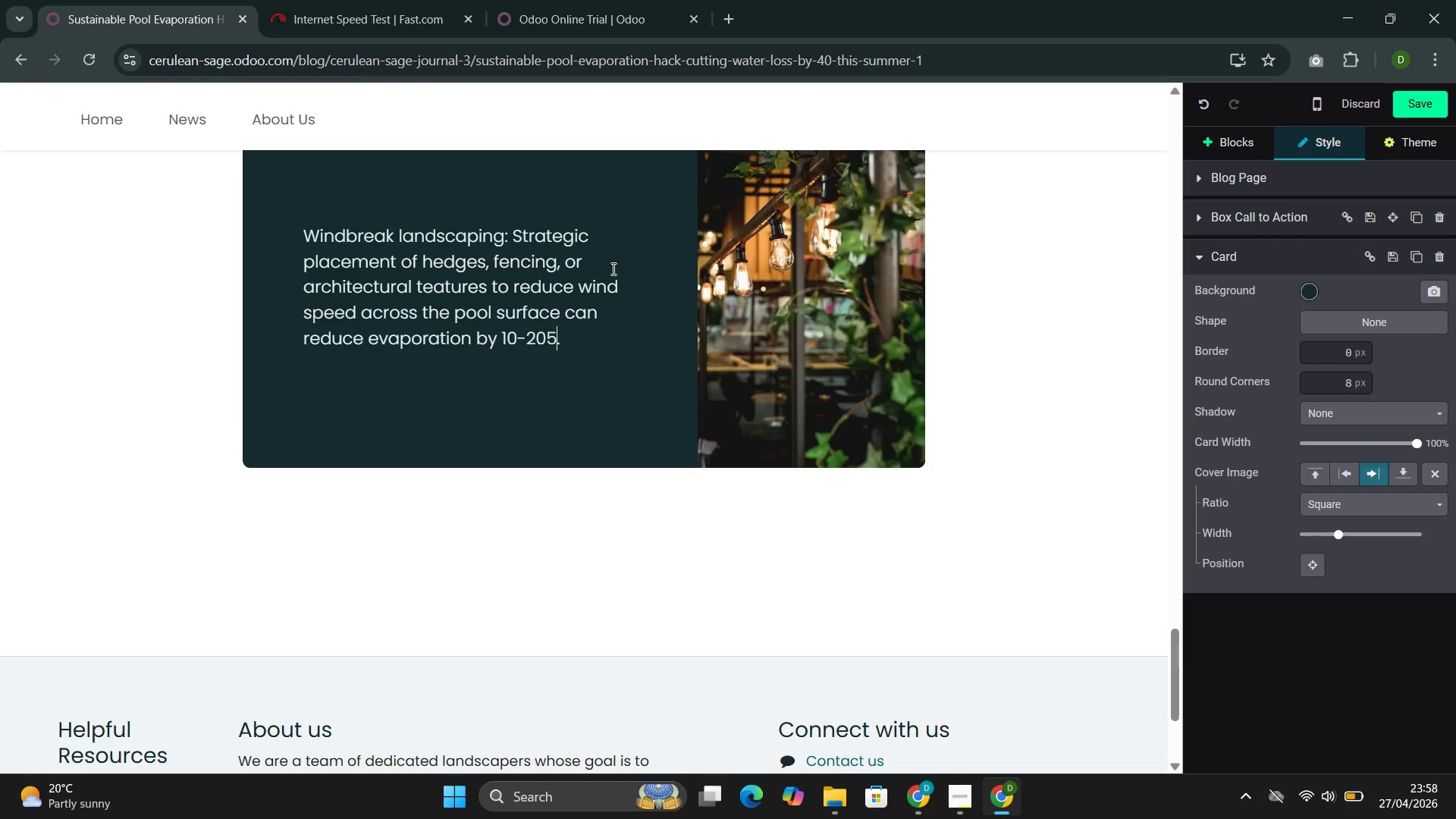 
key(5)
 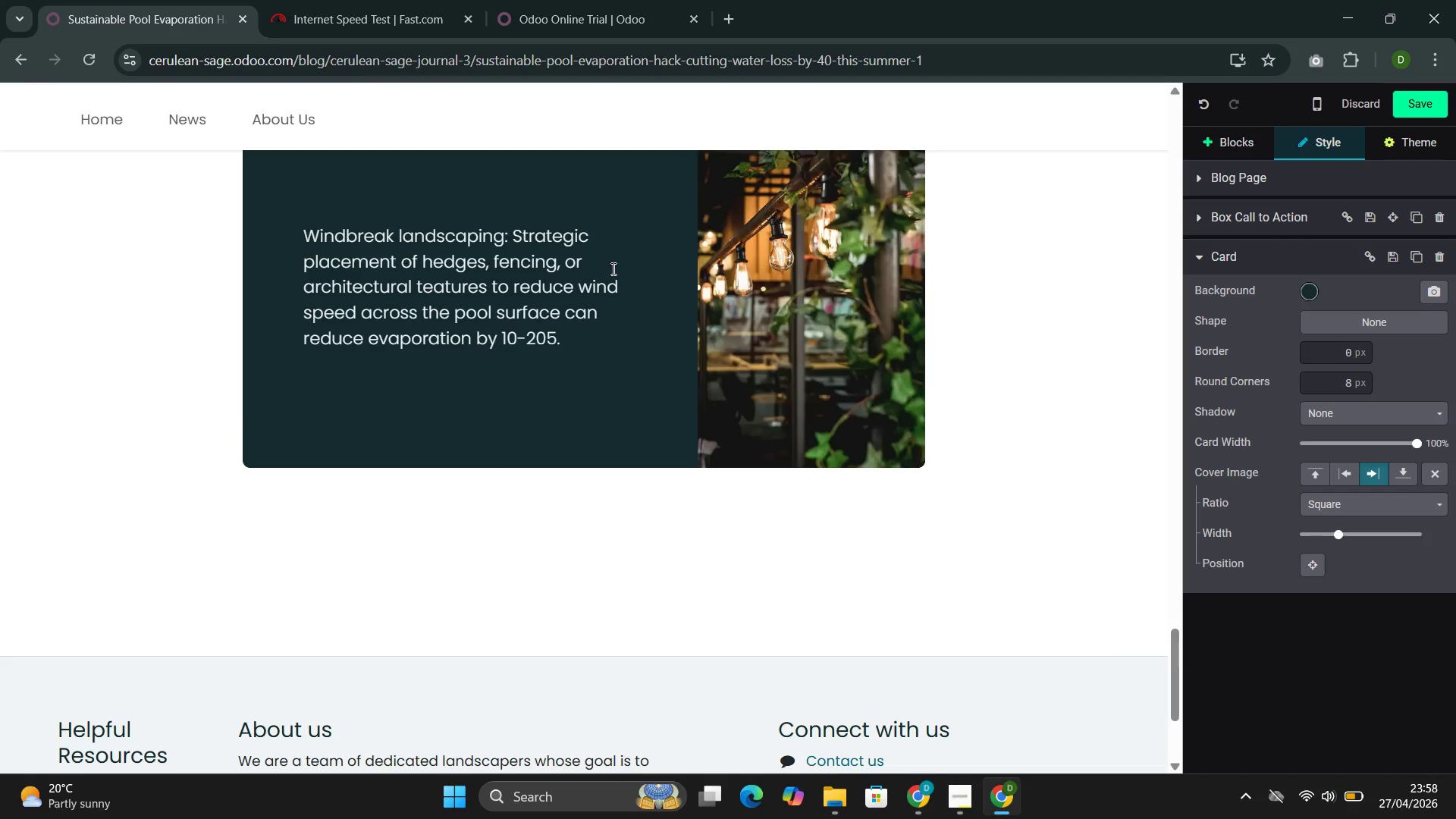 
key(Backspace)
 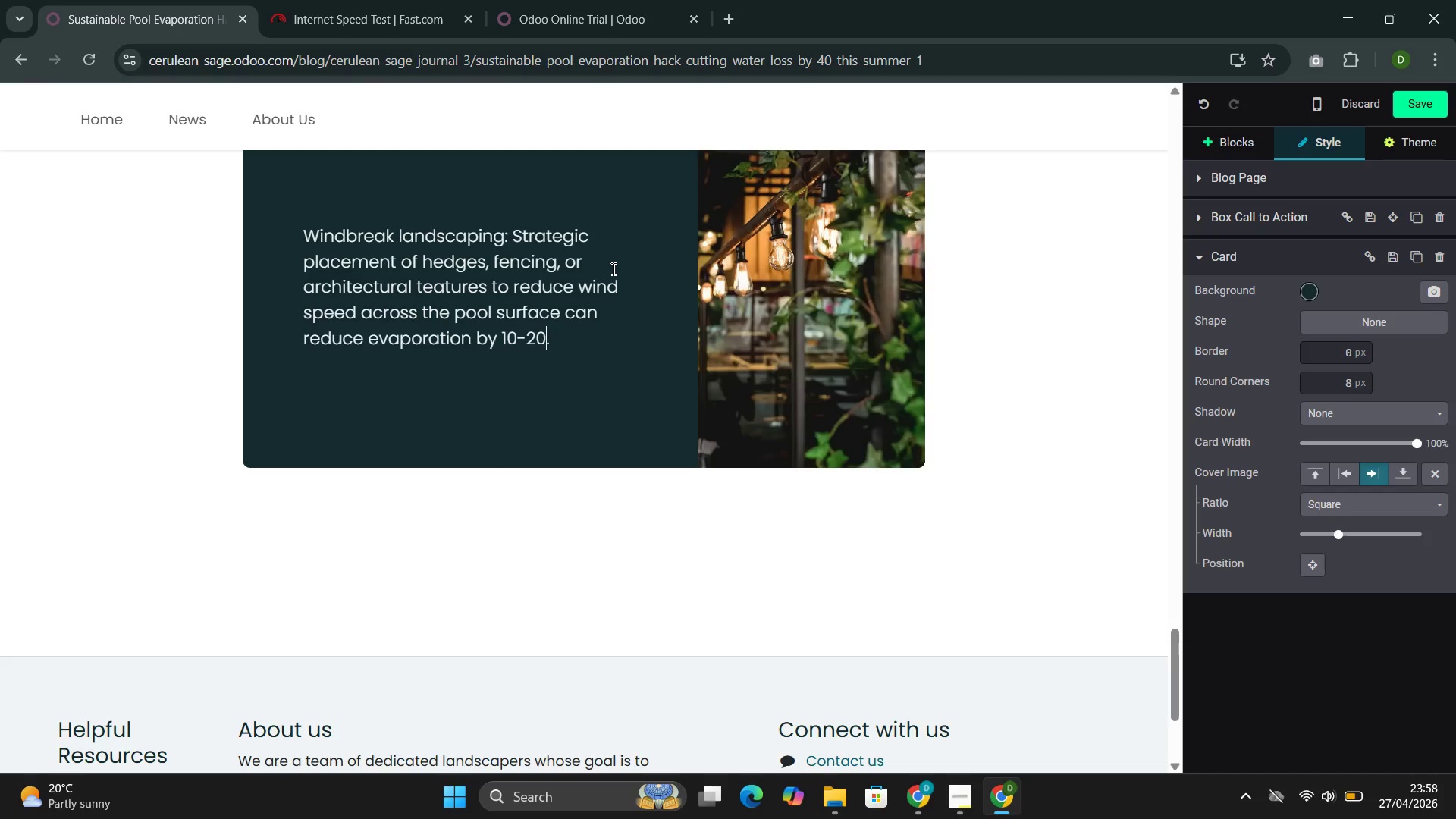 
hold_key(key=CapsLock, duration=0.39)
 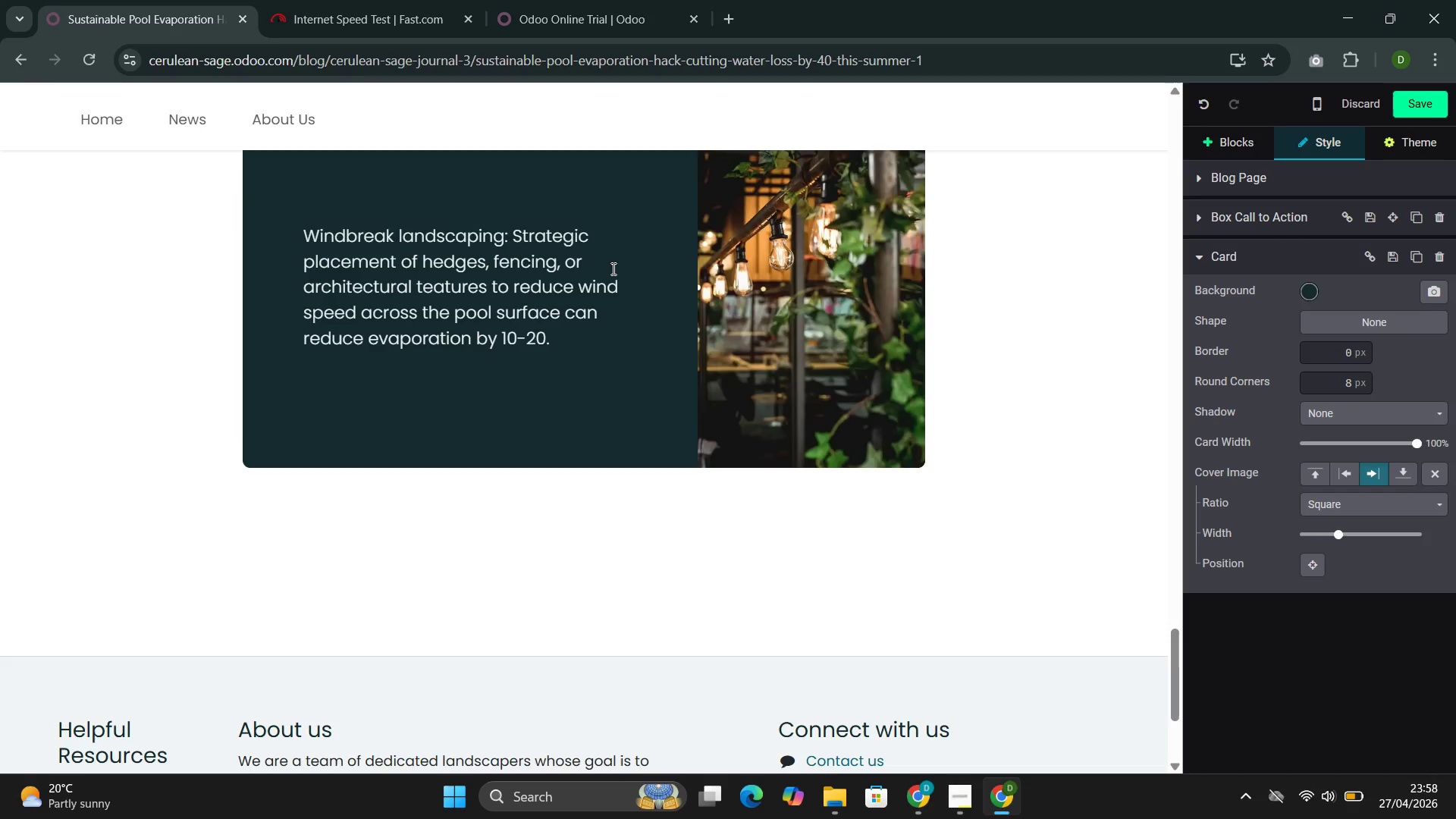 
key(CapsLock)
 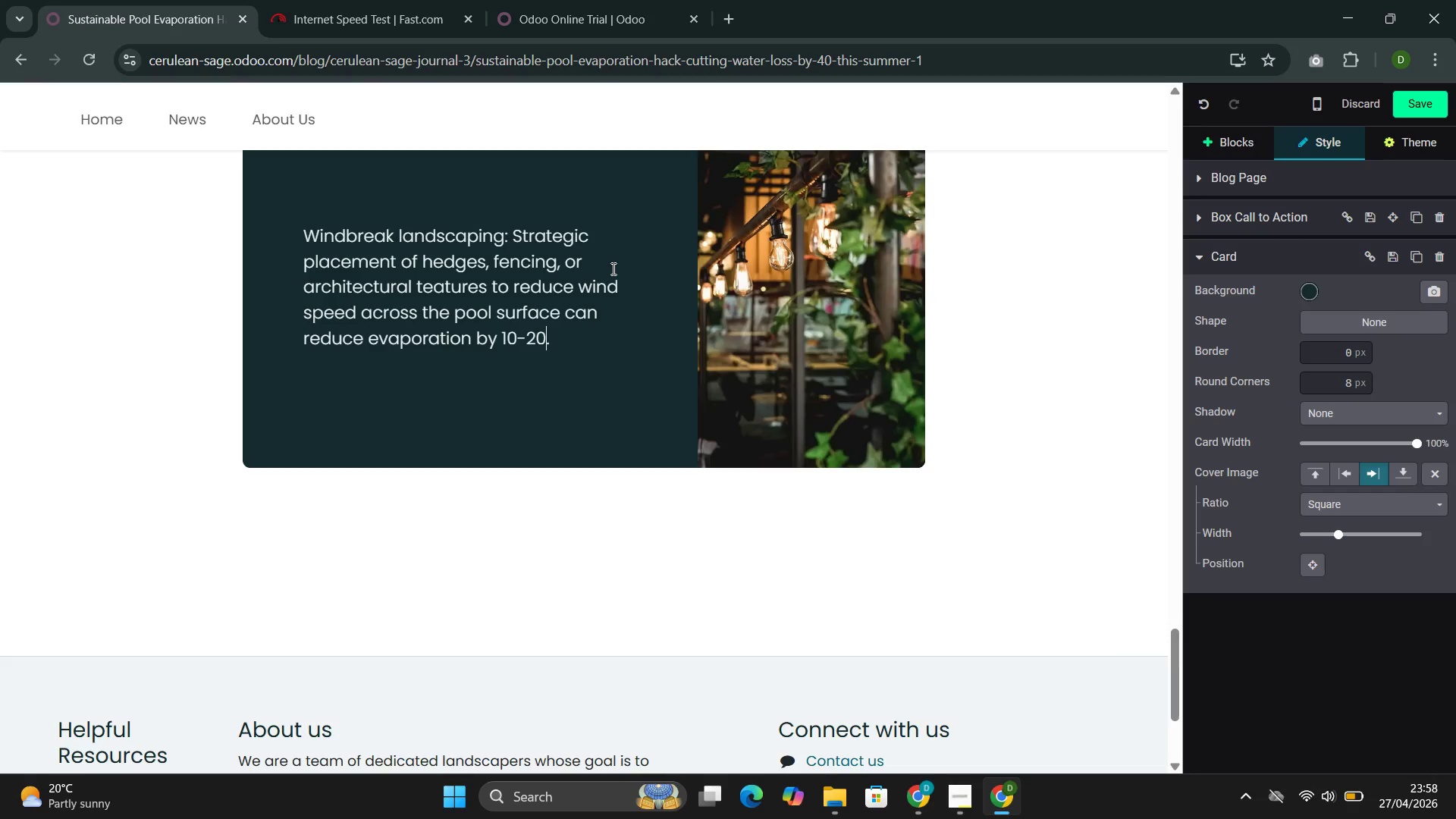 
key(Shift+ShiftLeft)
 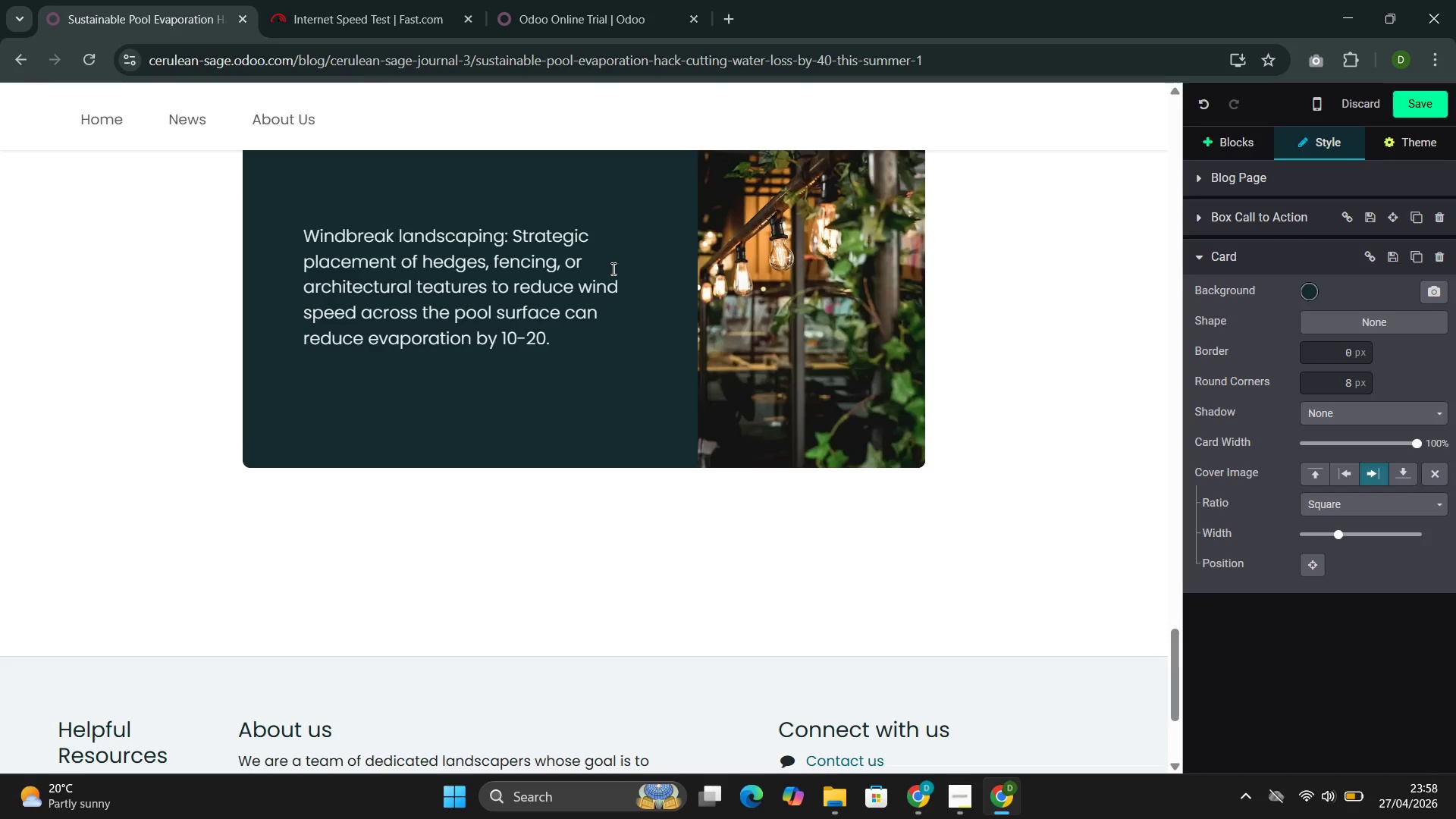 
key(Shift+5)
 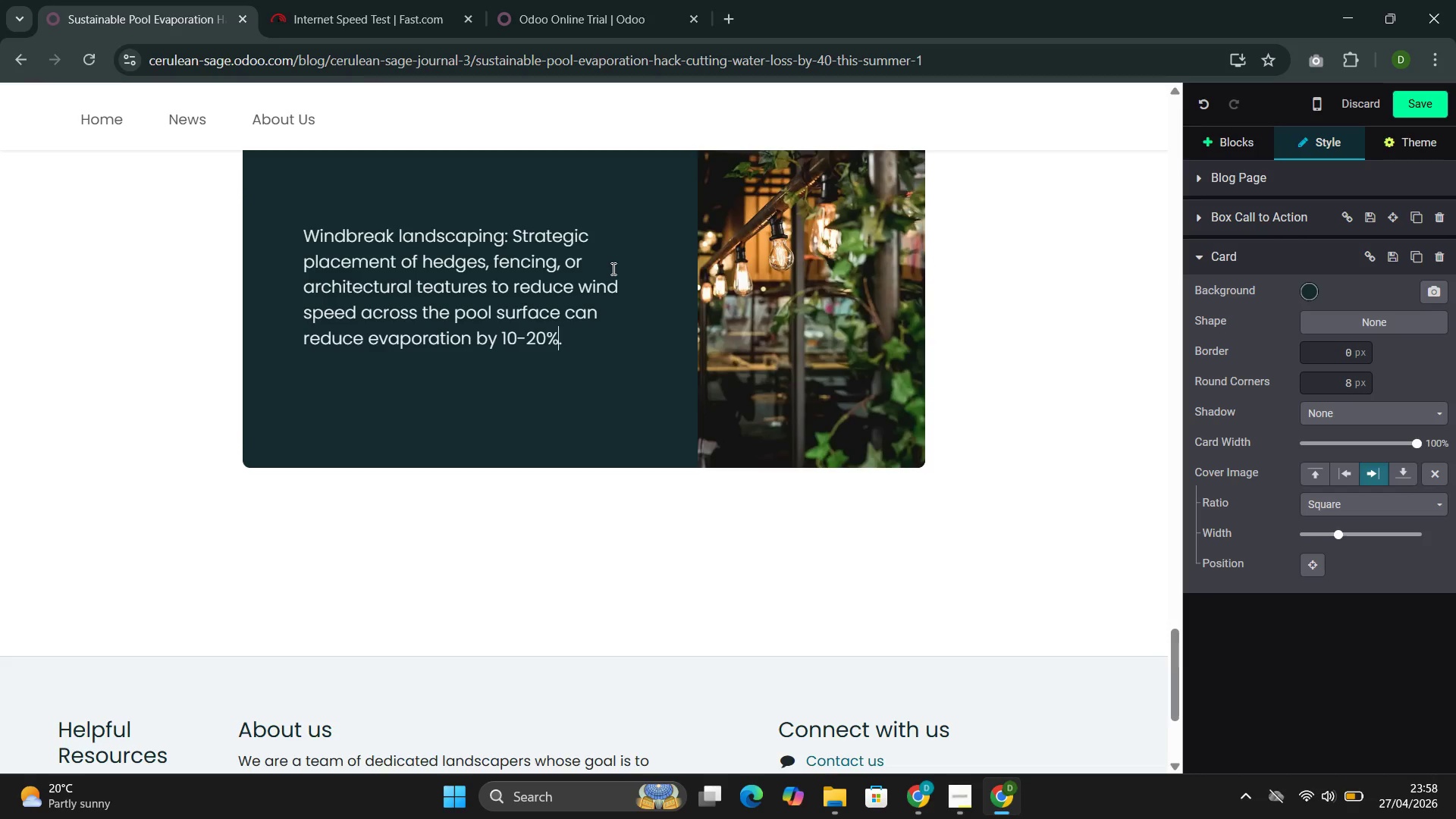 
key(CapsLock)
 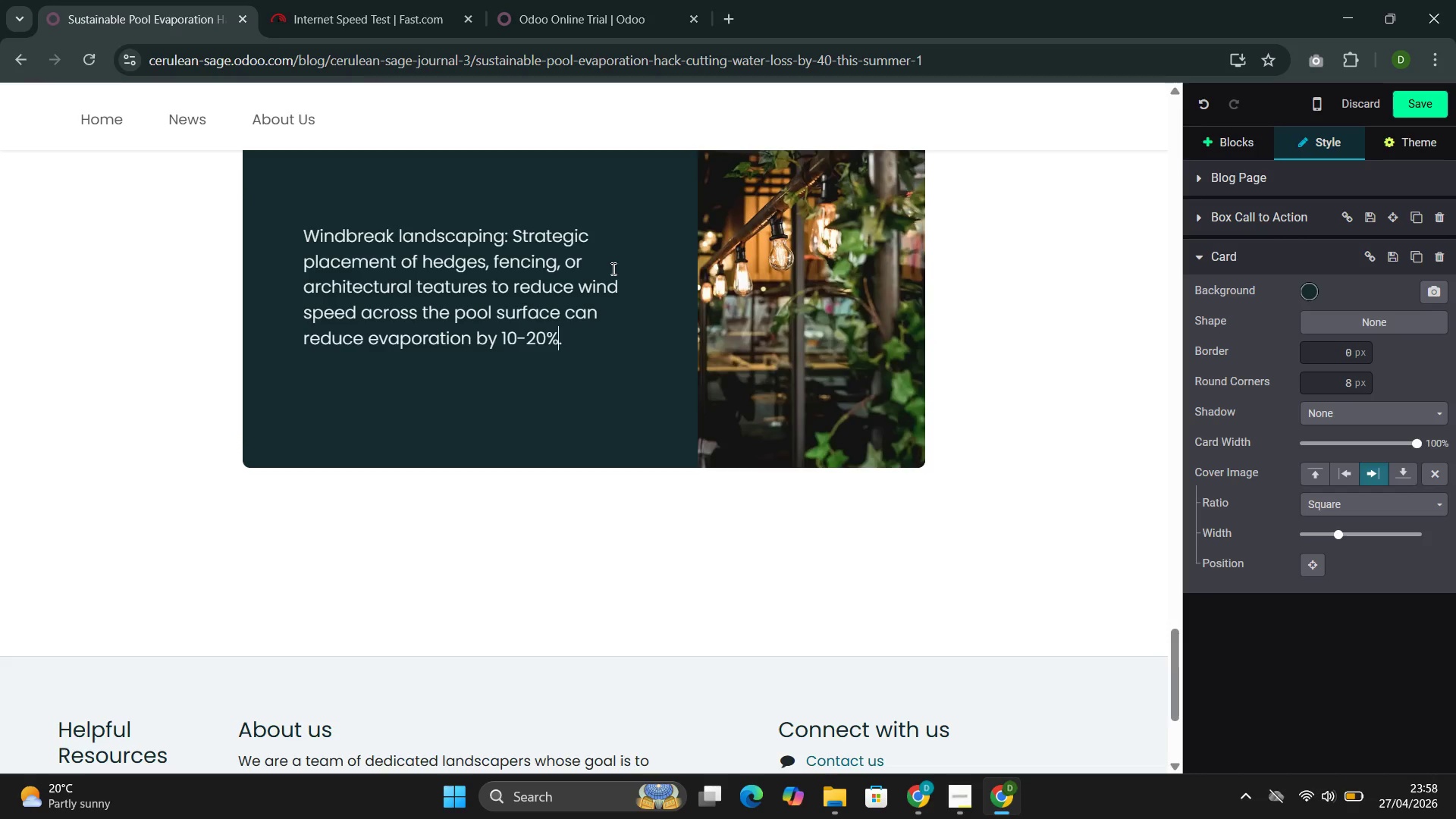 
key(ArrowRight)
 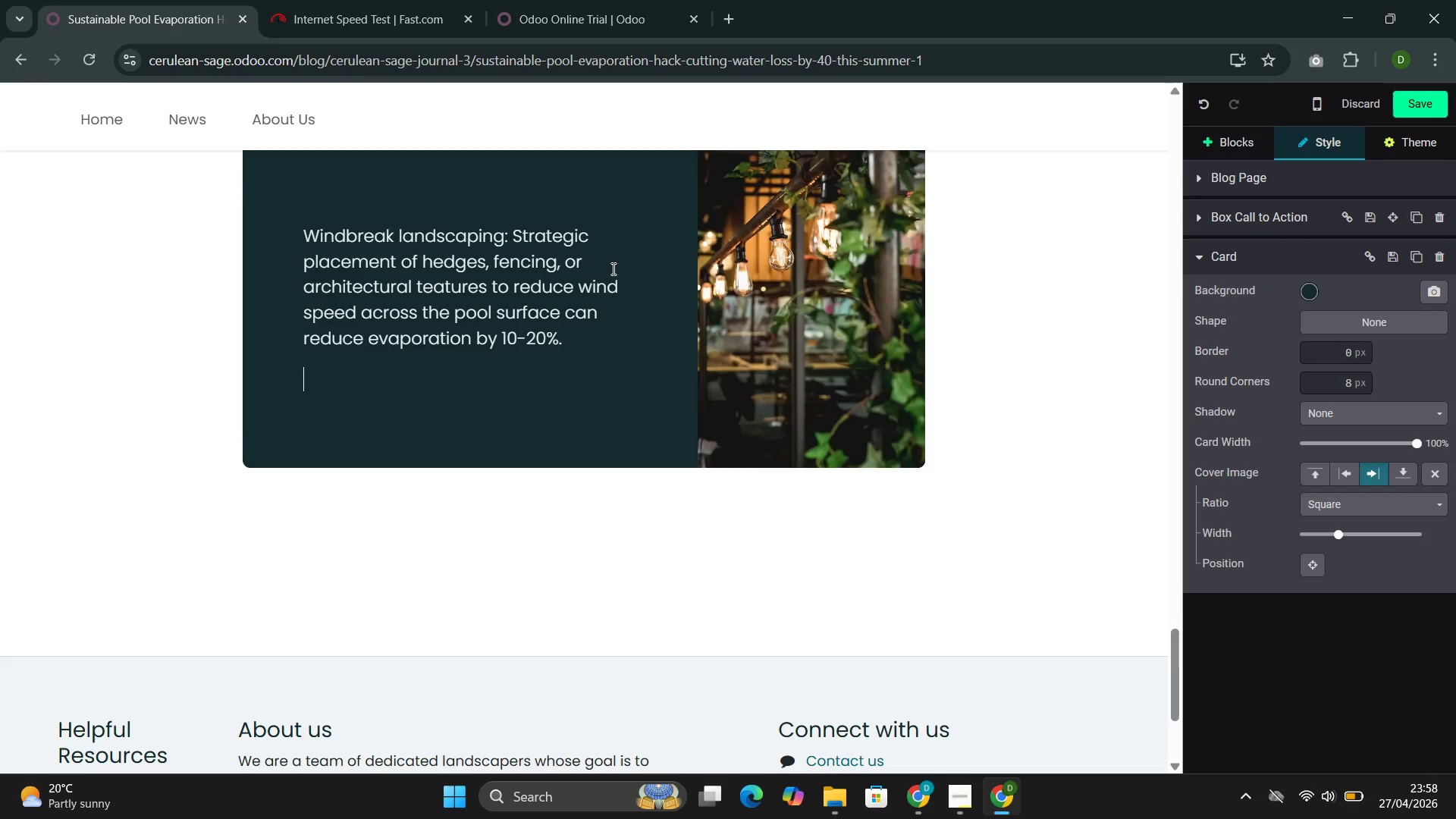 
key(ArrowRight)
 